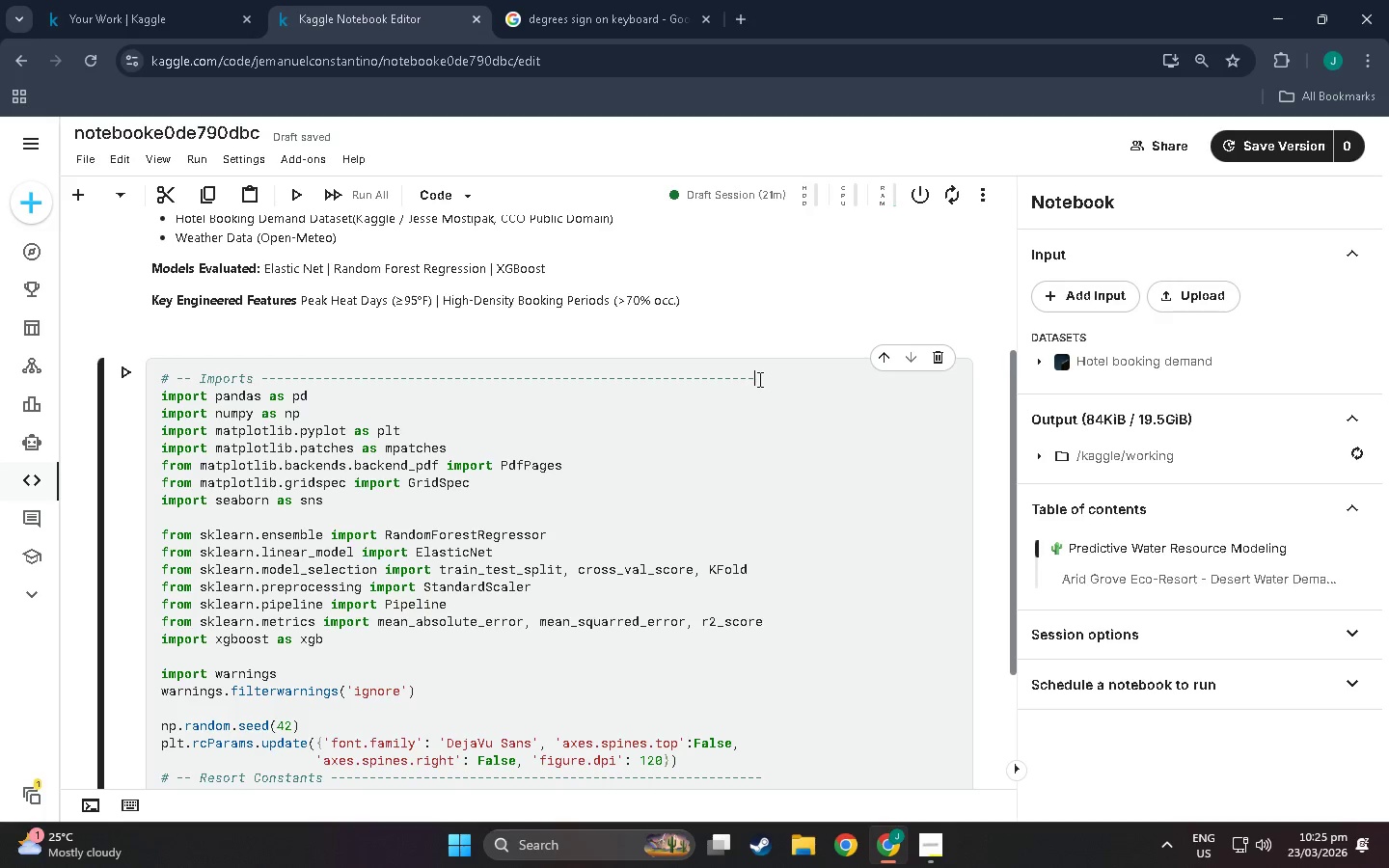 
key(Minus)
 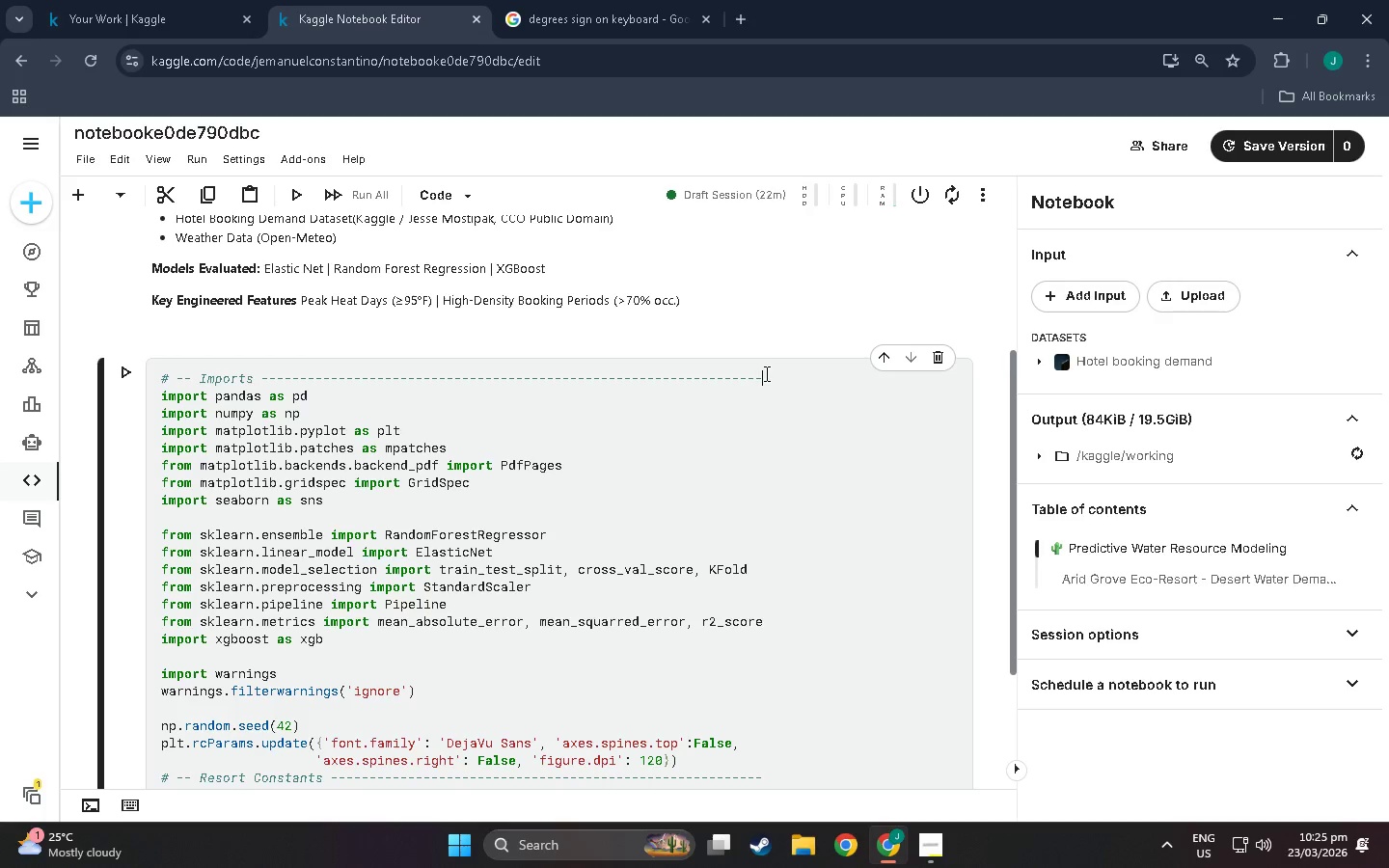 
left_click([776, 765])
 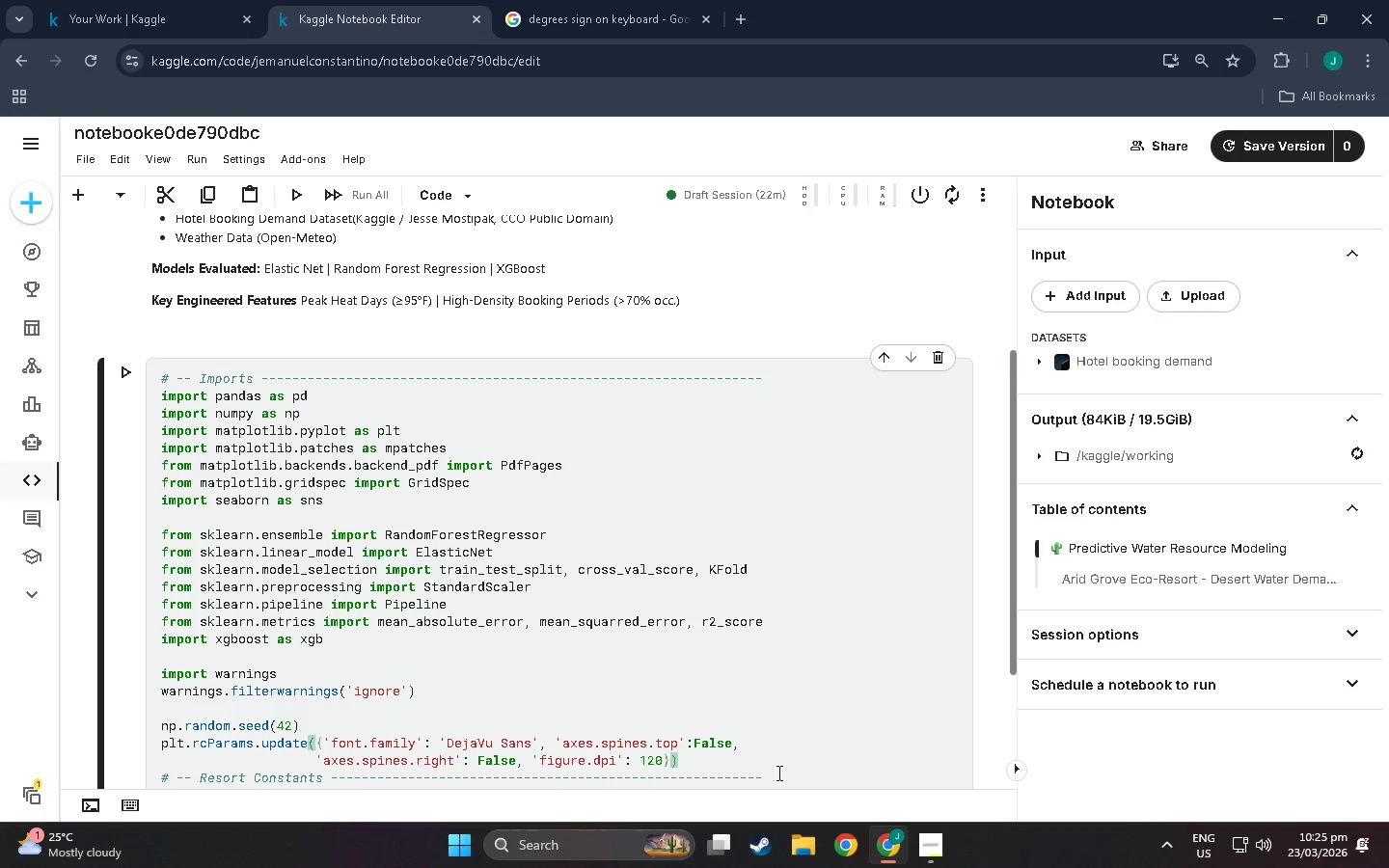 
left_click([777, 773])
 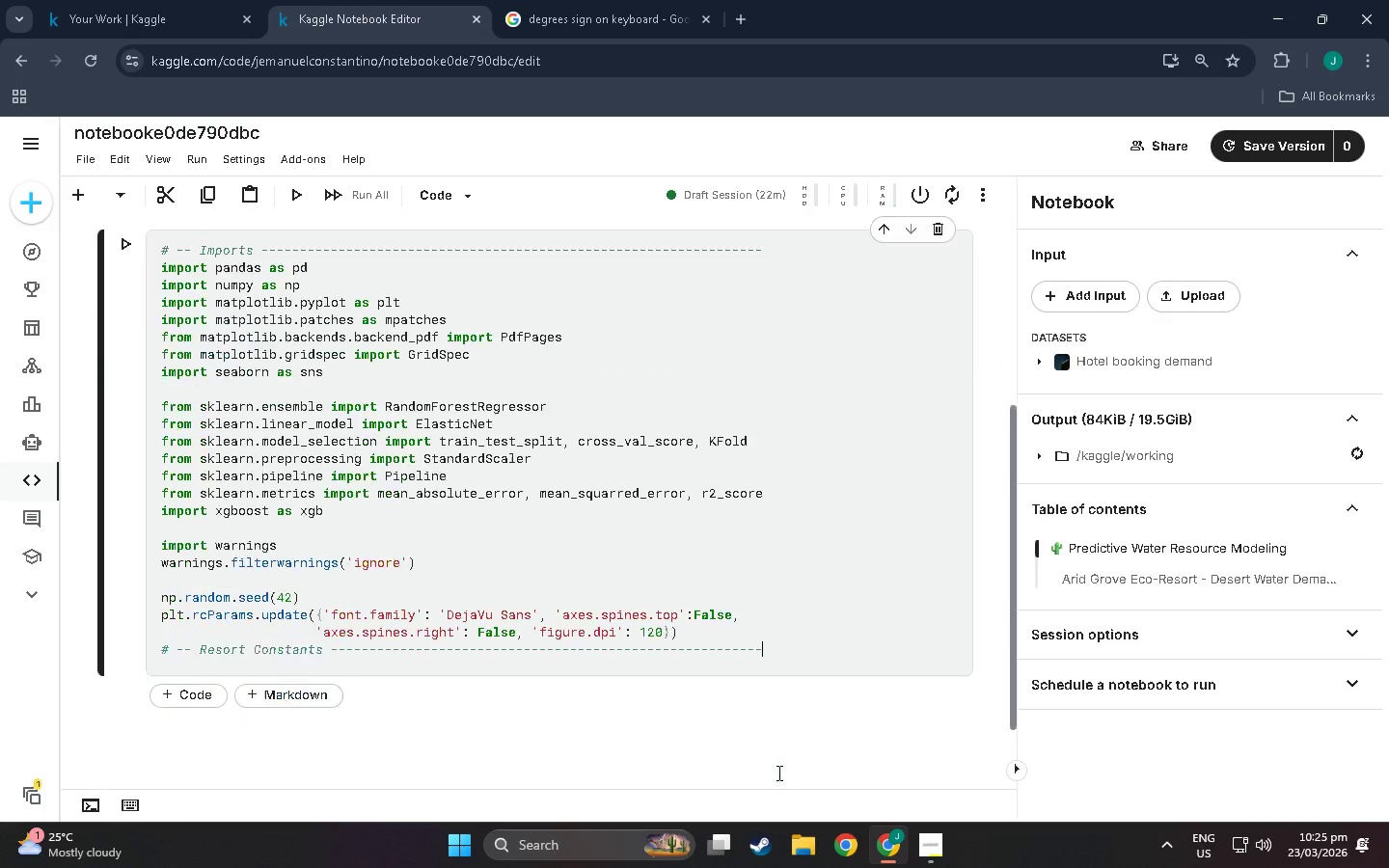 
scroll: coordinate [788, 645], scroll_direction: down, amount: 7.0
 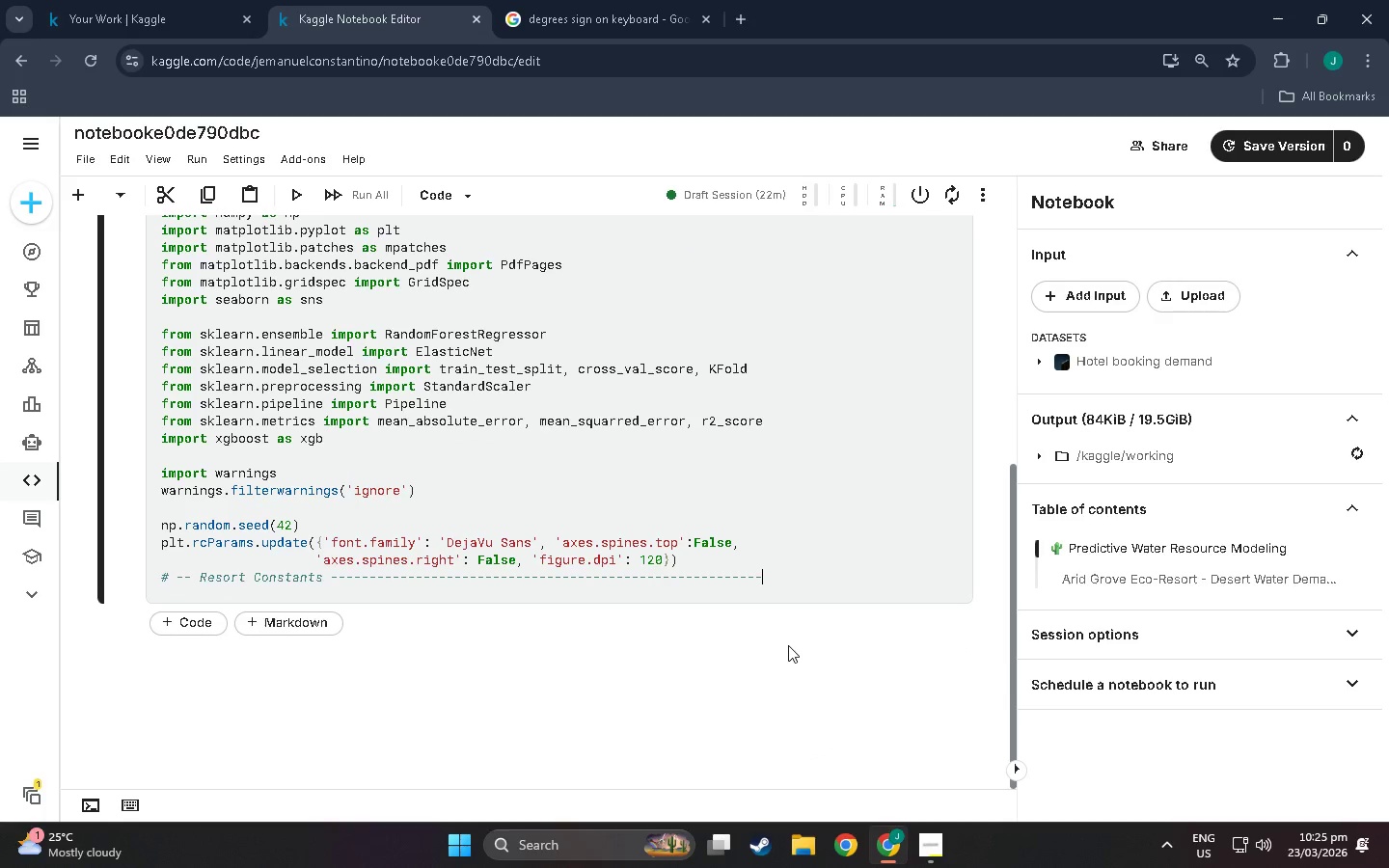 
key(Enter)
 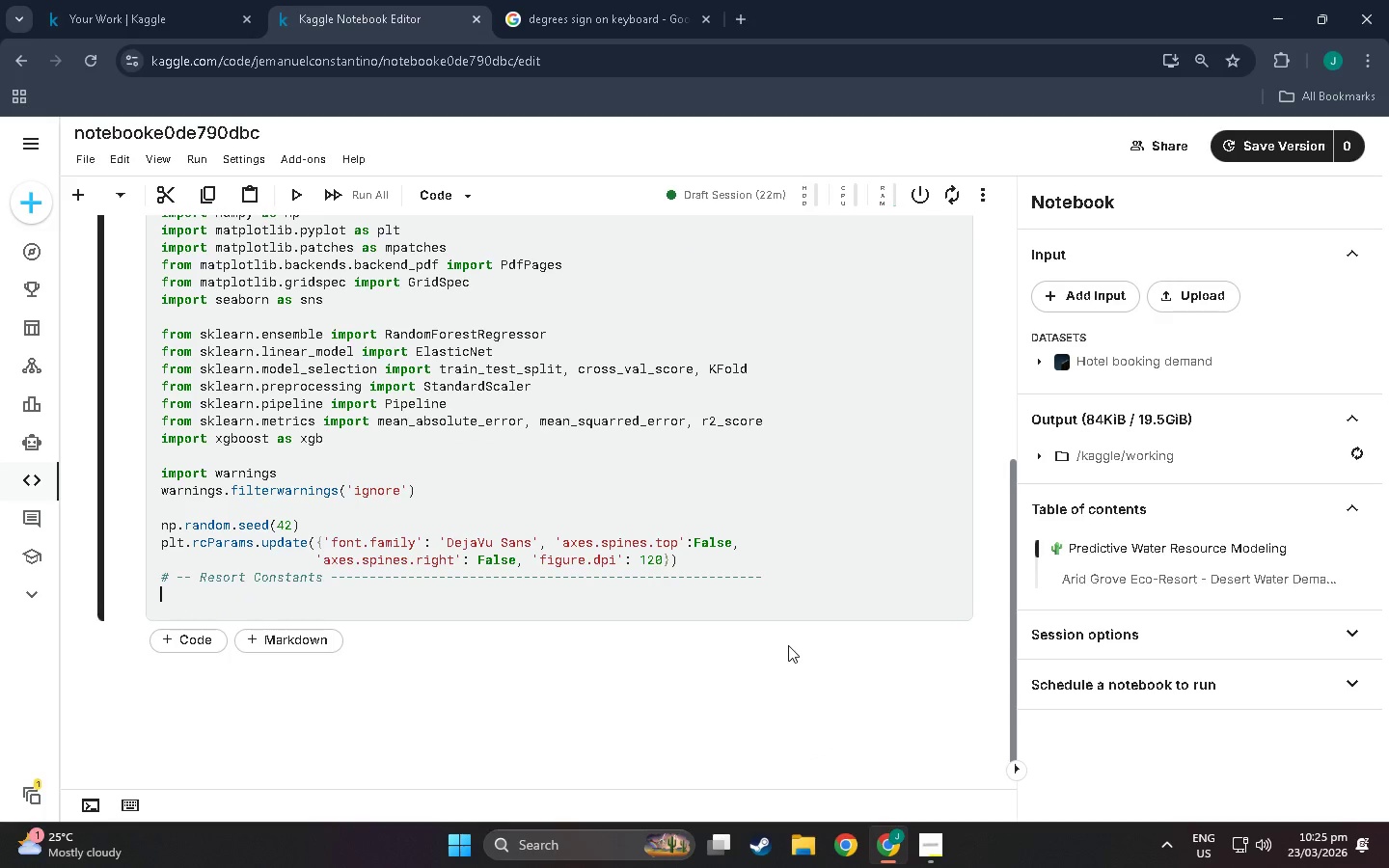 
type(RESORT_UNITS = 40)
 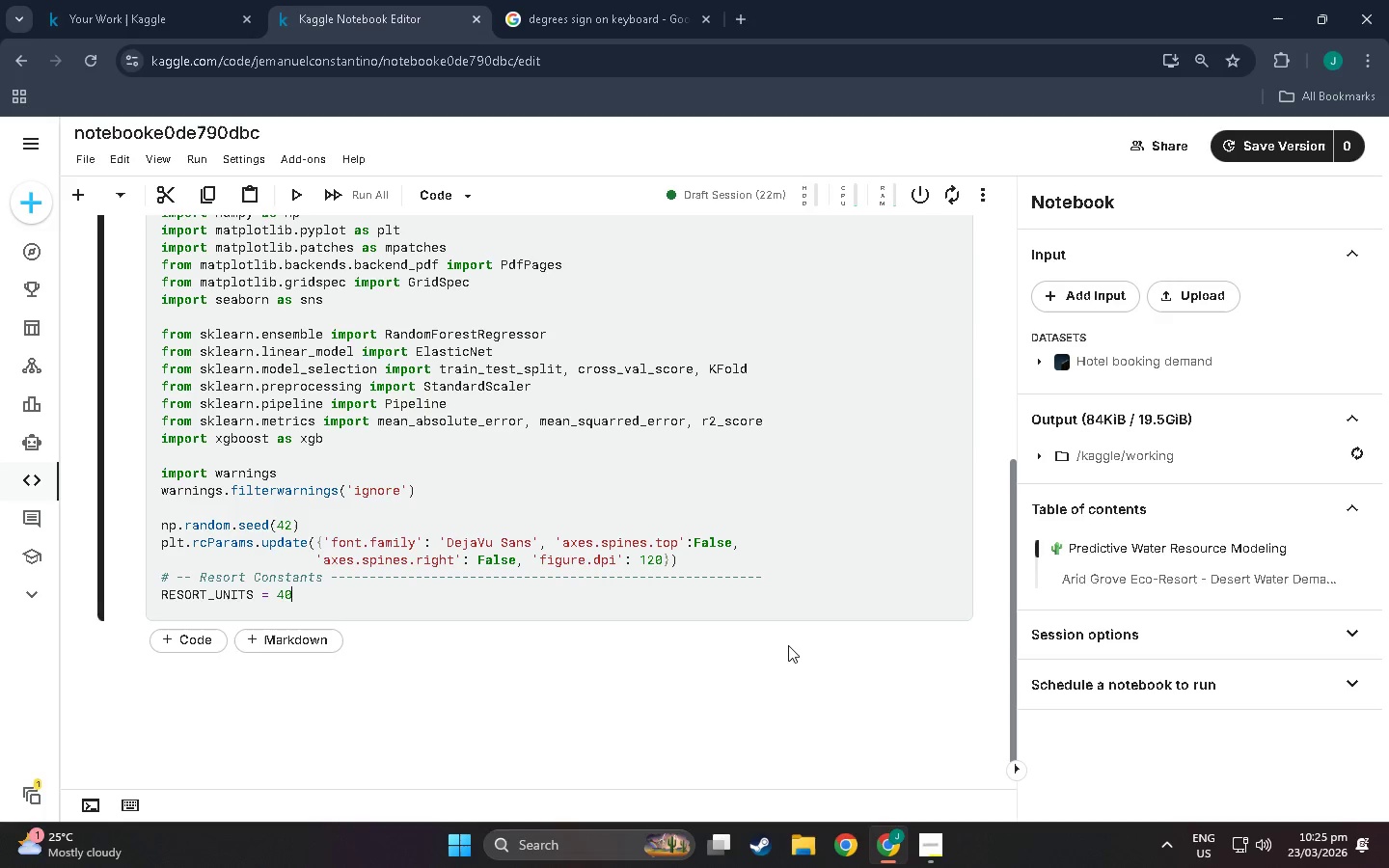 
key(Enter)
 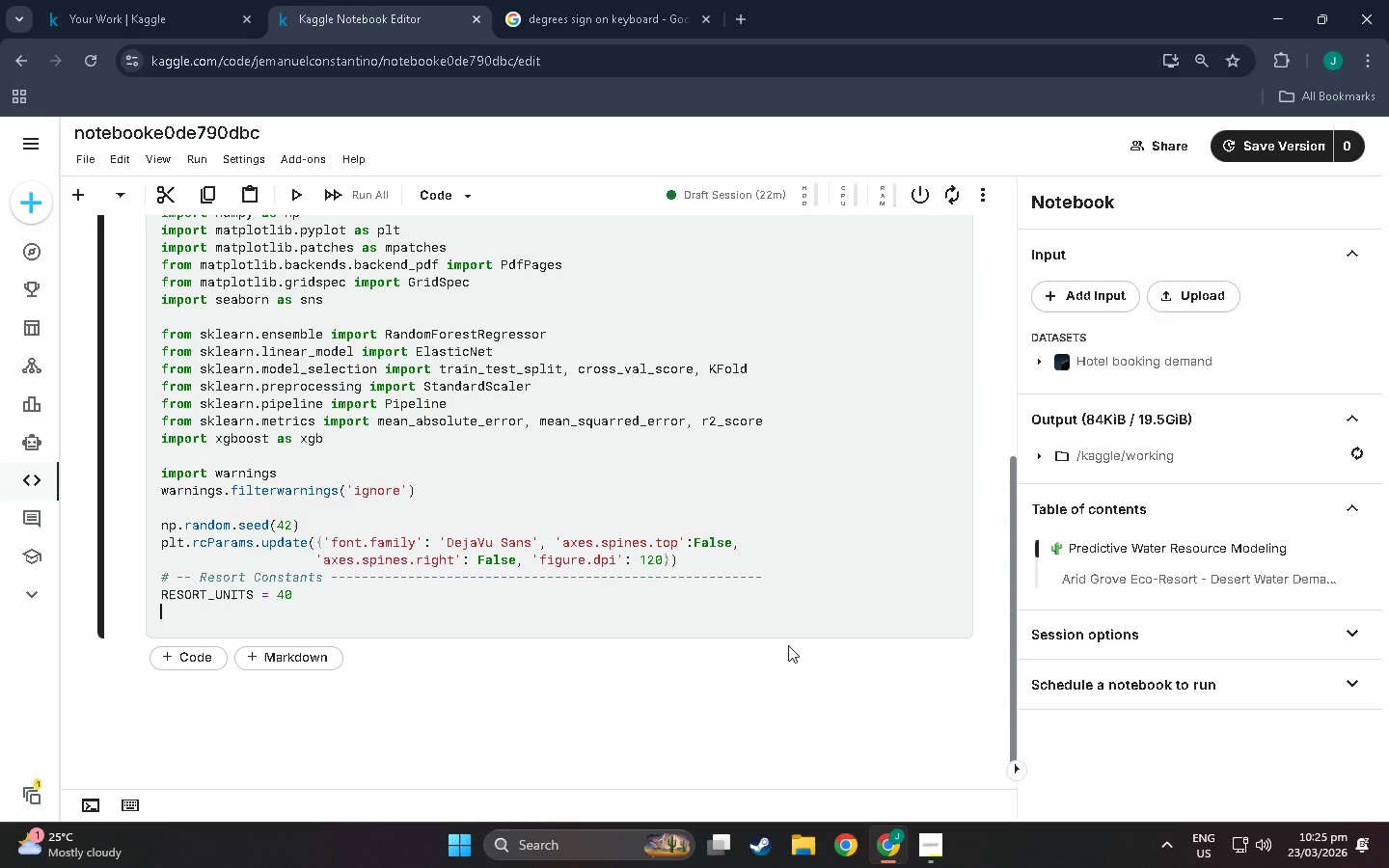 
type(MAX_GUESTS =)
 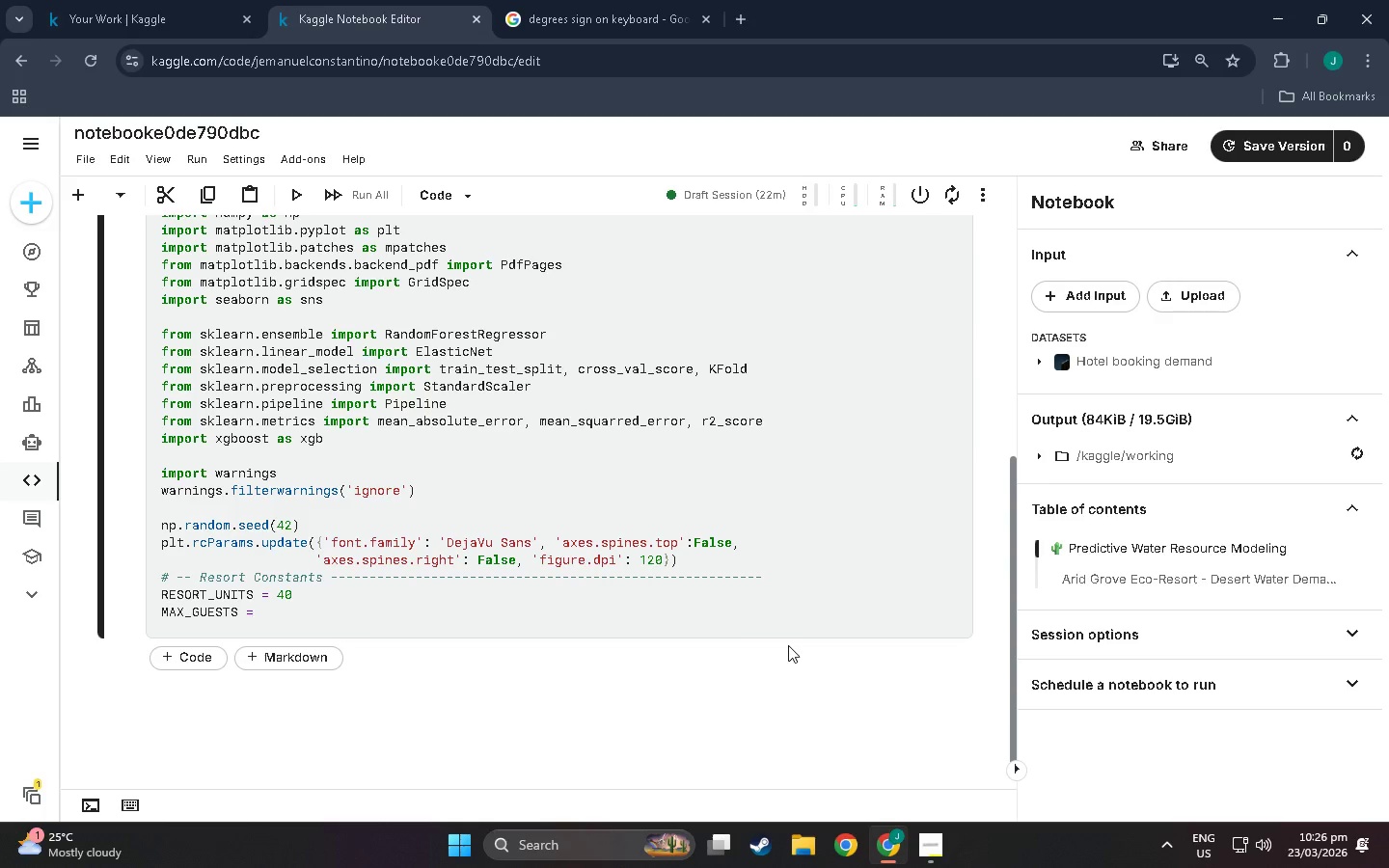 
key(Backspace)
 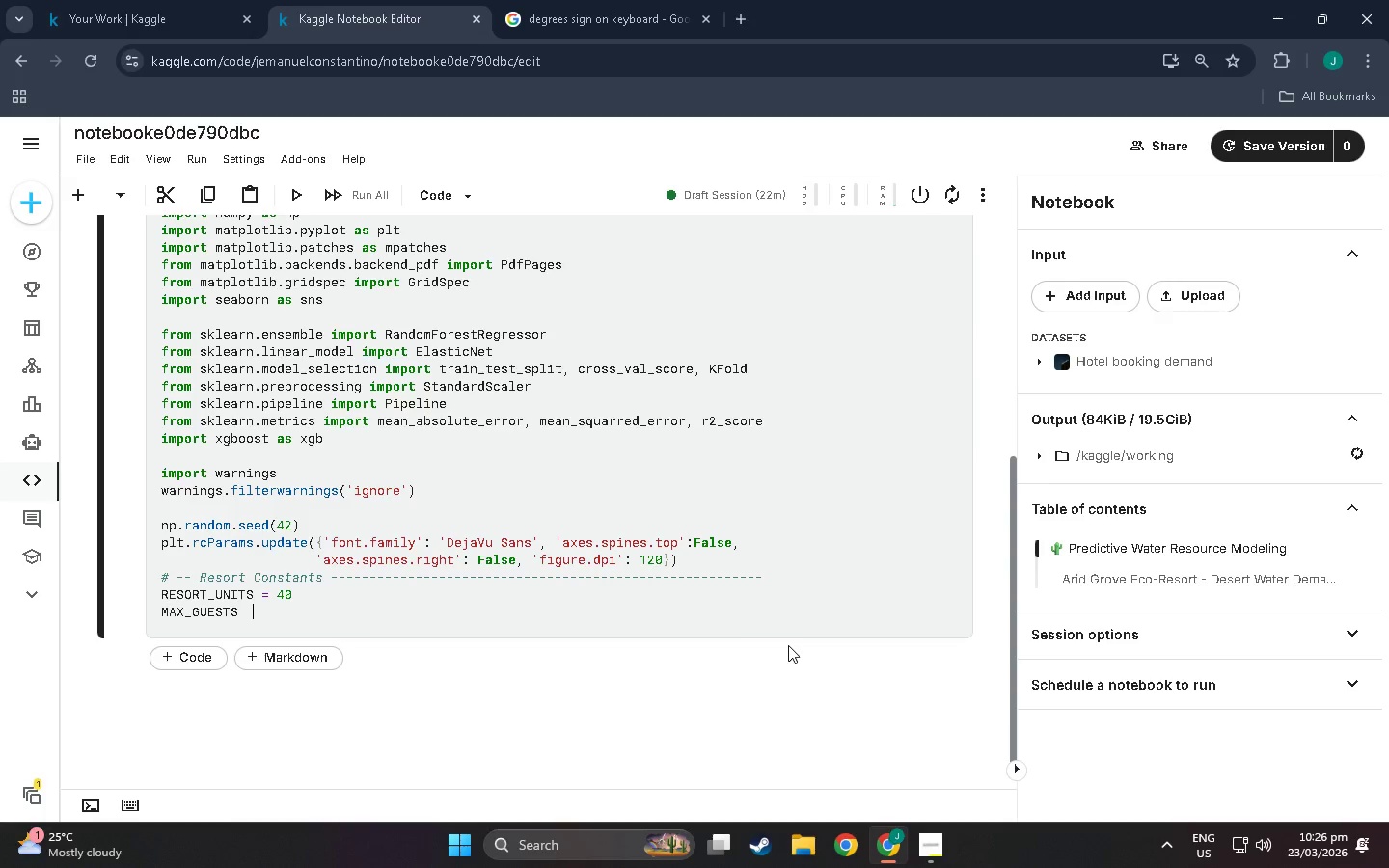 
key(Space)
 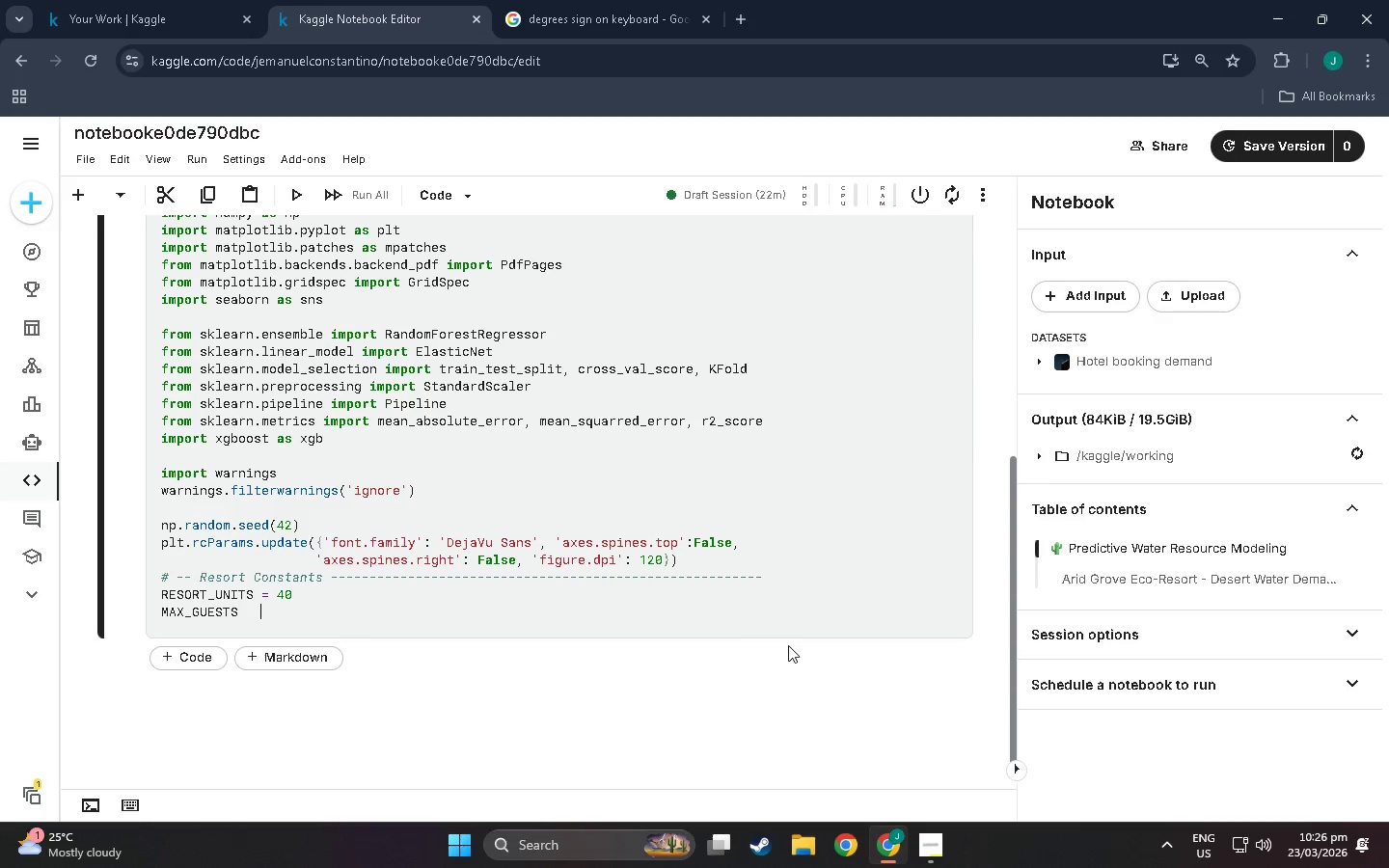 
key(Space)
 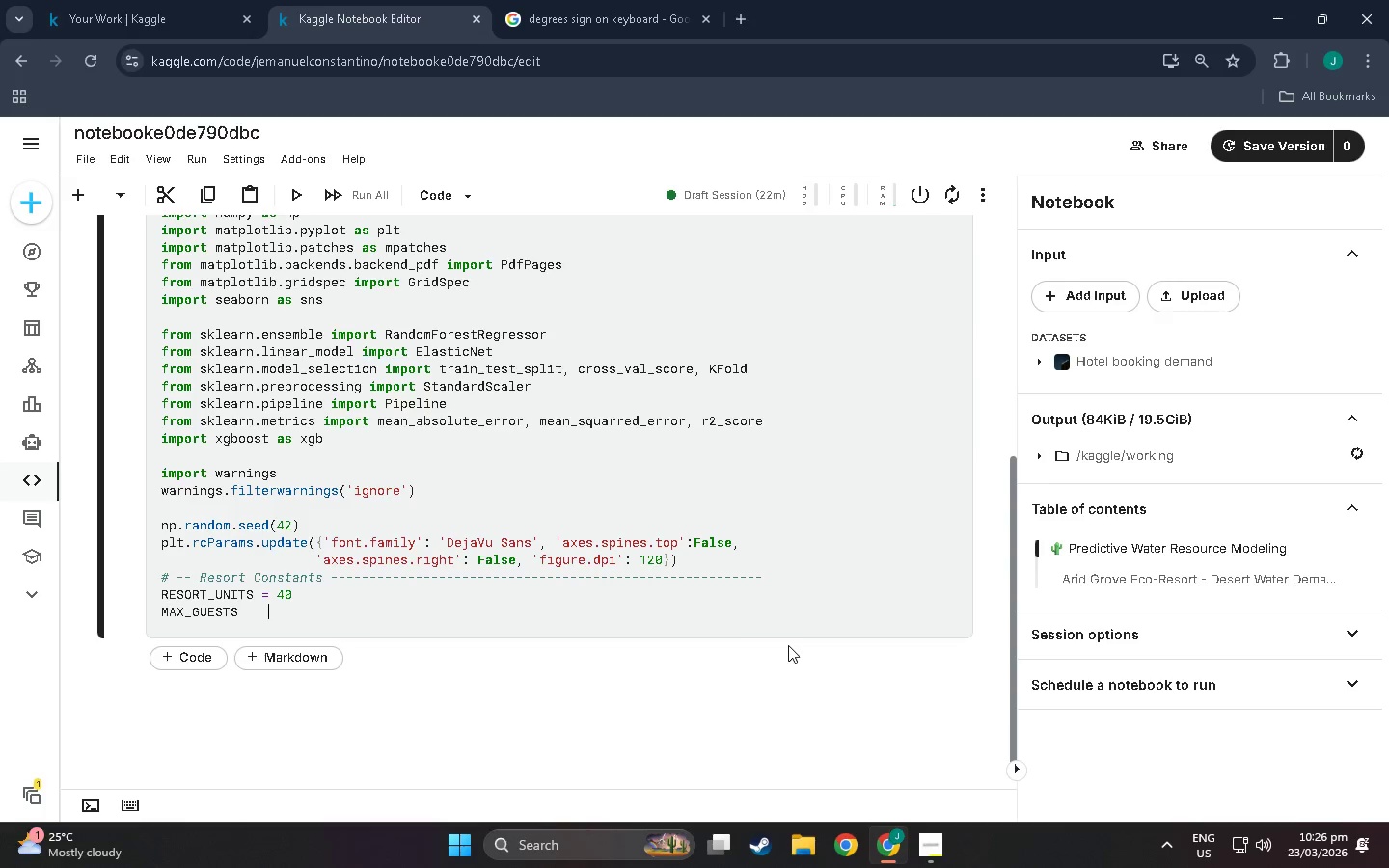 
key(Space)
 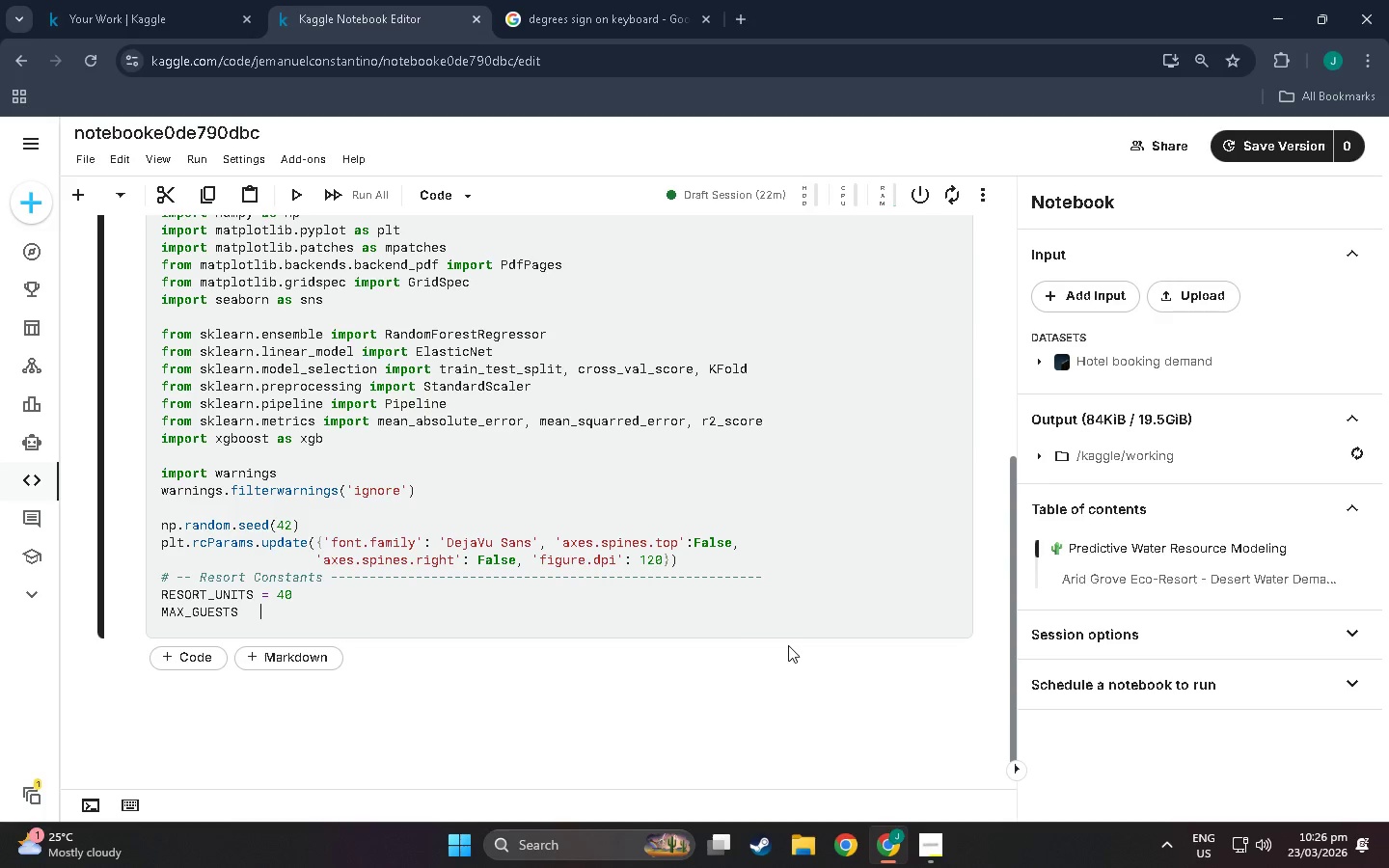 
key(Backspace)
 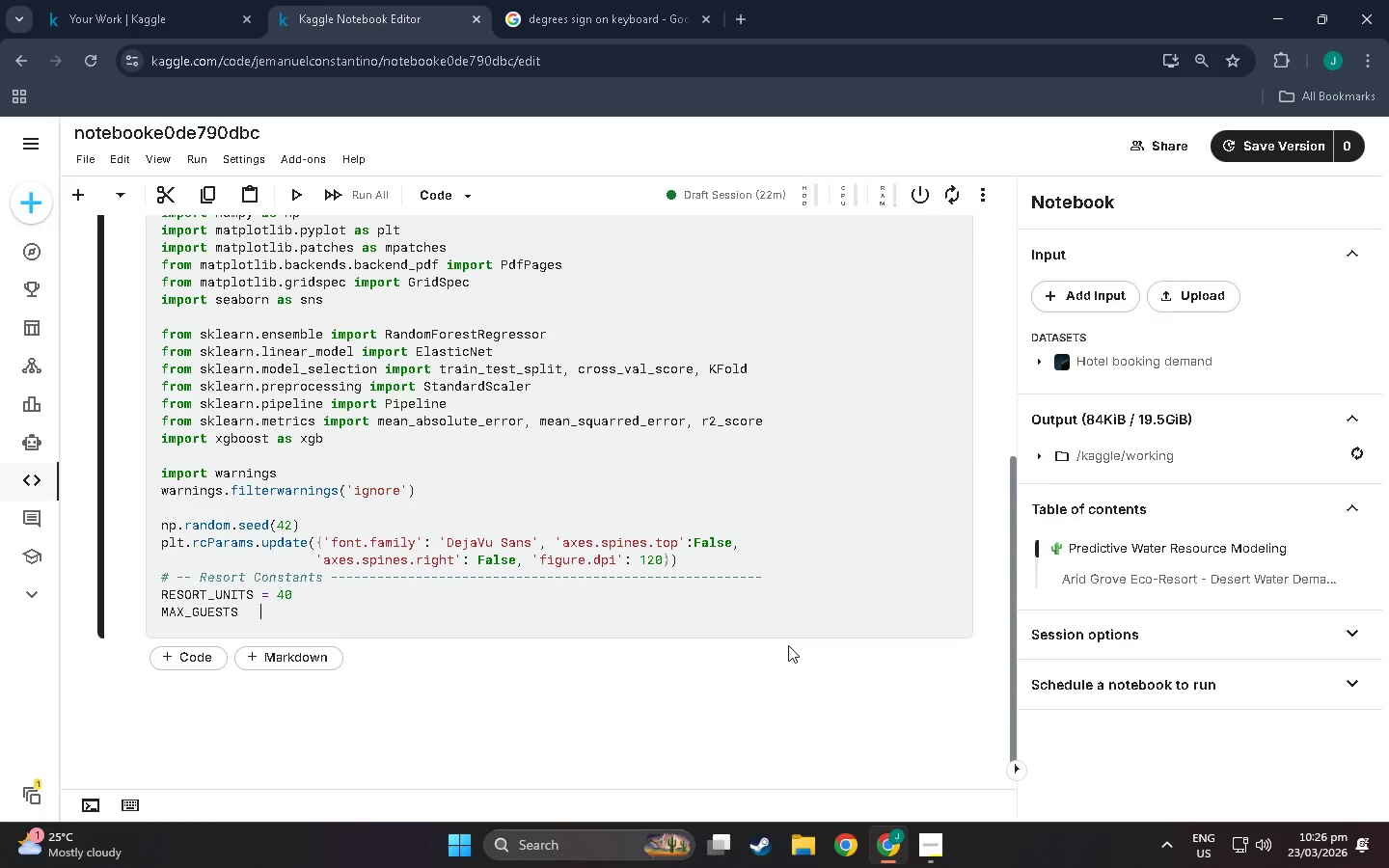 
key(Equal)
 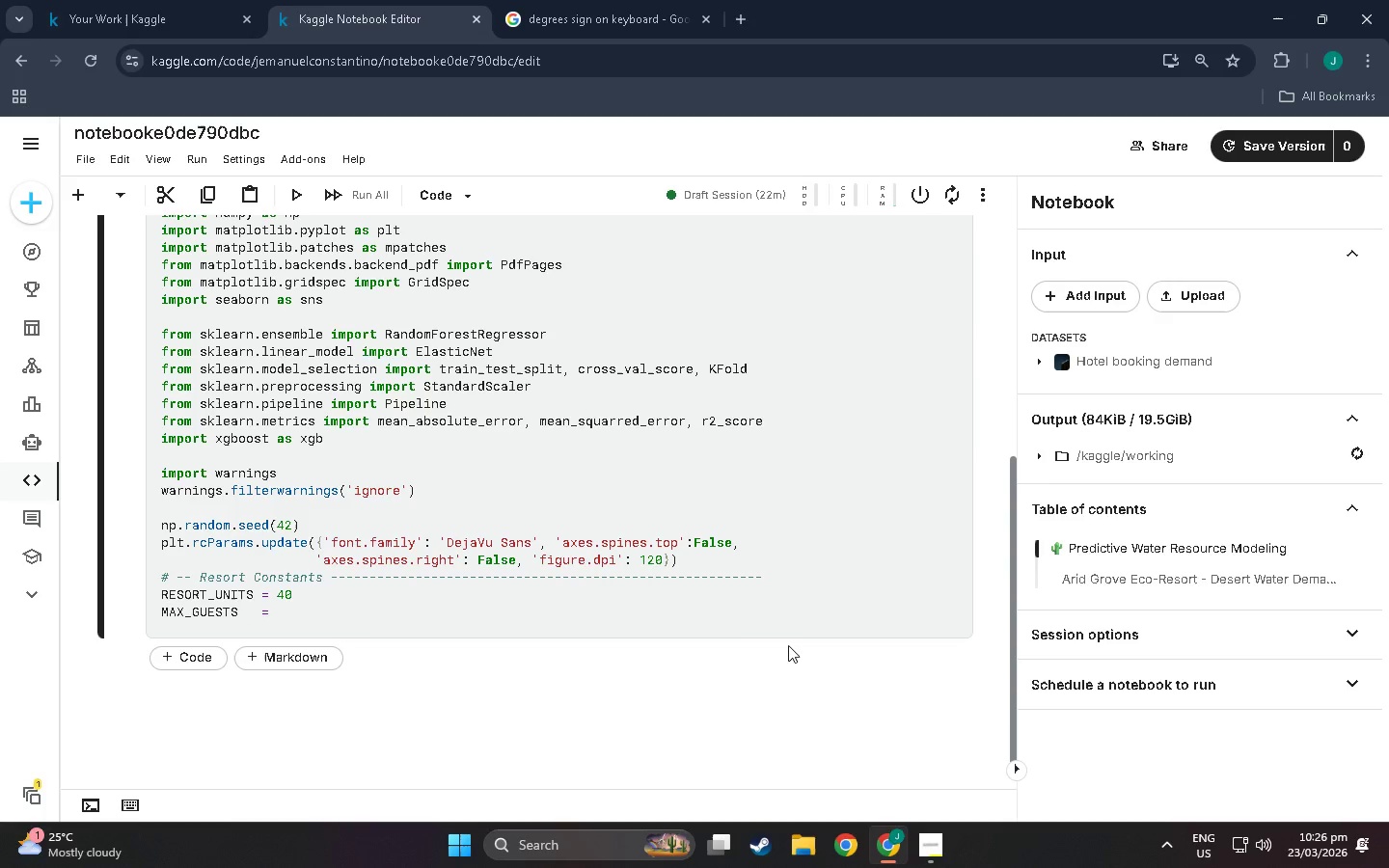 
key(Space)
 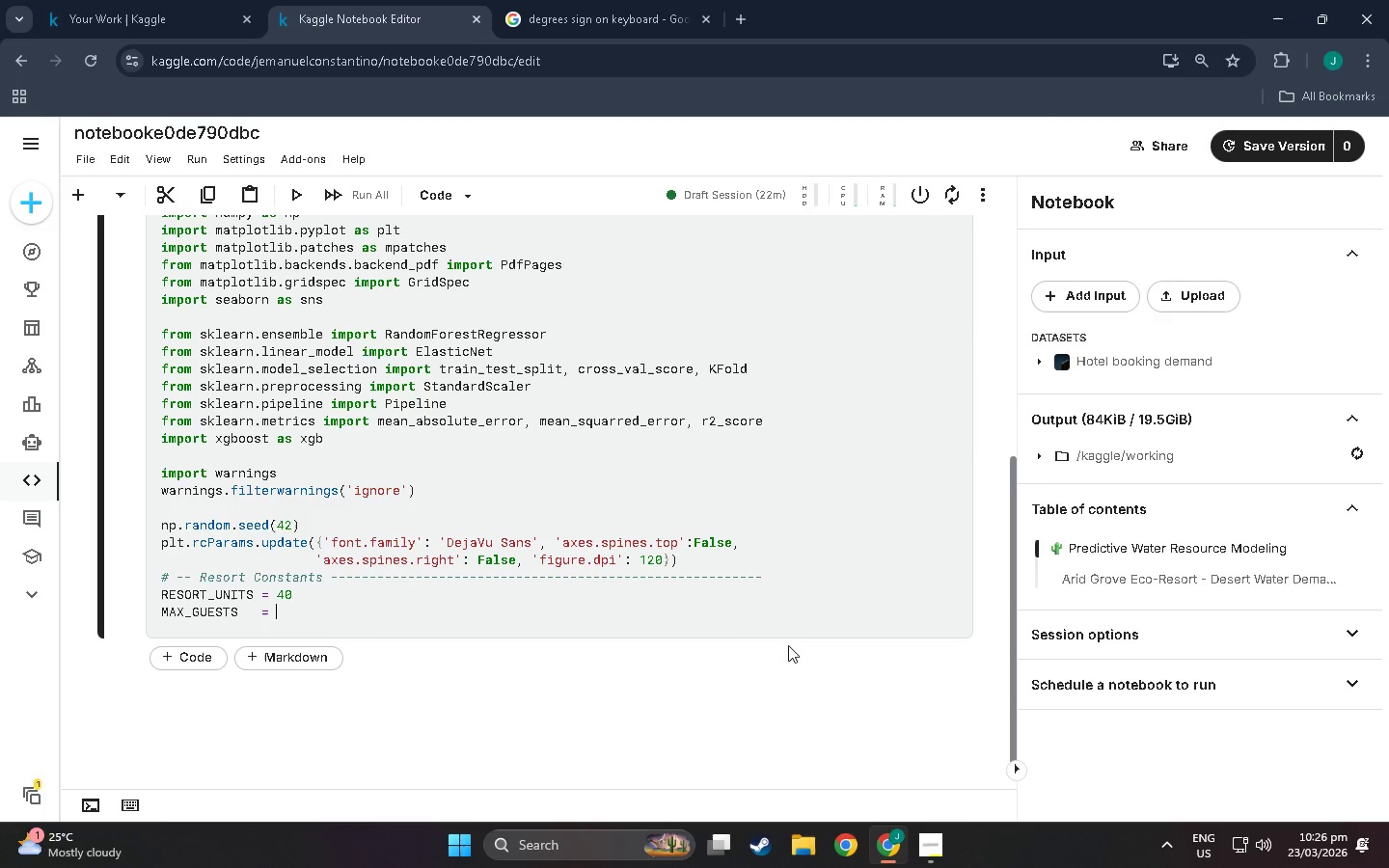 
type(RESORT_UNITS * 2        #2 G)
key(Backspace)
key(Backspace)
key(Backspace)
type( 2 Guest p)
key(Backspace)
key(Backspace)
key(Backspace)
key(Backspace)
key(Backspace)
key(Backspace)
key(Backspace)
type(guests per h)
key(Backspace)
type(glamping unit)
 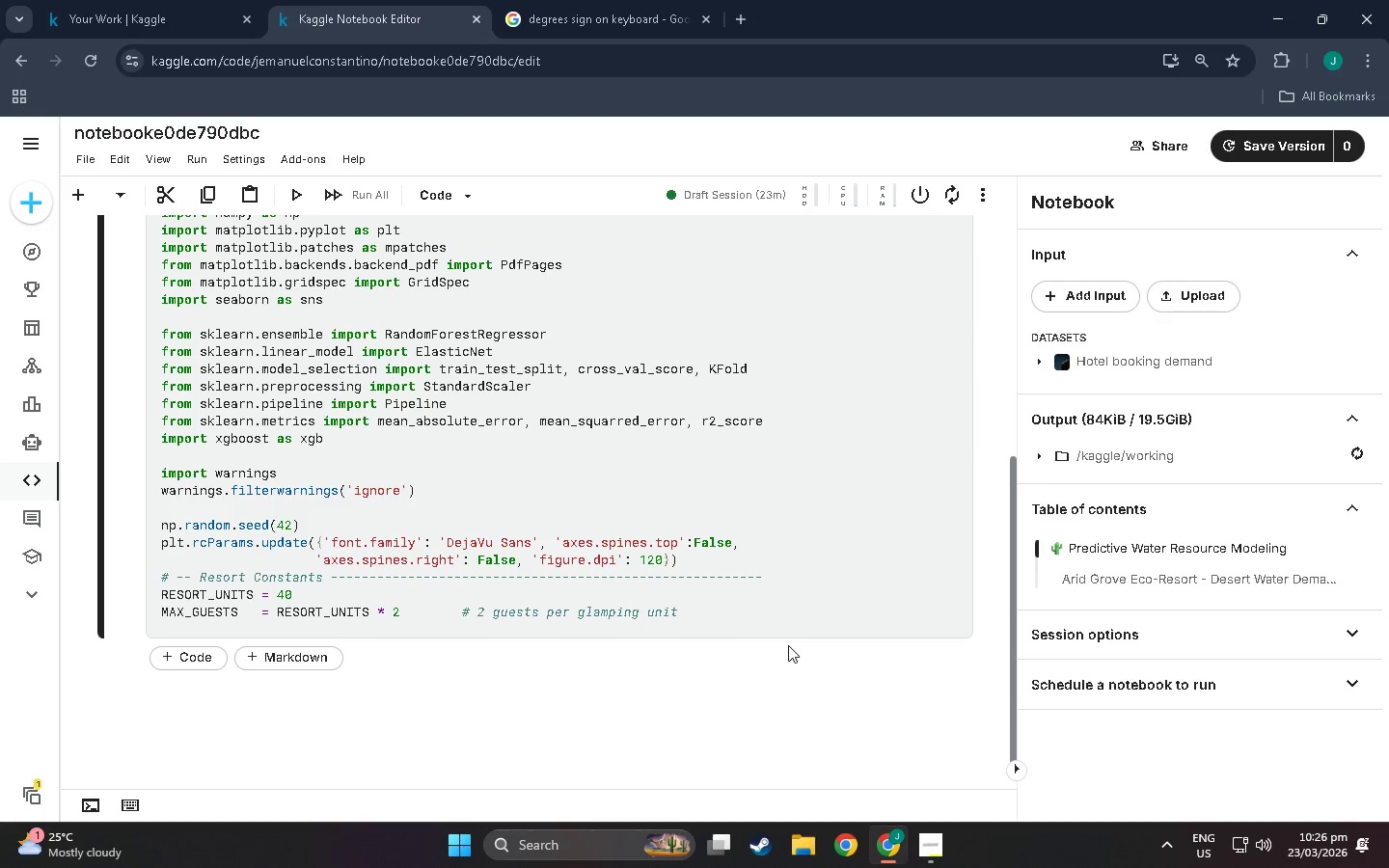 
key(Enter)
 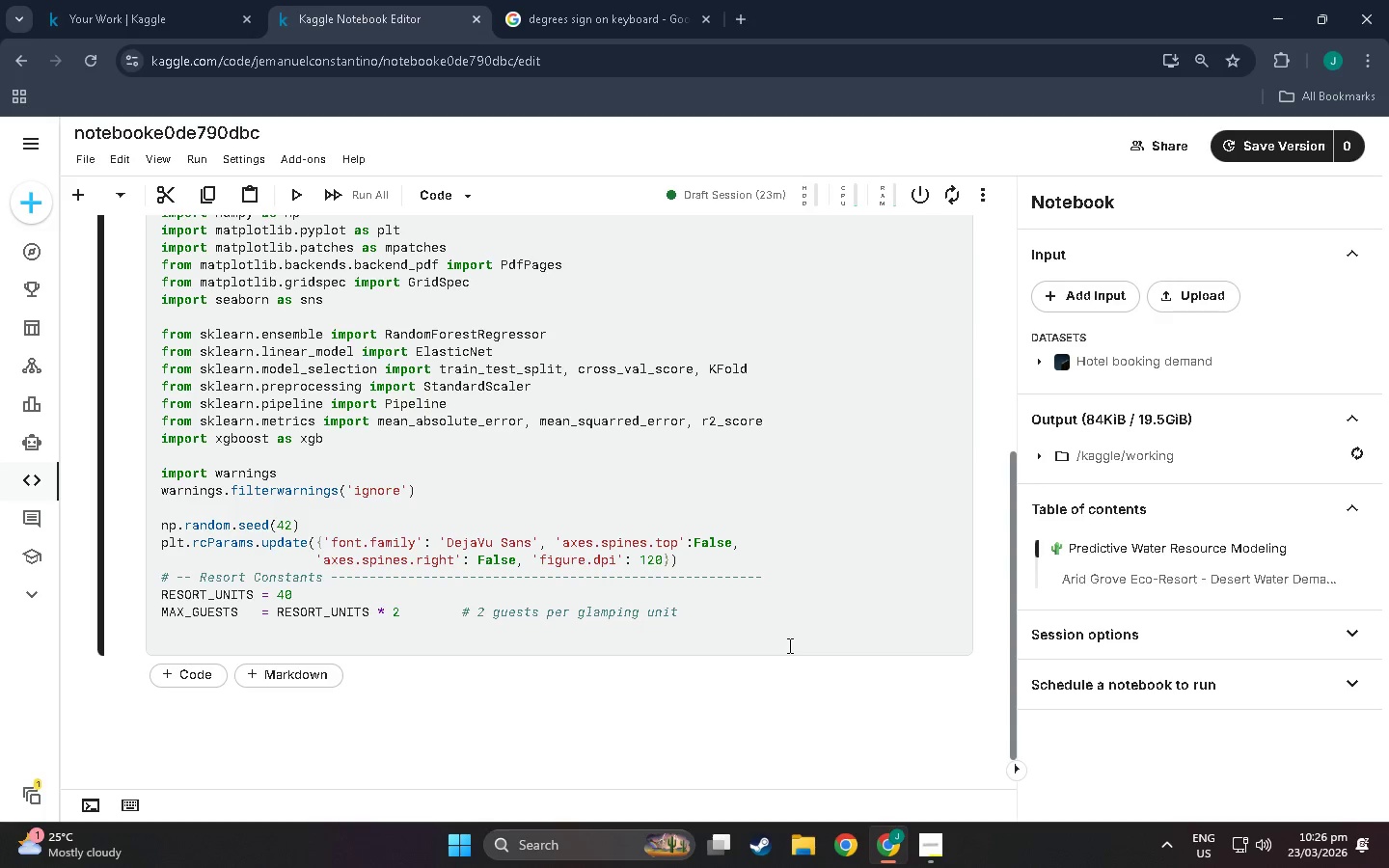 
type(STORAGE_CAPACITY _)
key(Backspace)
type(+)
key(Backspace)
type(=)
 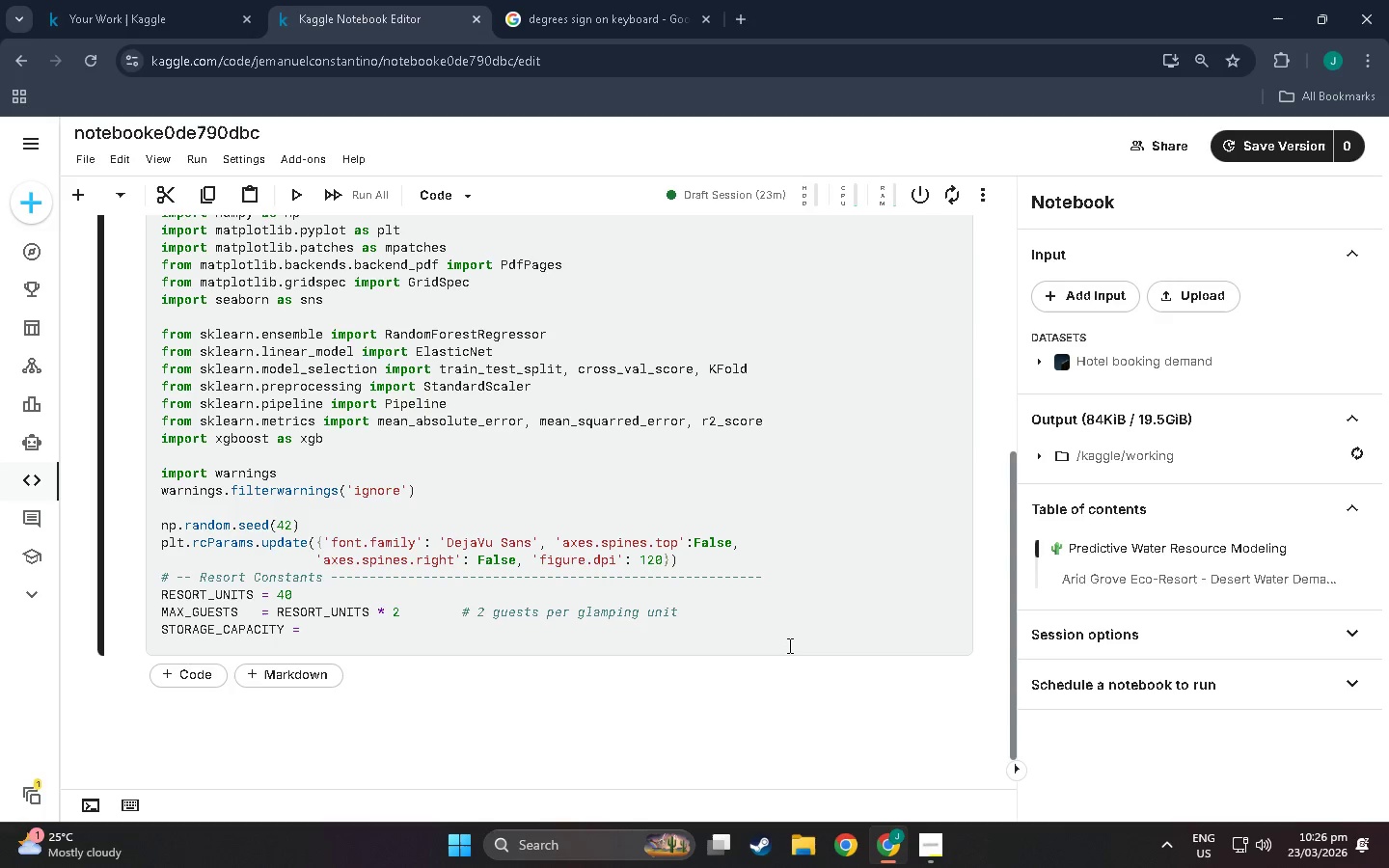 
key(ArrowUp)
 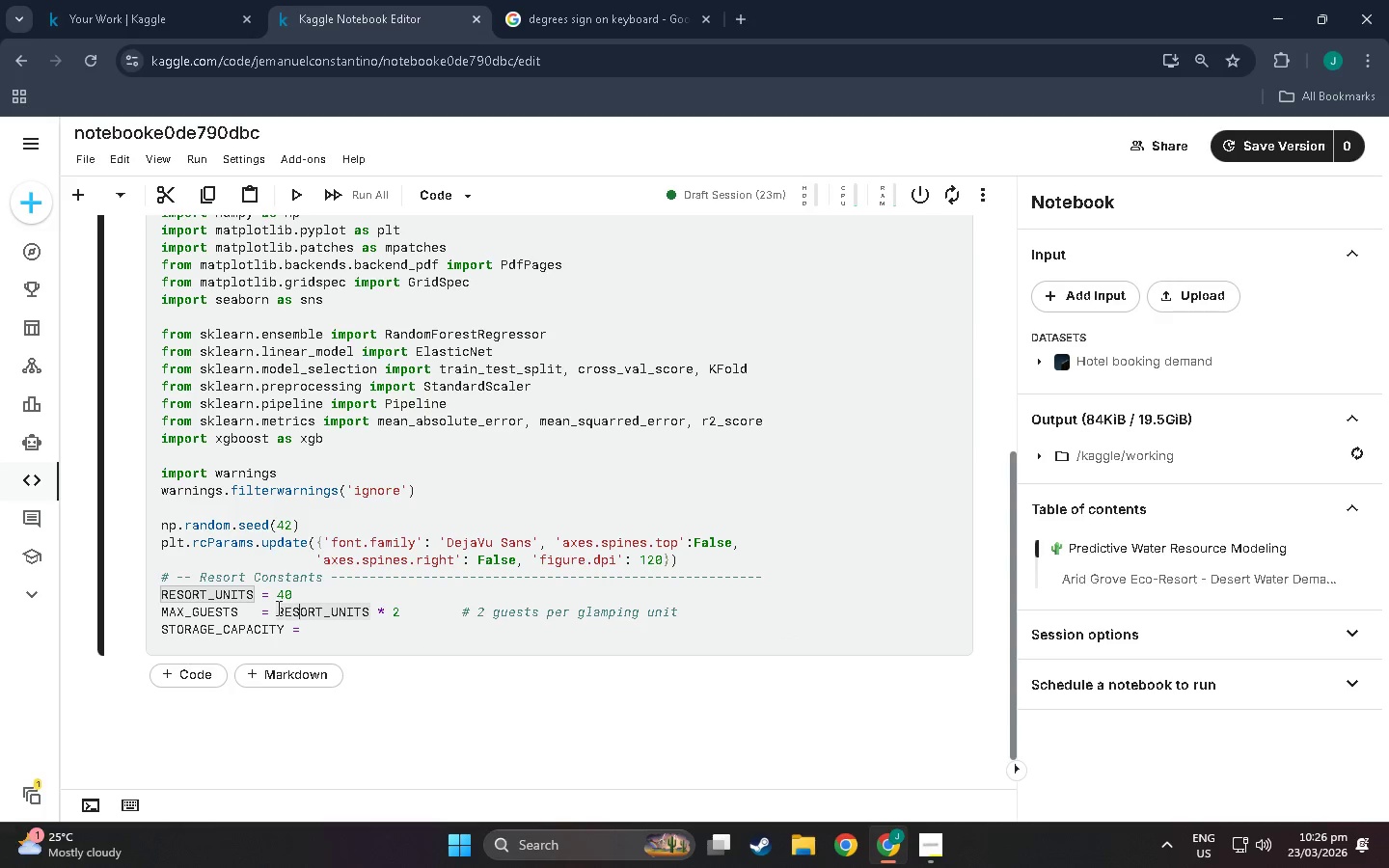 
left_click([259, 612])
 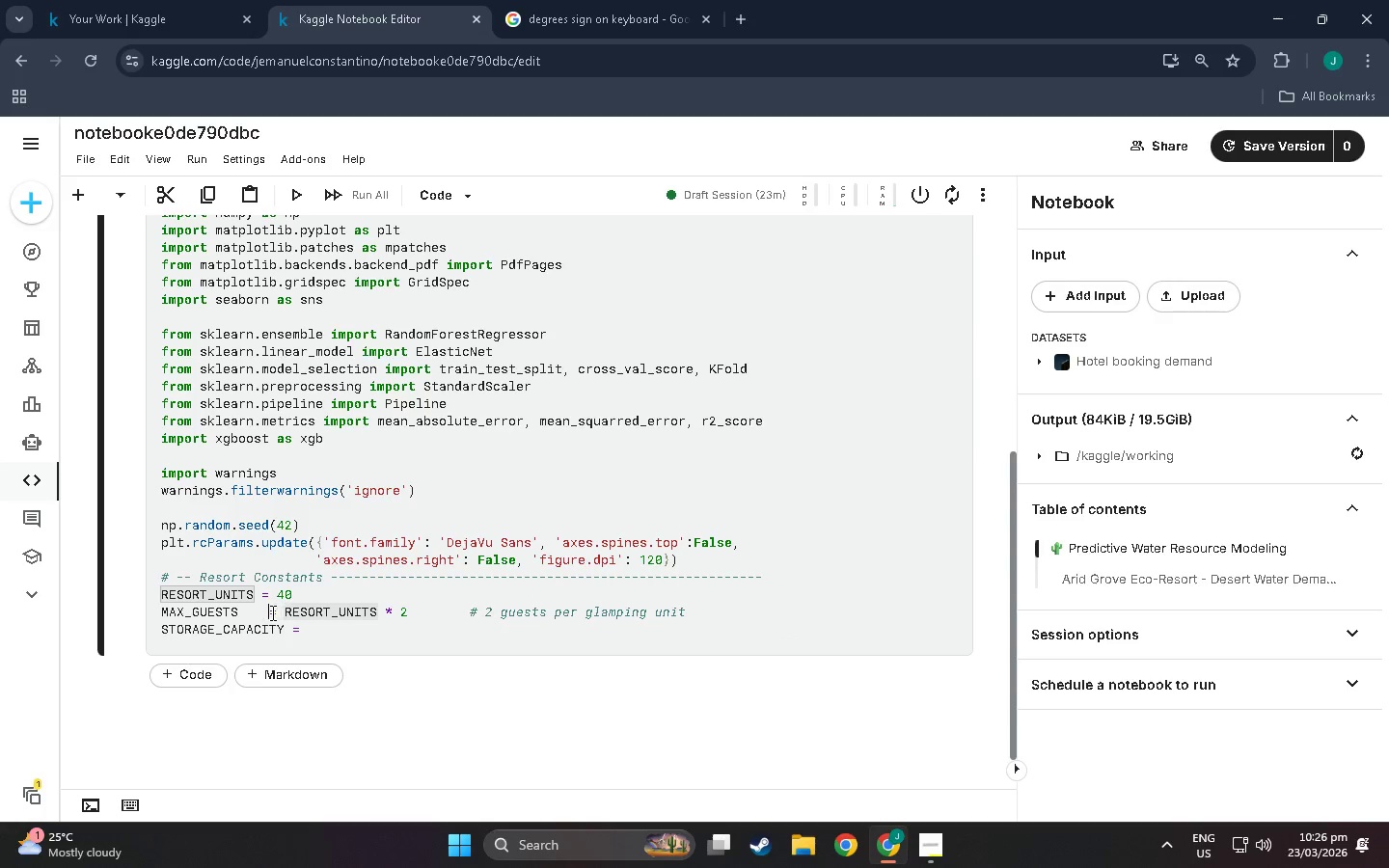 
key(Space)
 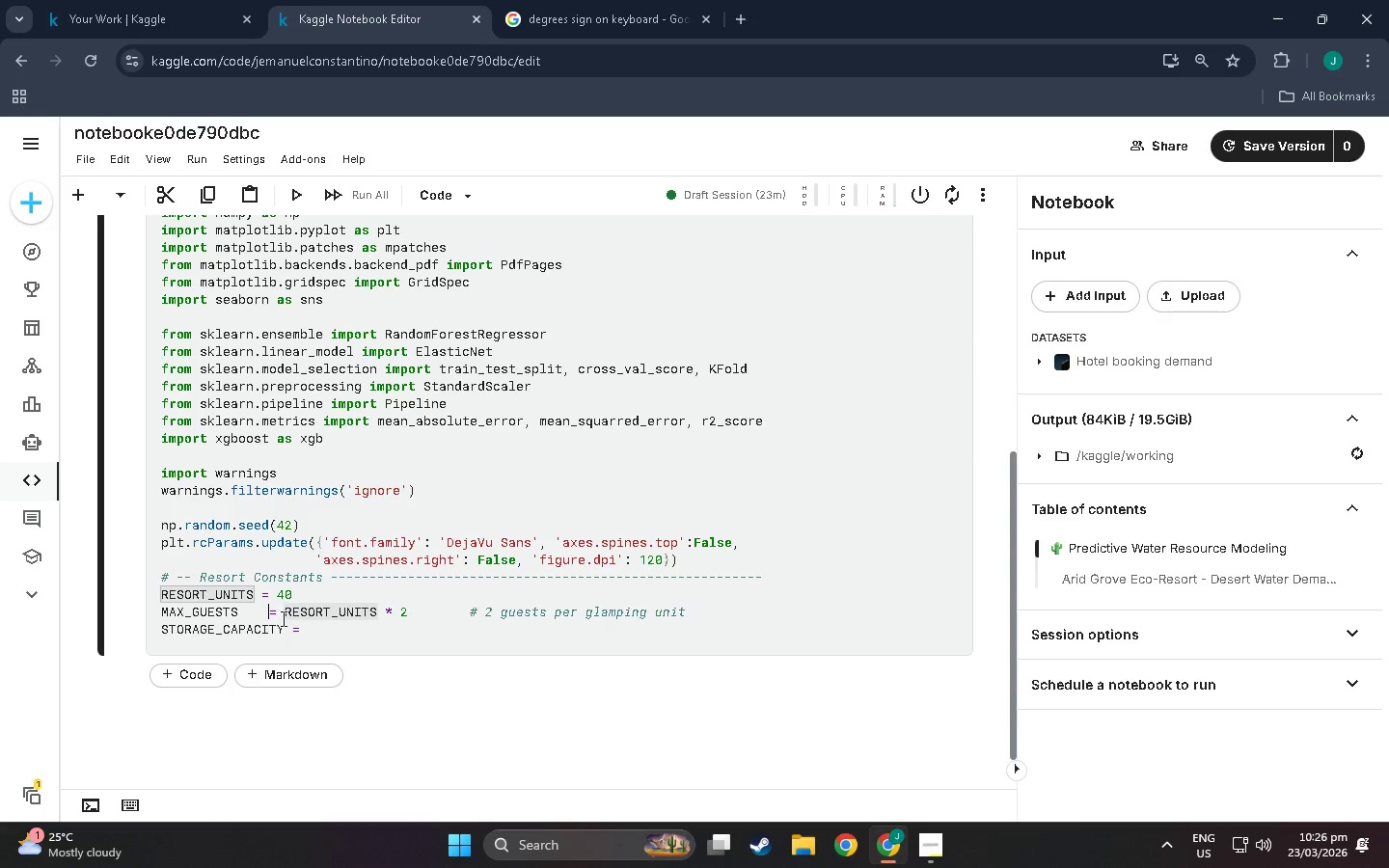 
key(Space)
 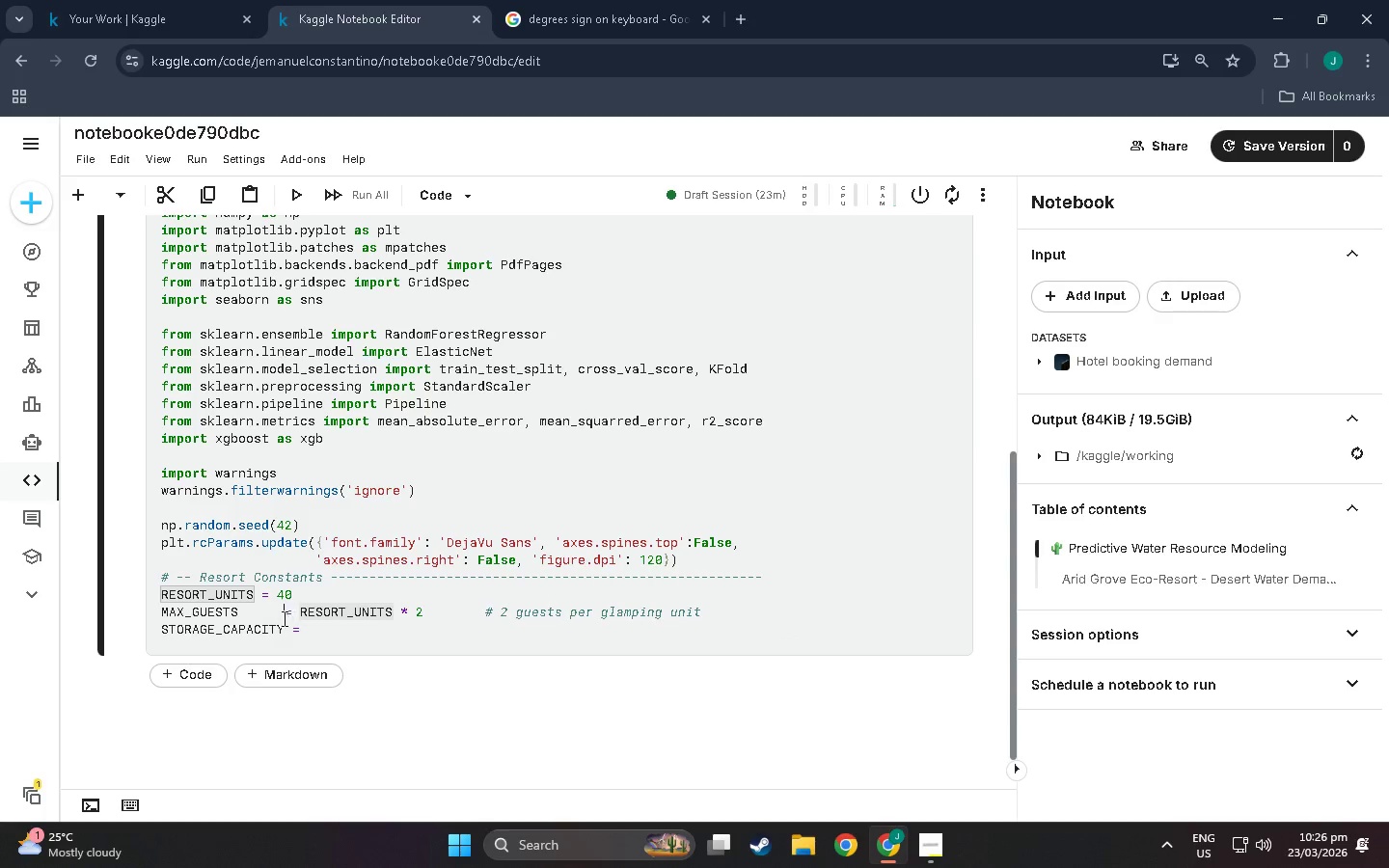 
key(Space)
 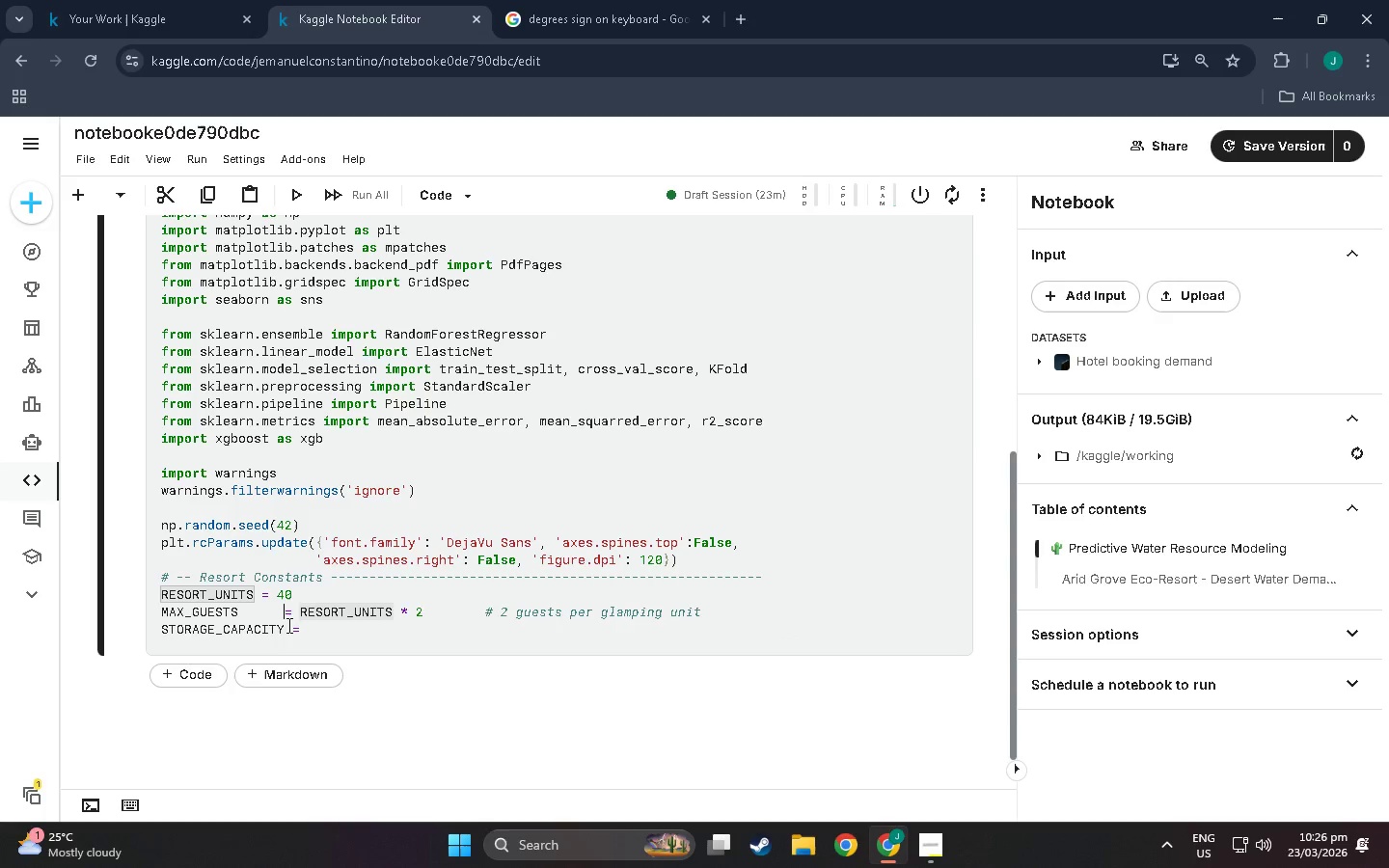 
key(Space)
 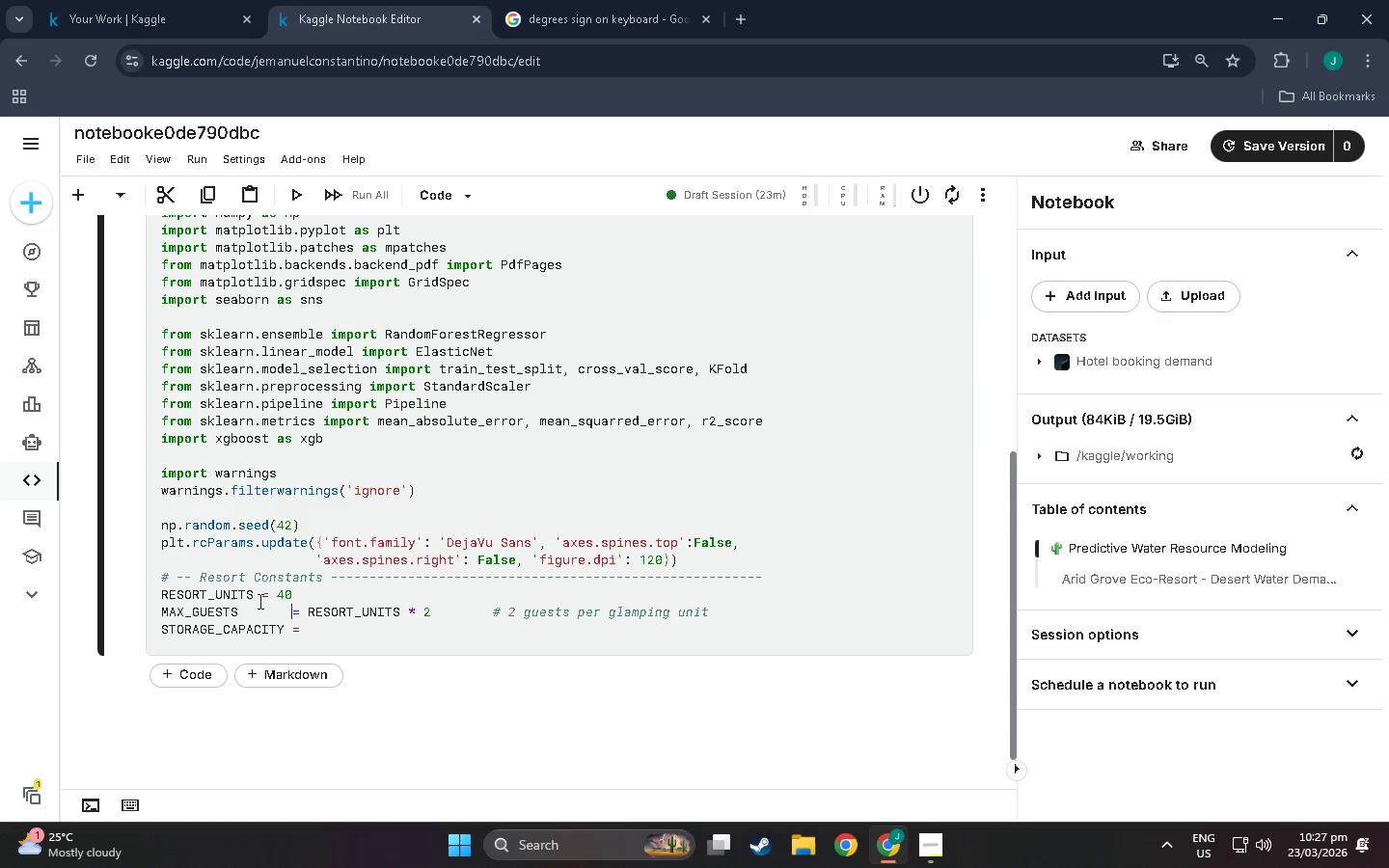 
left_click([261, 597])
 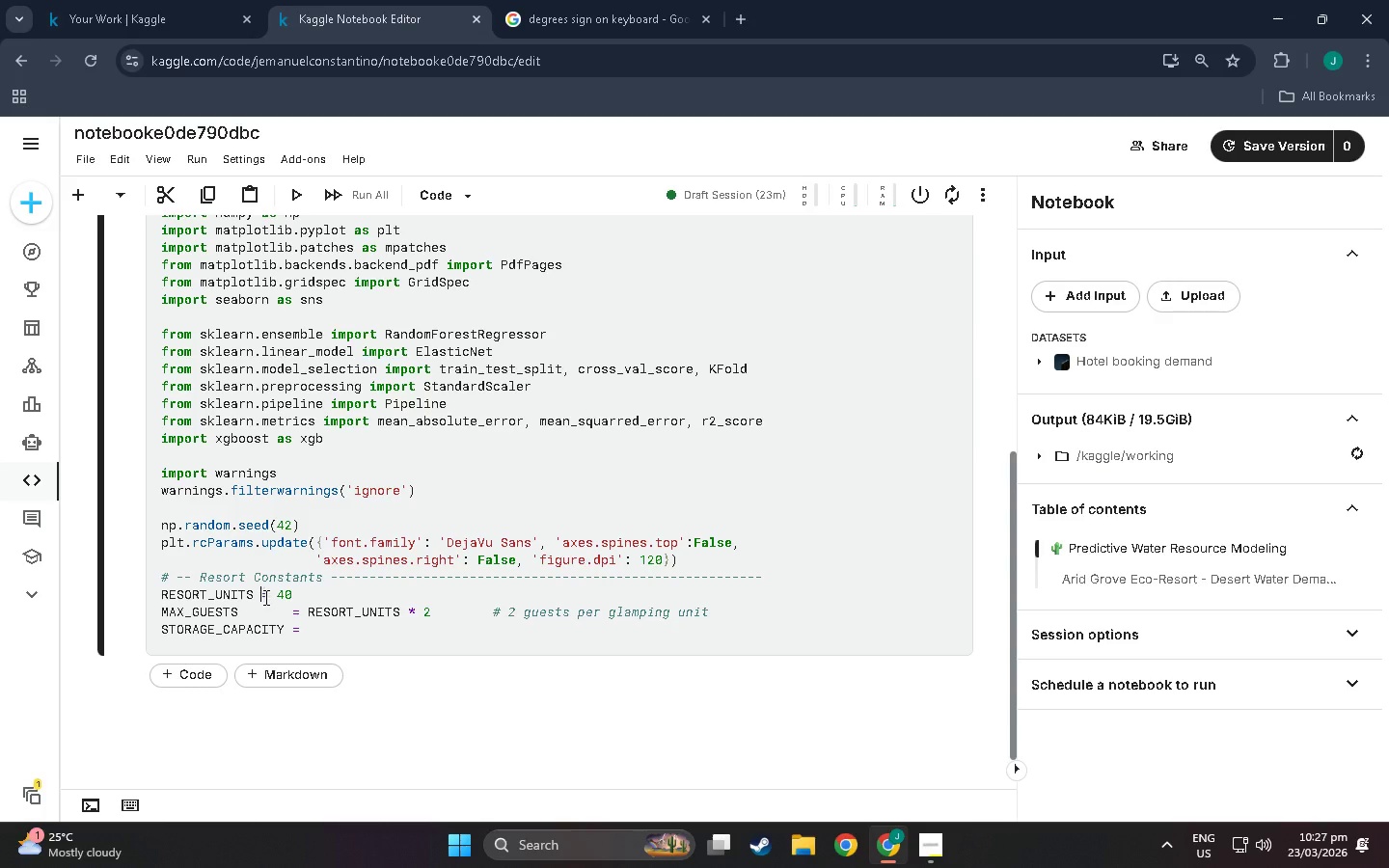 
key(Space)
 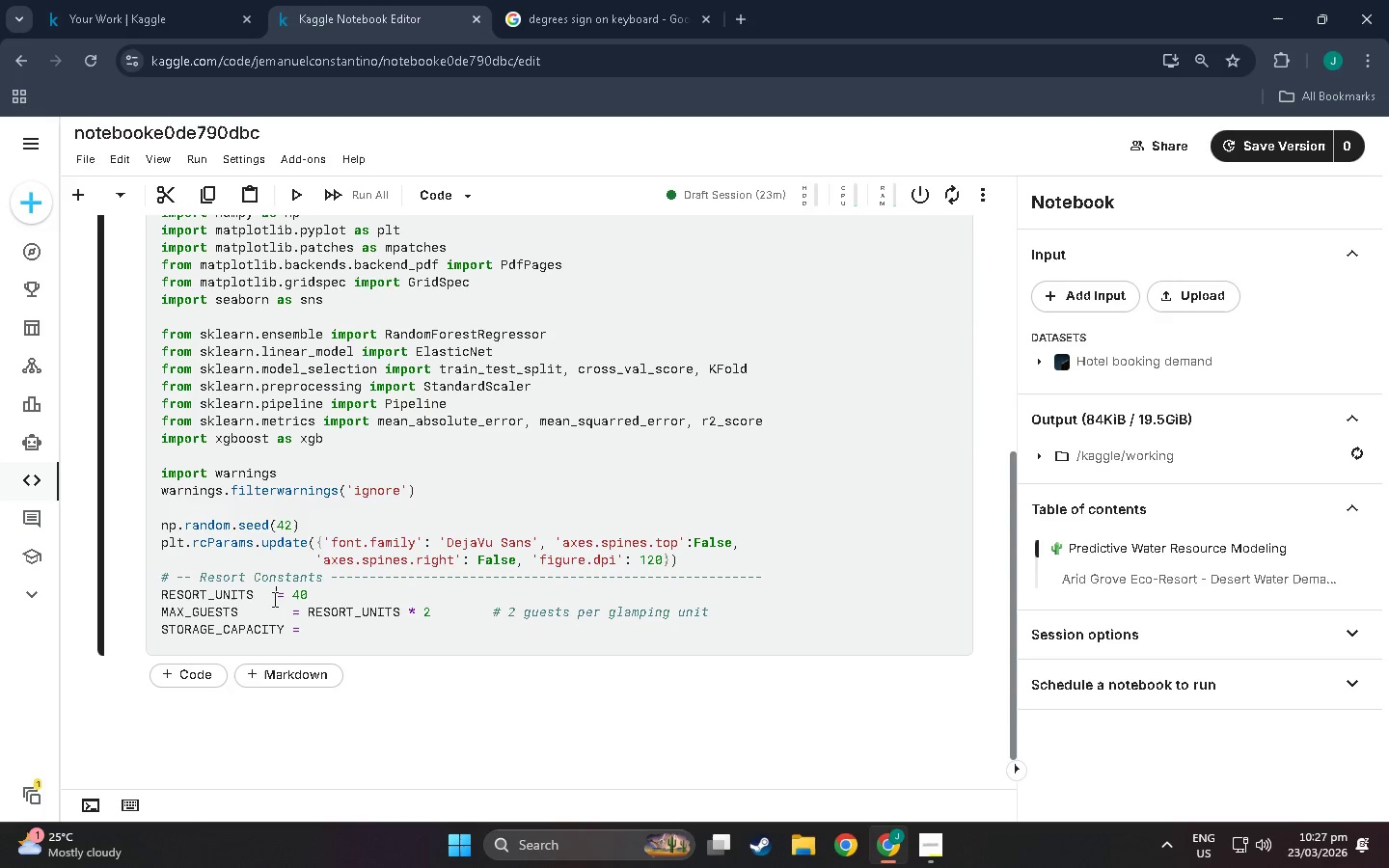 
key(Space)
 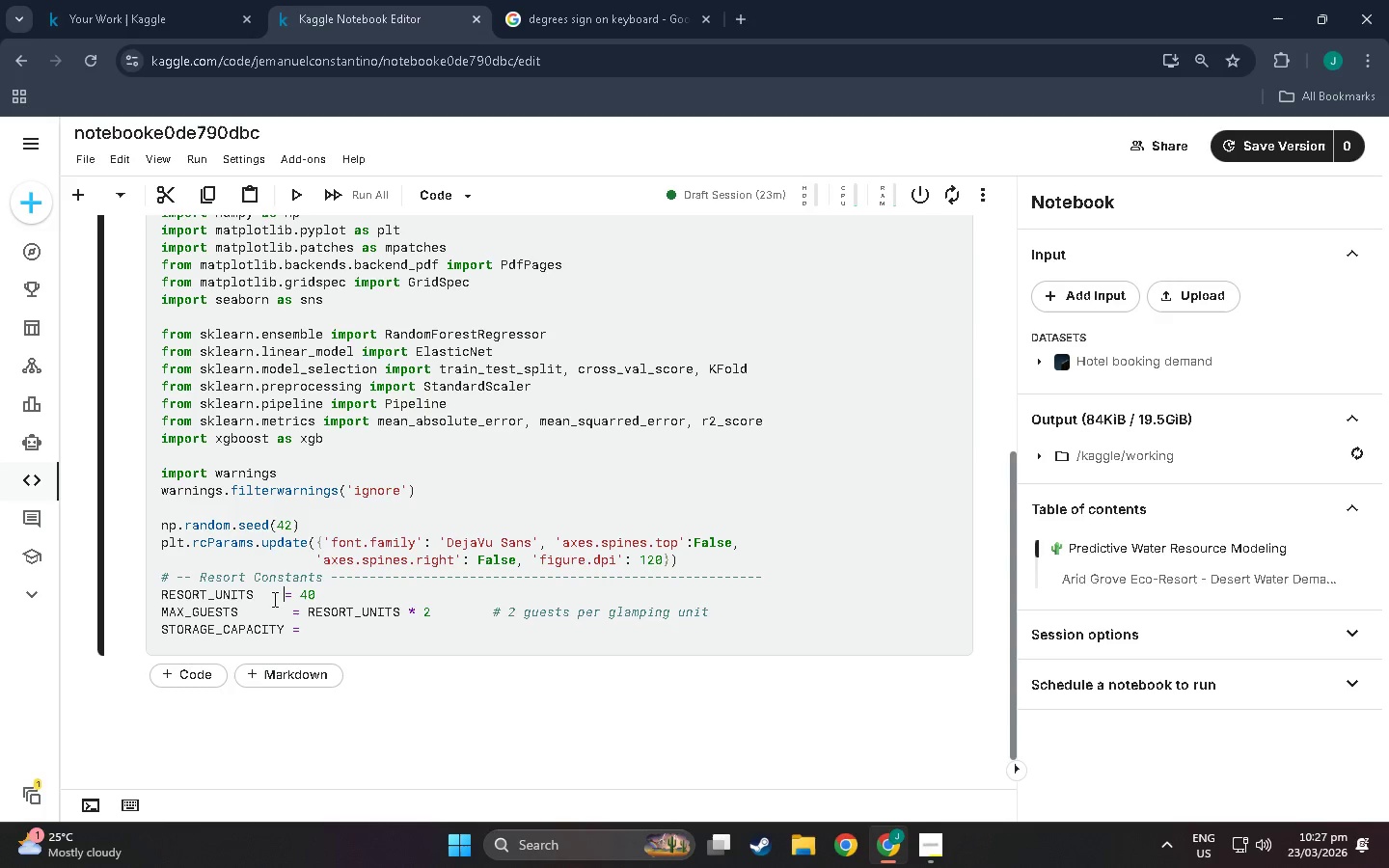 
key(Space)
 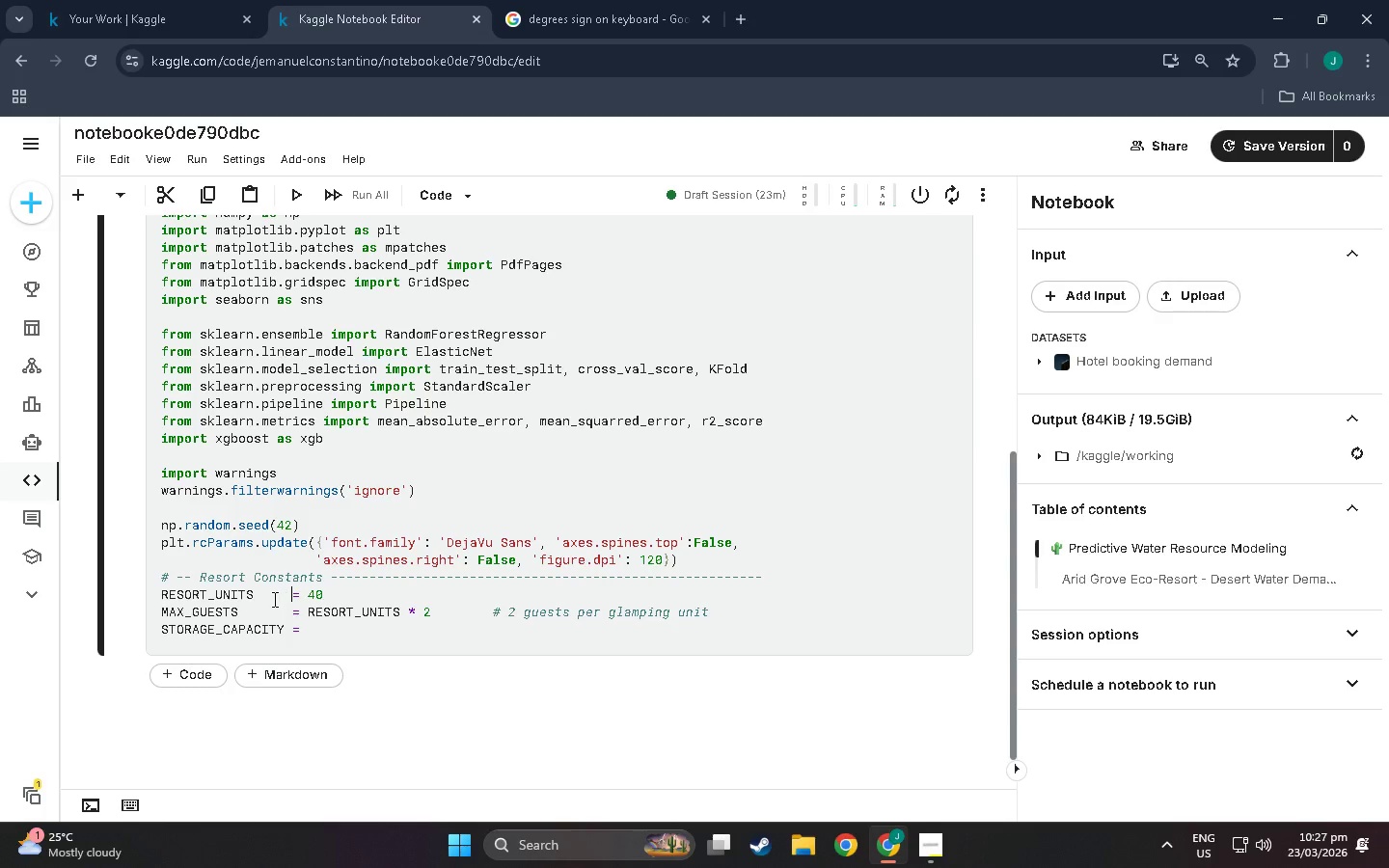 
key(Space)
 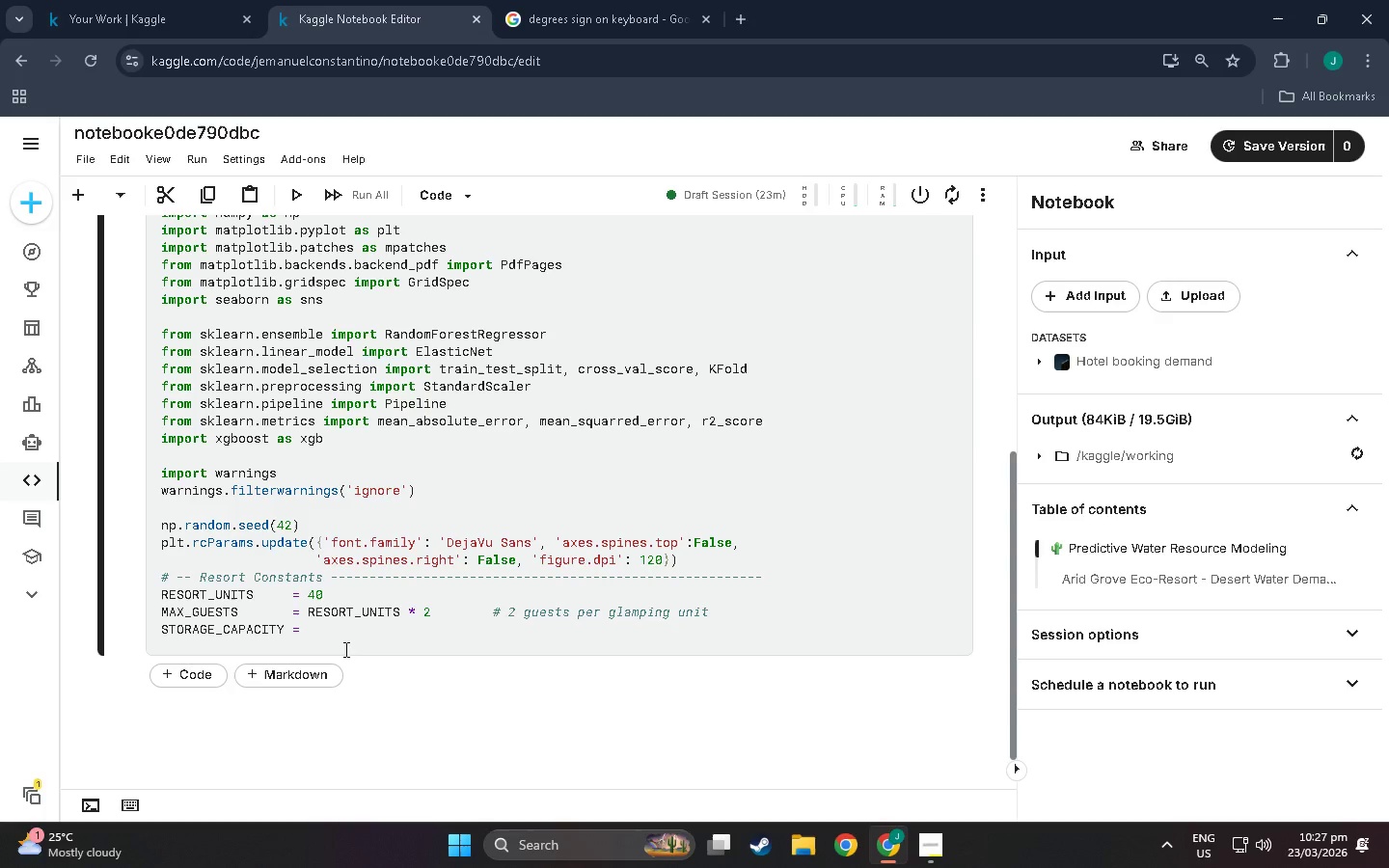 
left_click([317, 637])
 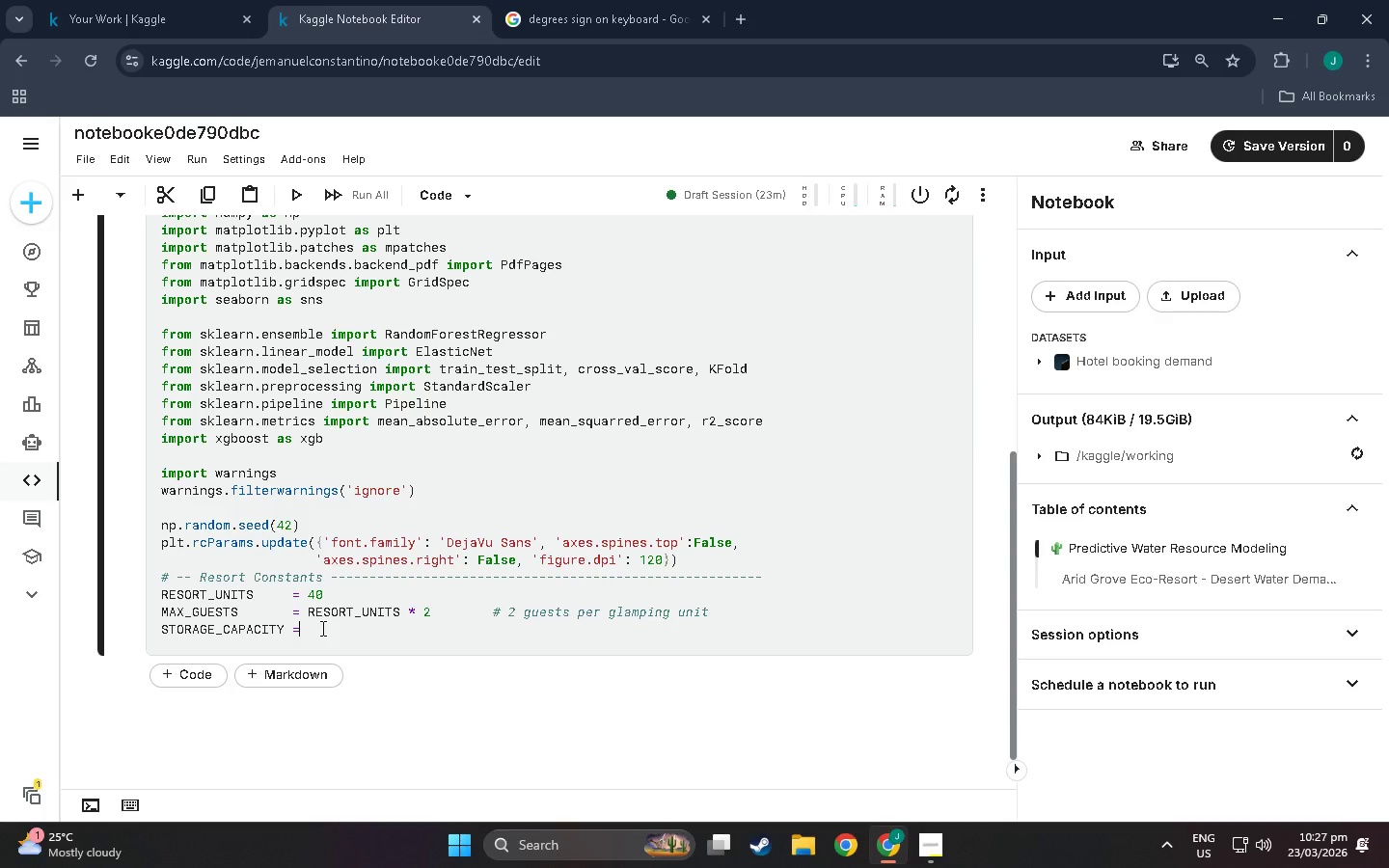 
type( 5_000)
 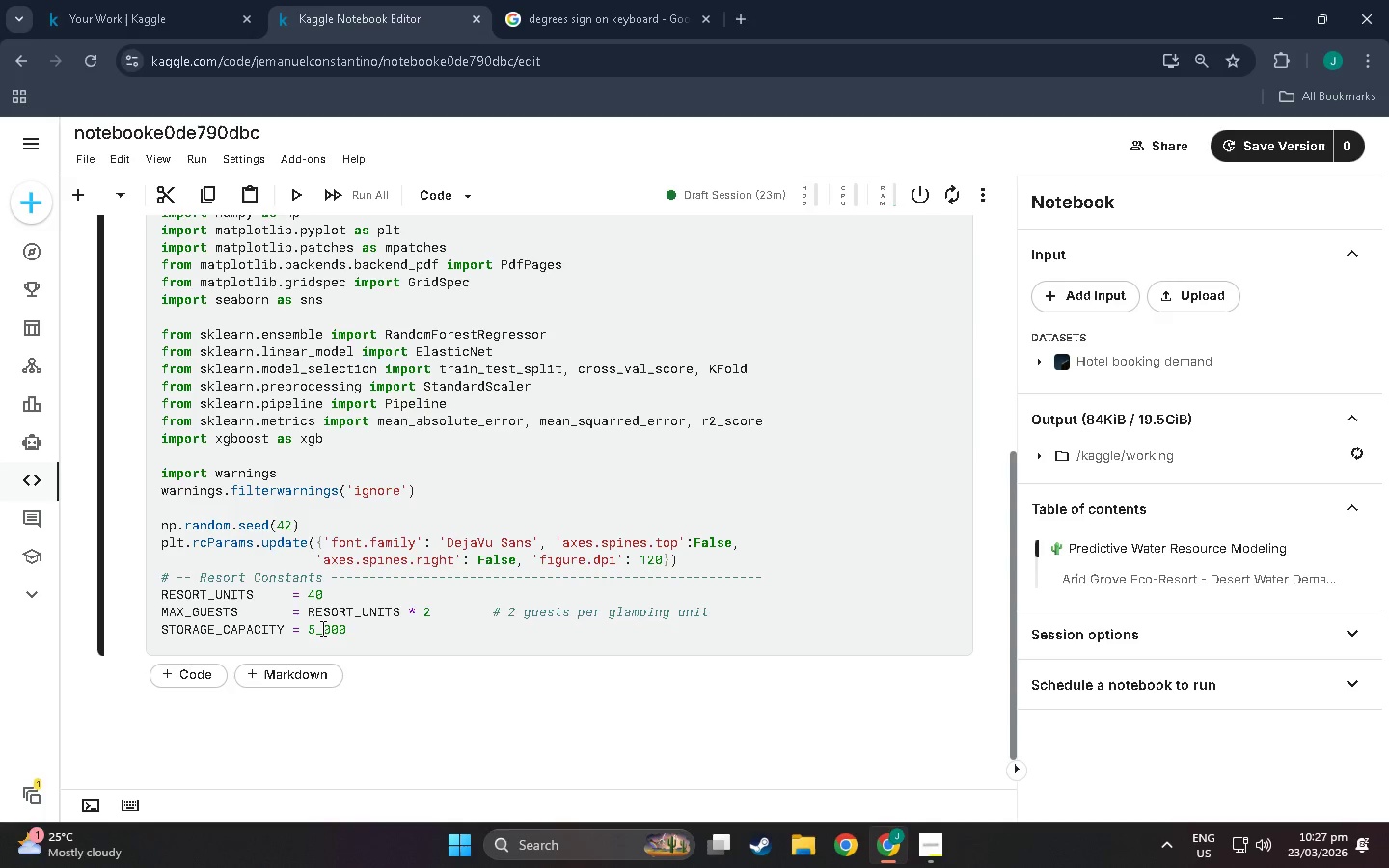 
hold_key(key=Space, duration=1.06)
 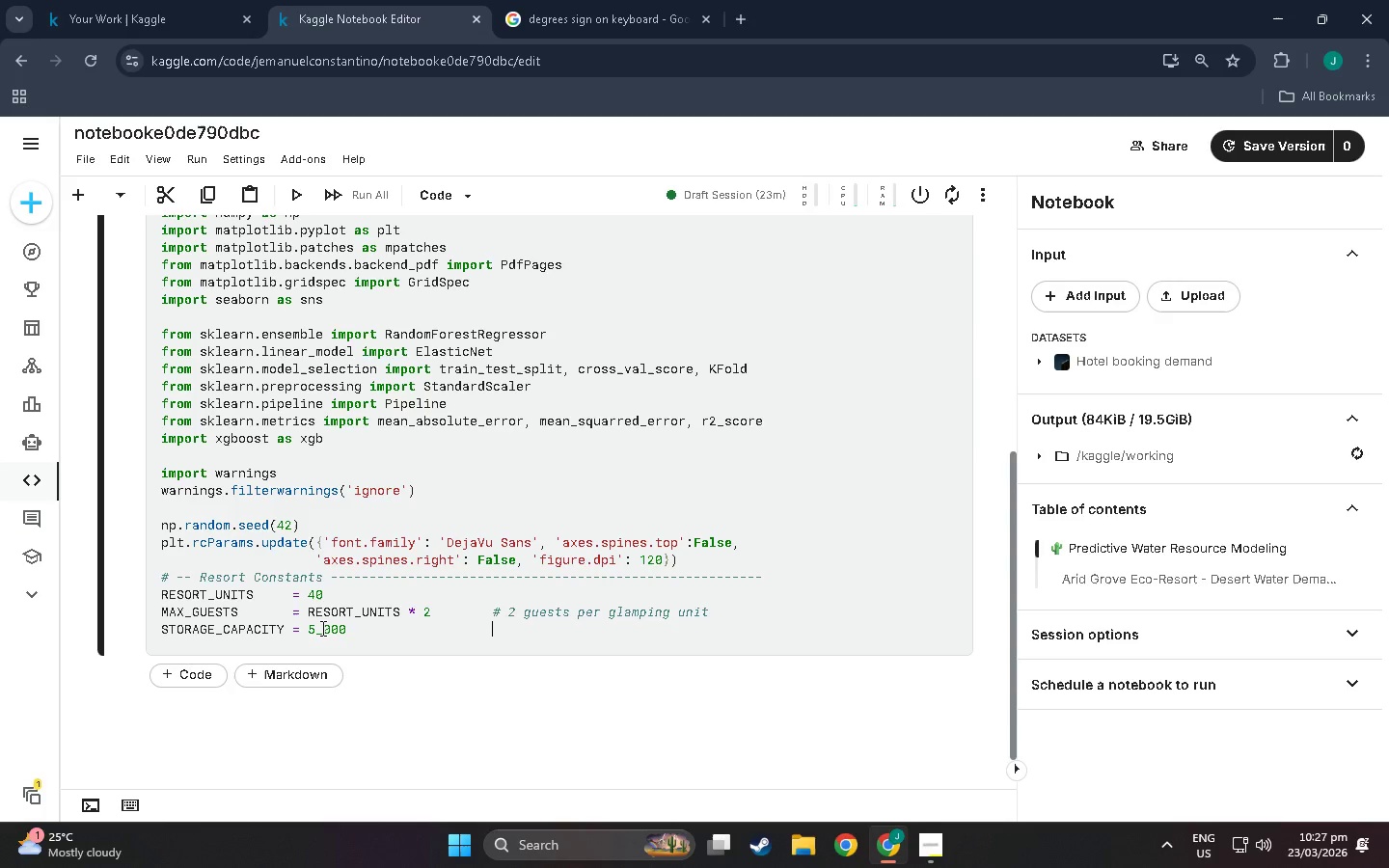 
type( # Onsite emergency tank (gallons)
 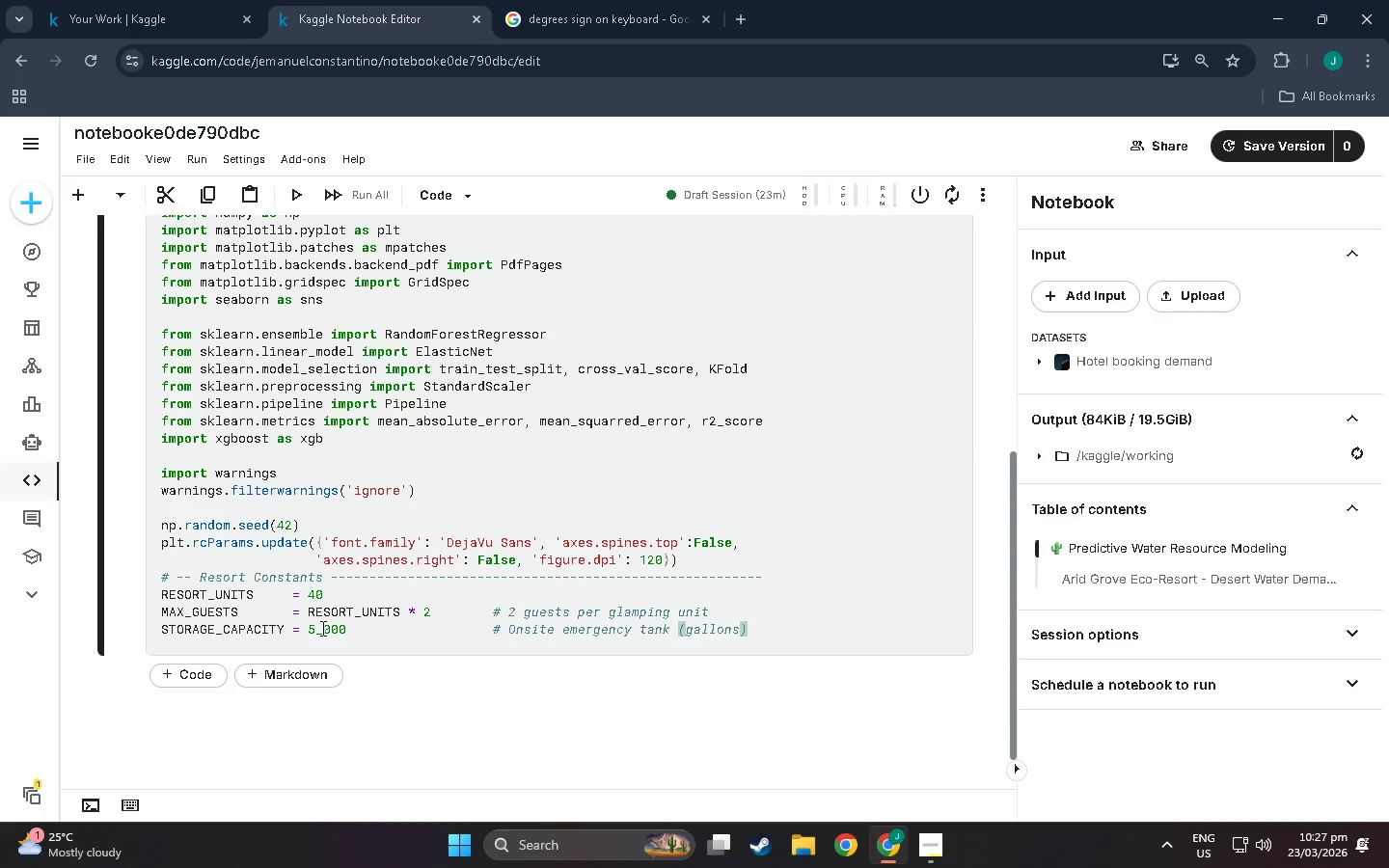 
key(ArrowRight)
 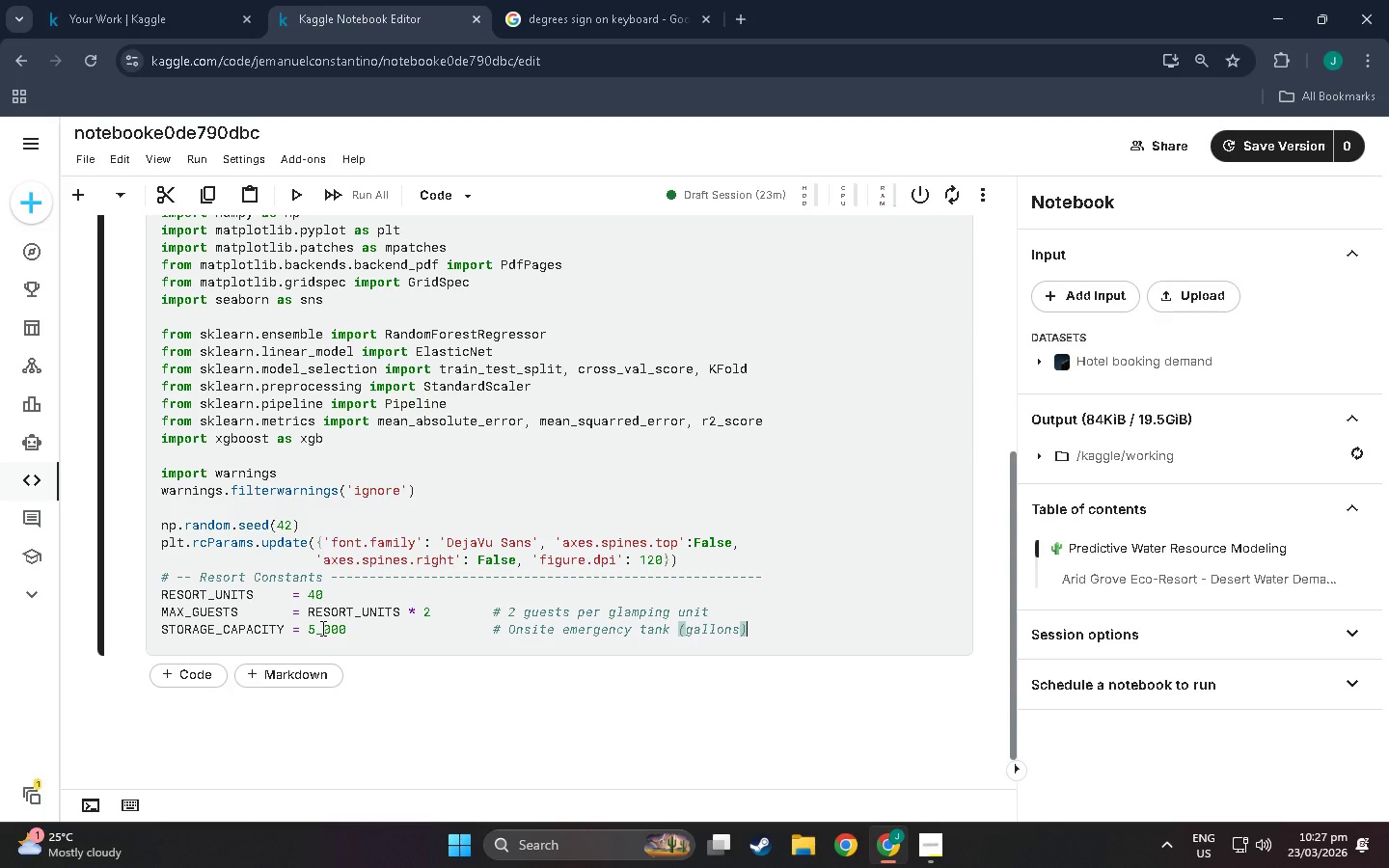 
key(ArrowRight)
 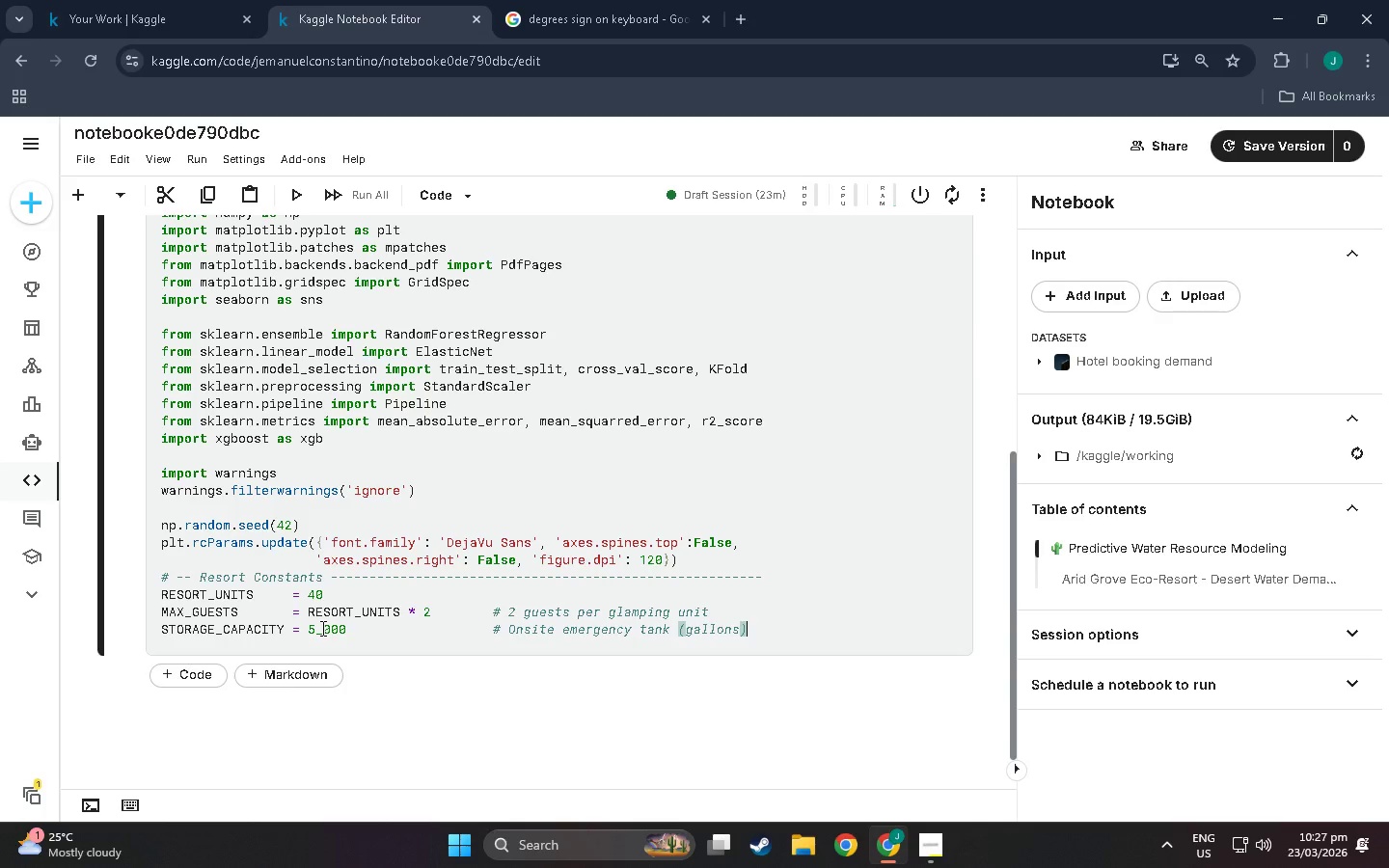 
key(Enter)
 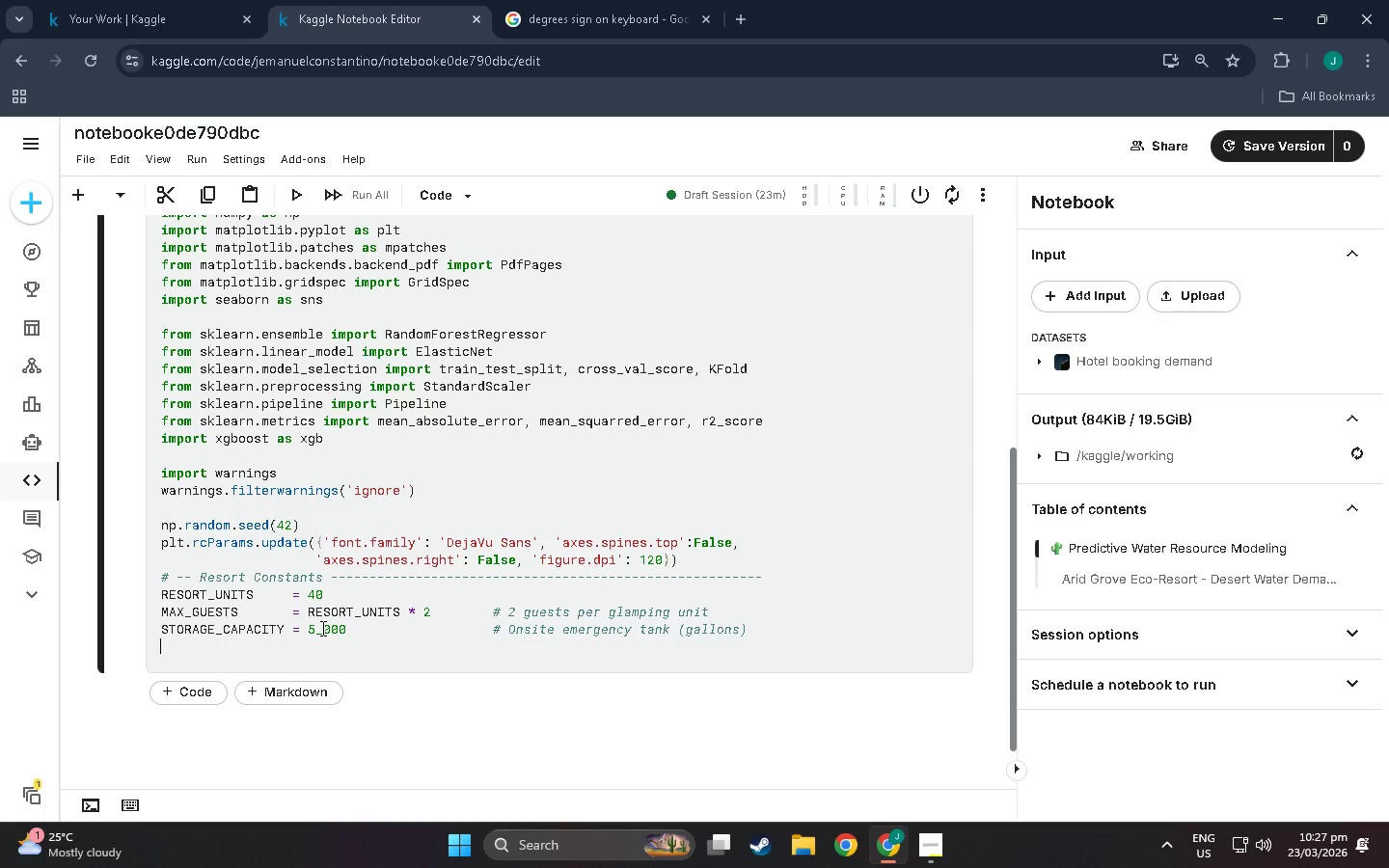 
type(PEAK_HEAT_THRESH = 0.70)
 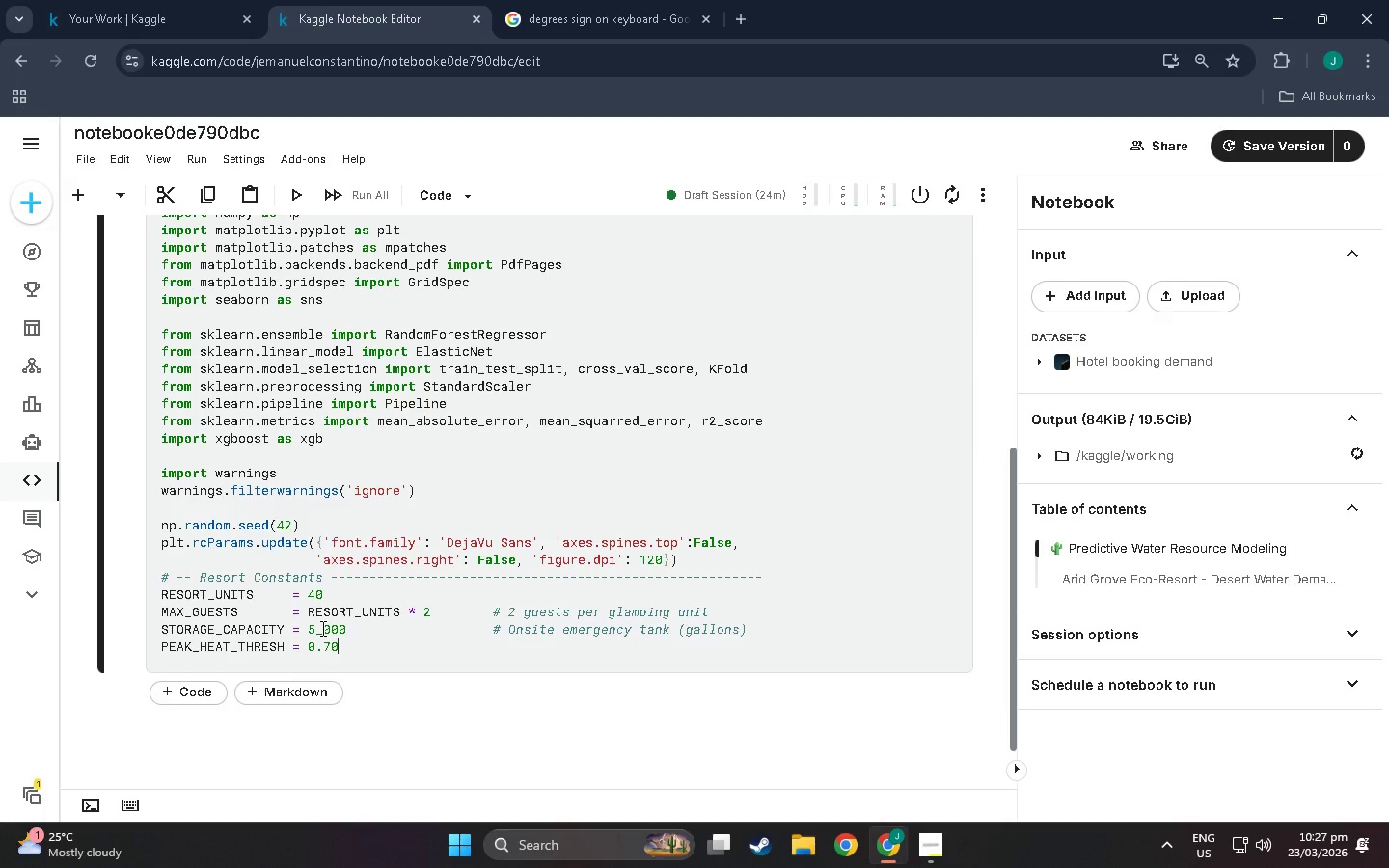 
hold_key(key=Space, duration=0.73)
 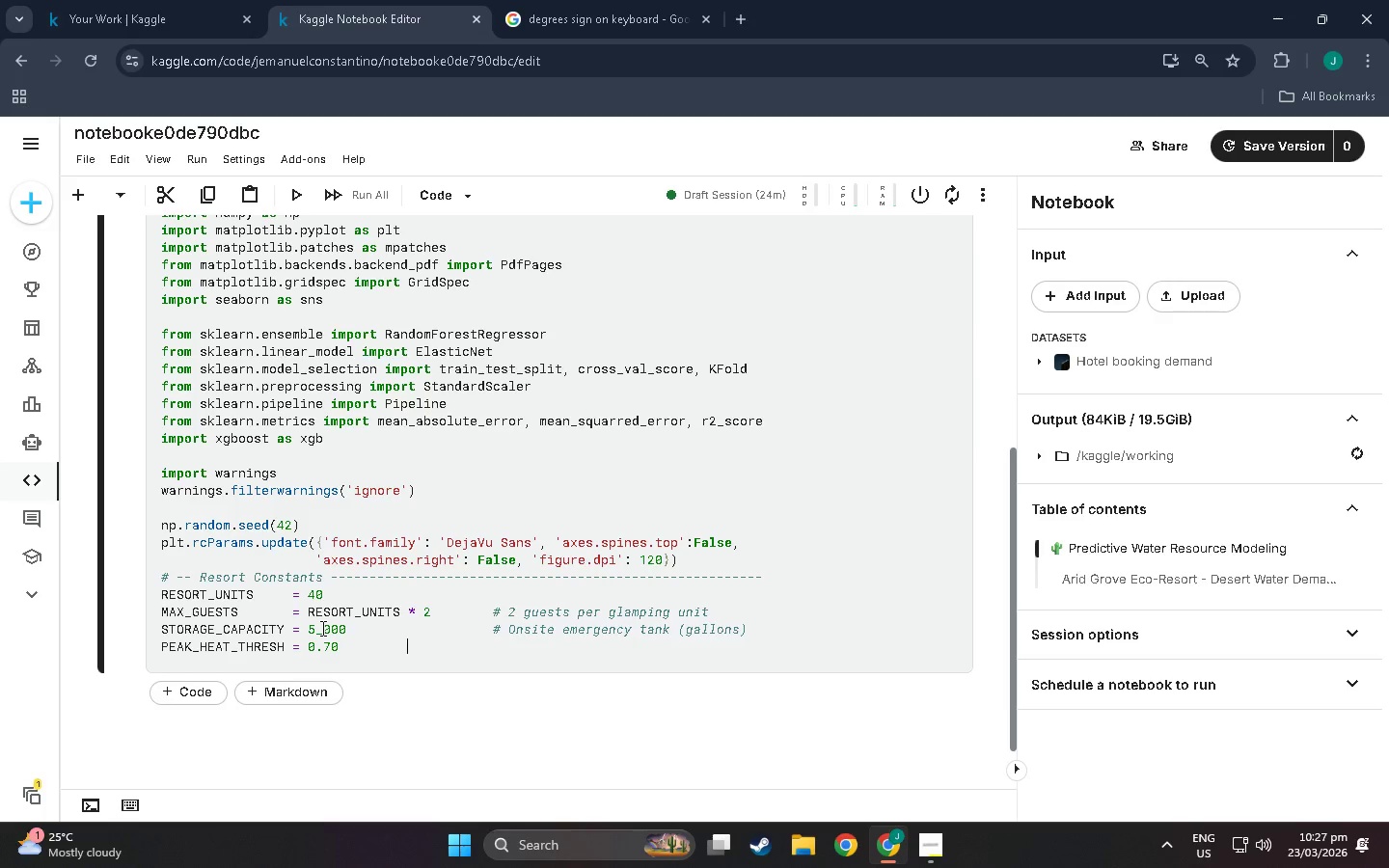 
hold_key(key=Space, duration=0.69)
 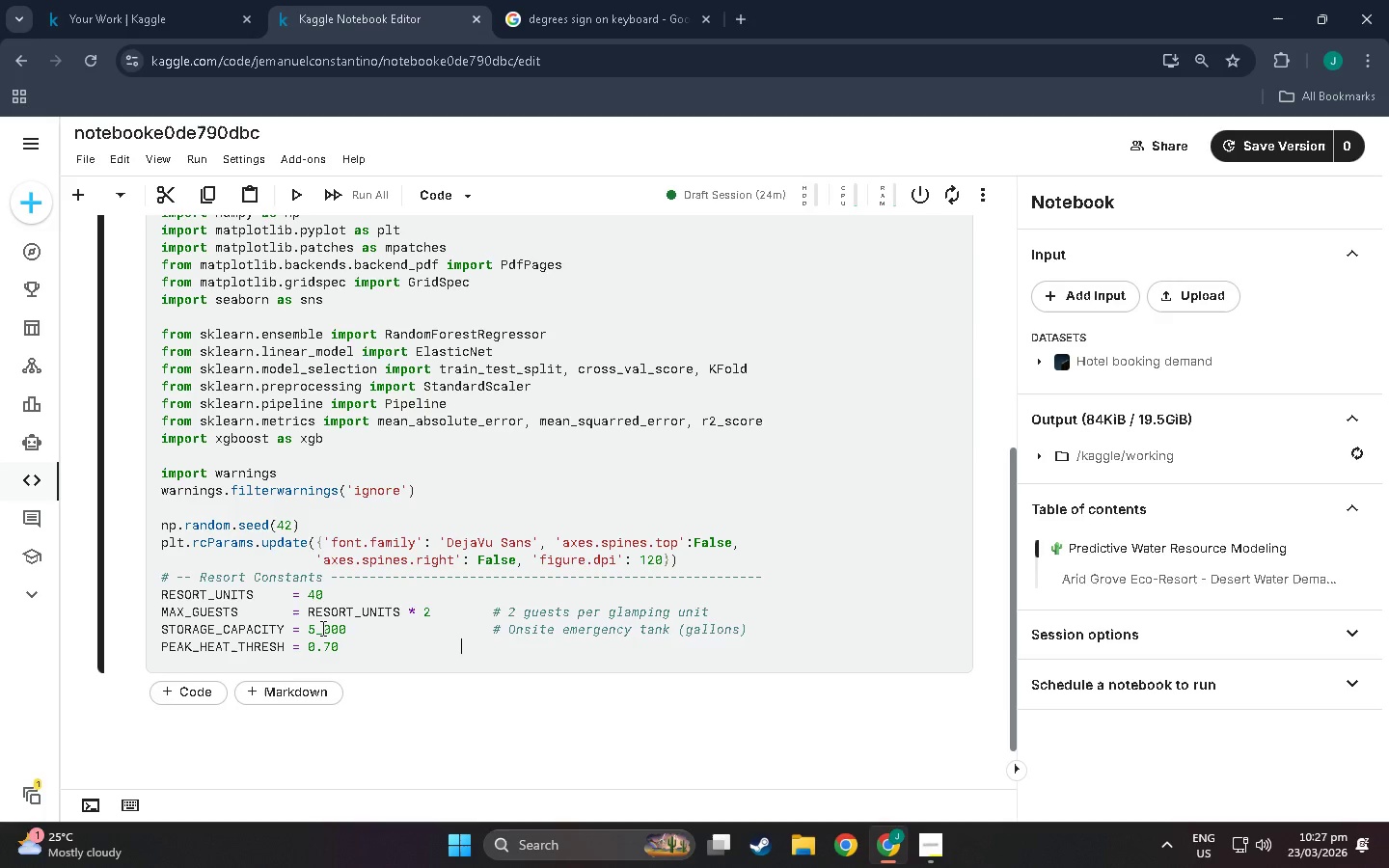 
key(Space)
 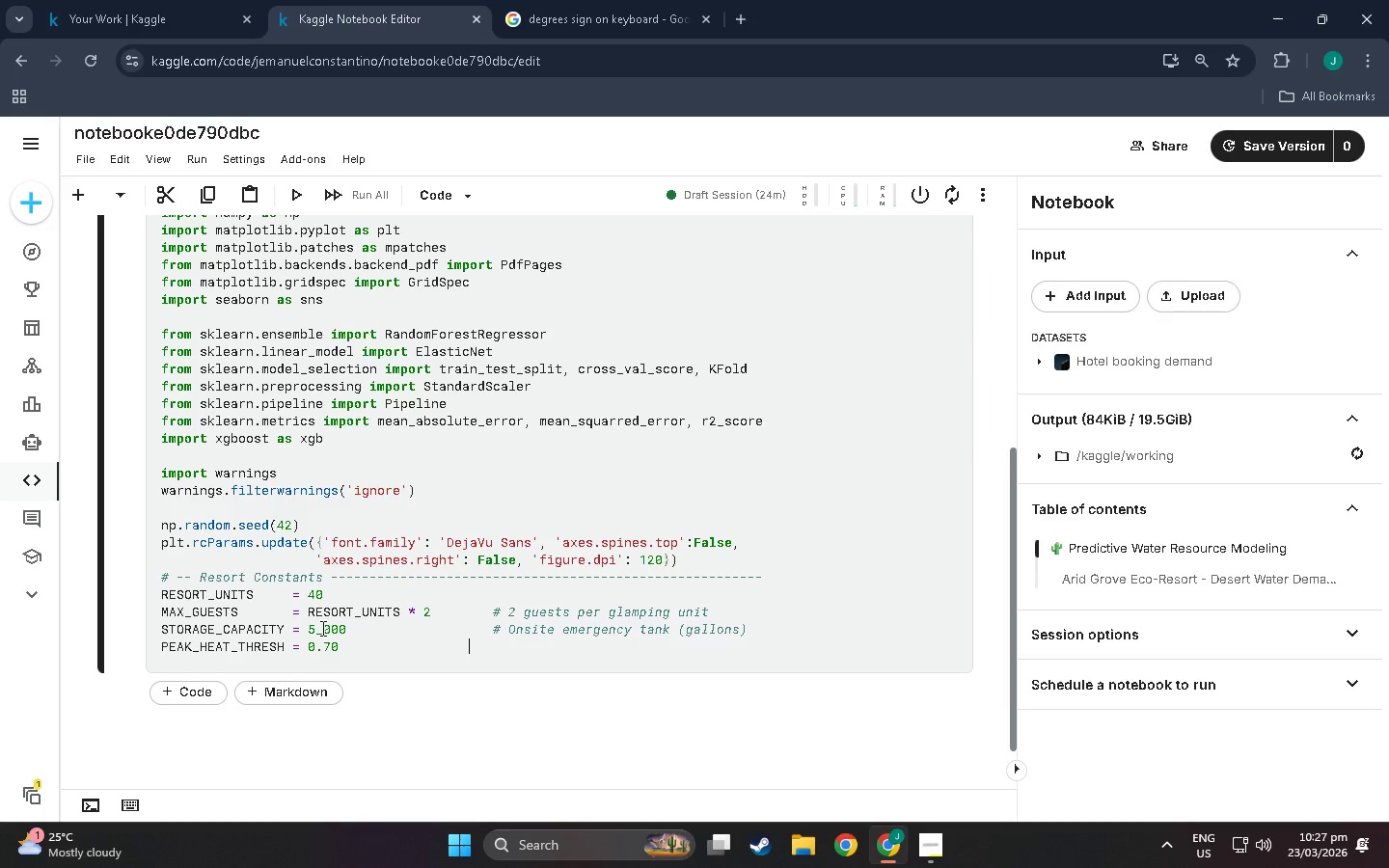 
key(Space)
 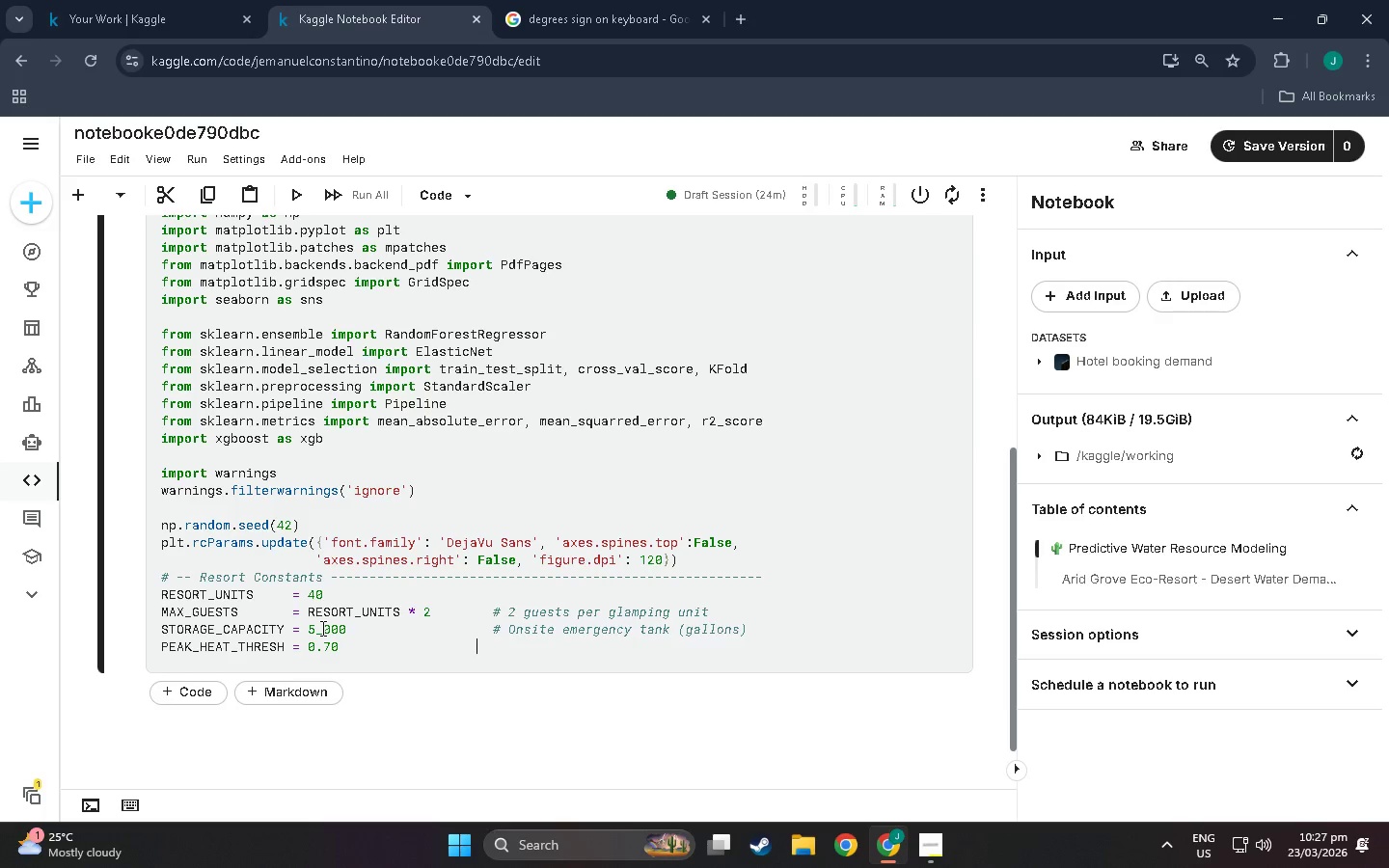 
key(Space)
 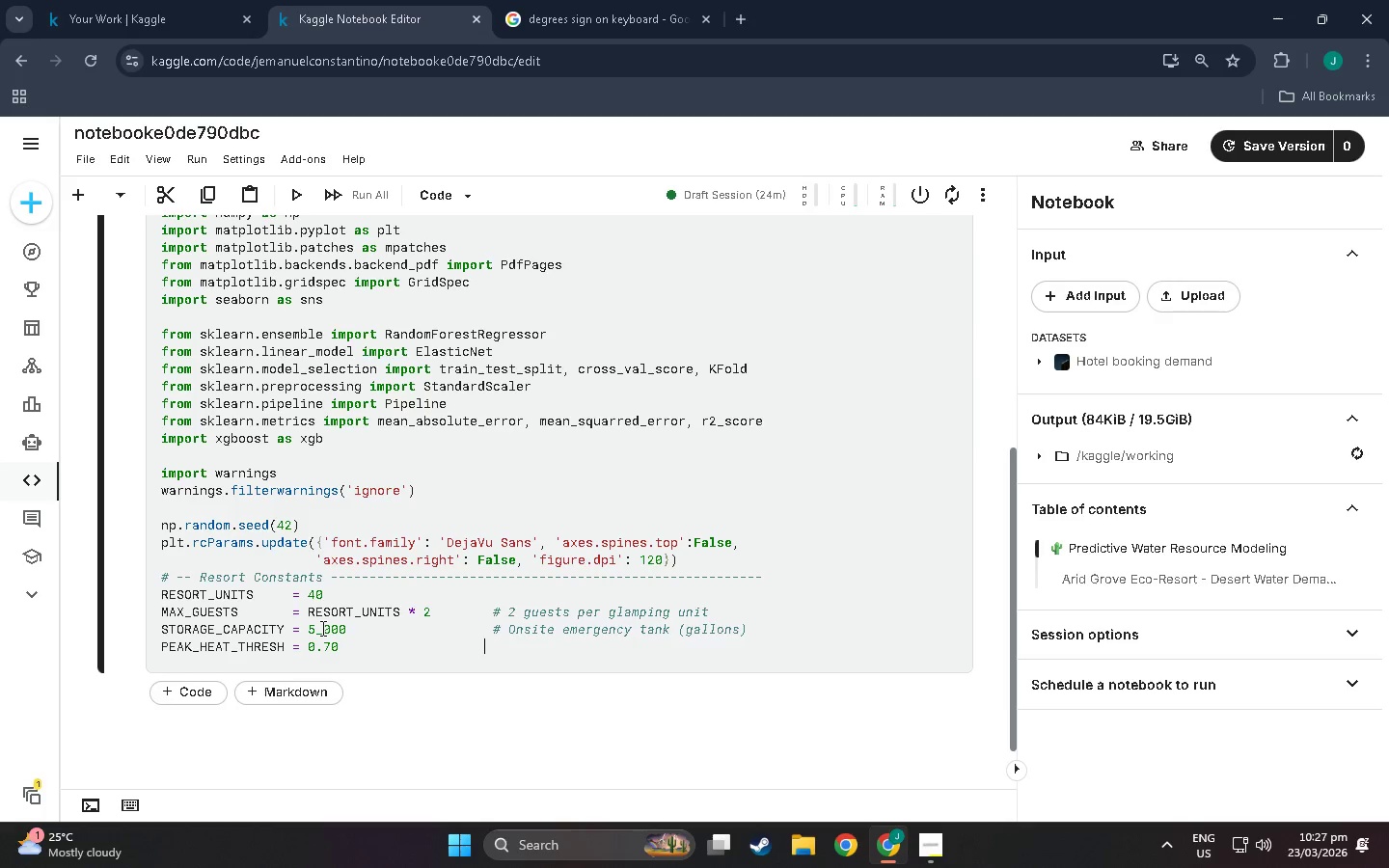 
key(Space)
 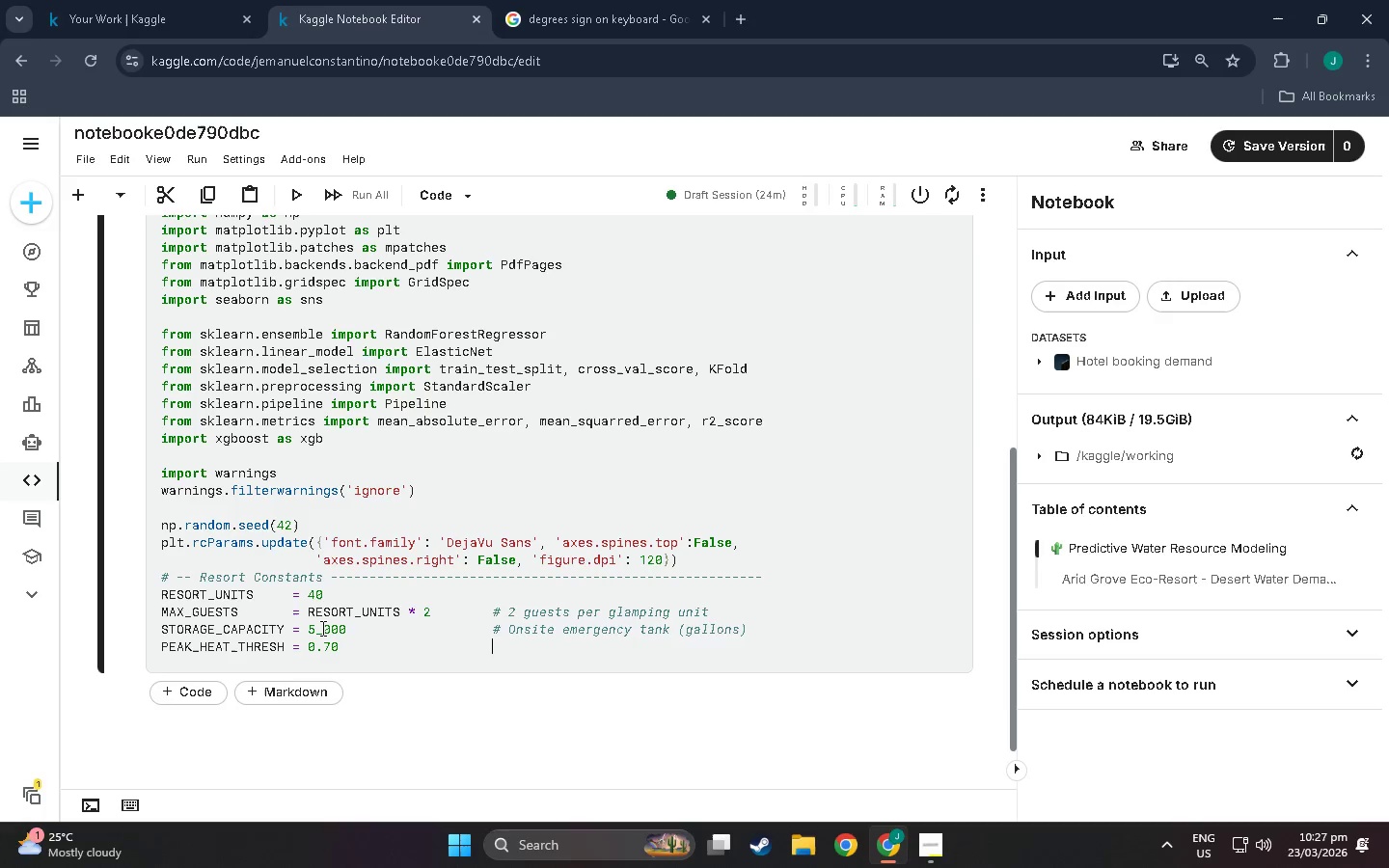 
key(Space)
 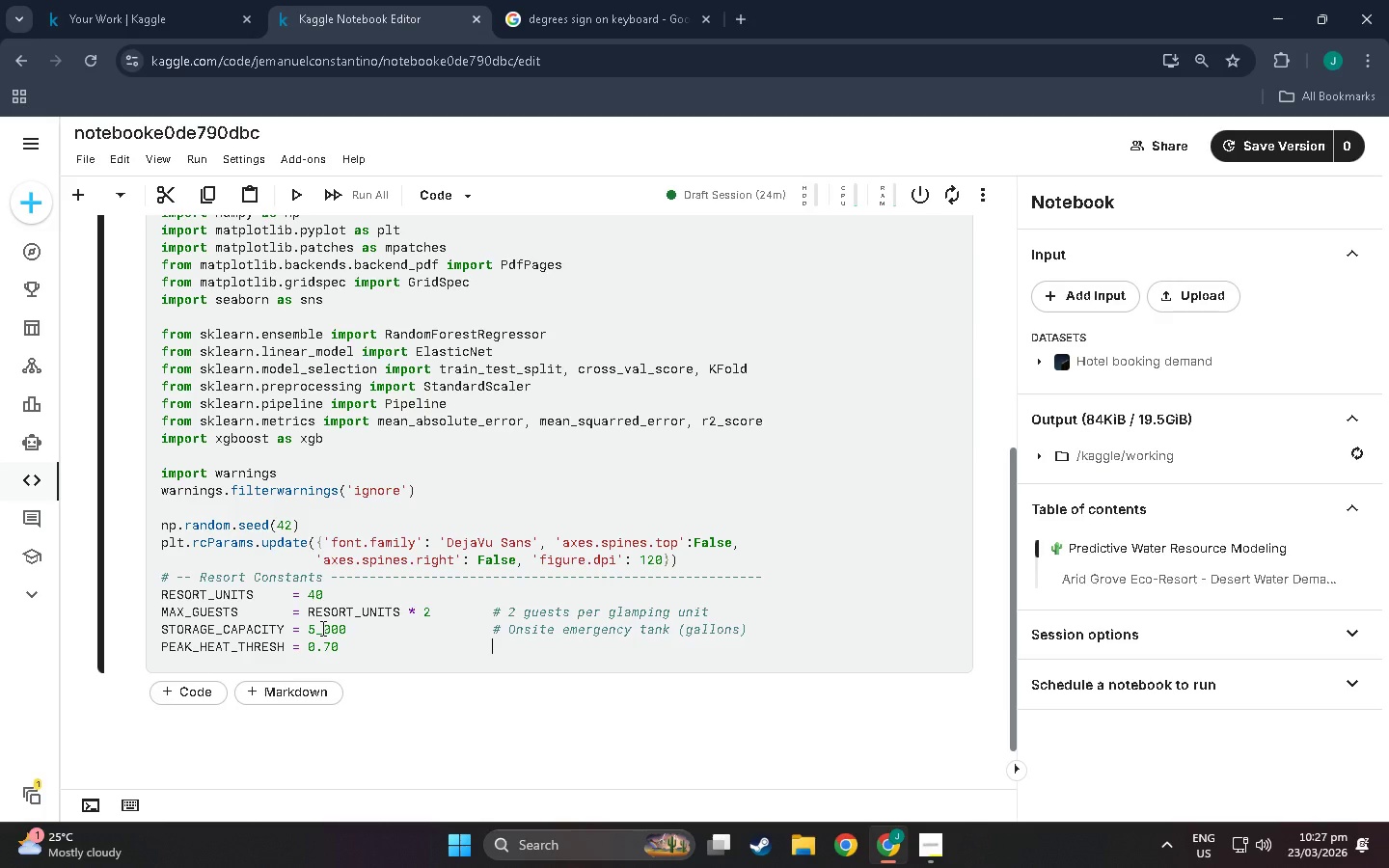 
key(Shift+3)
 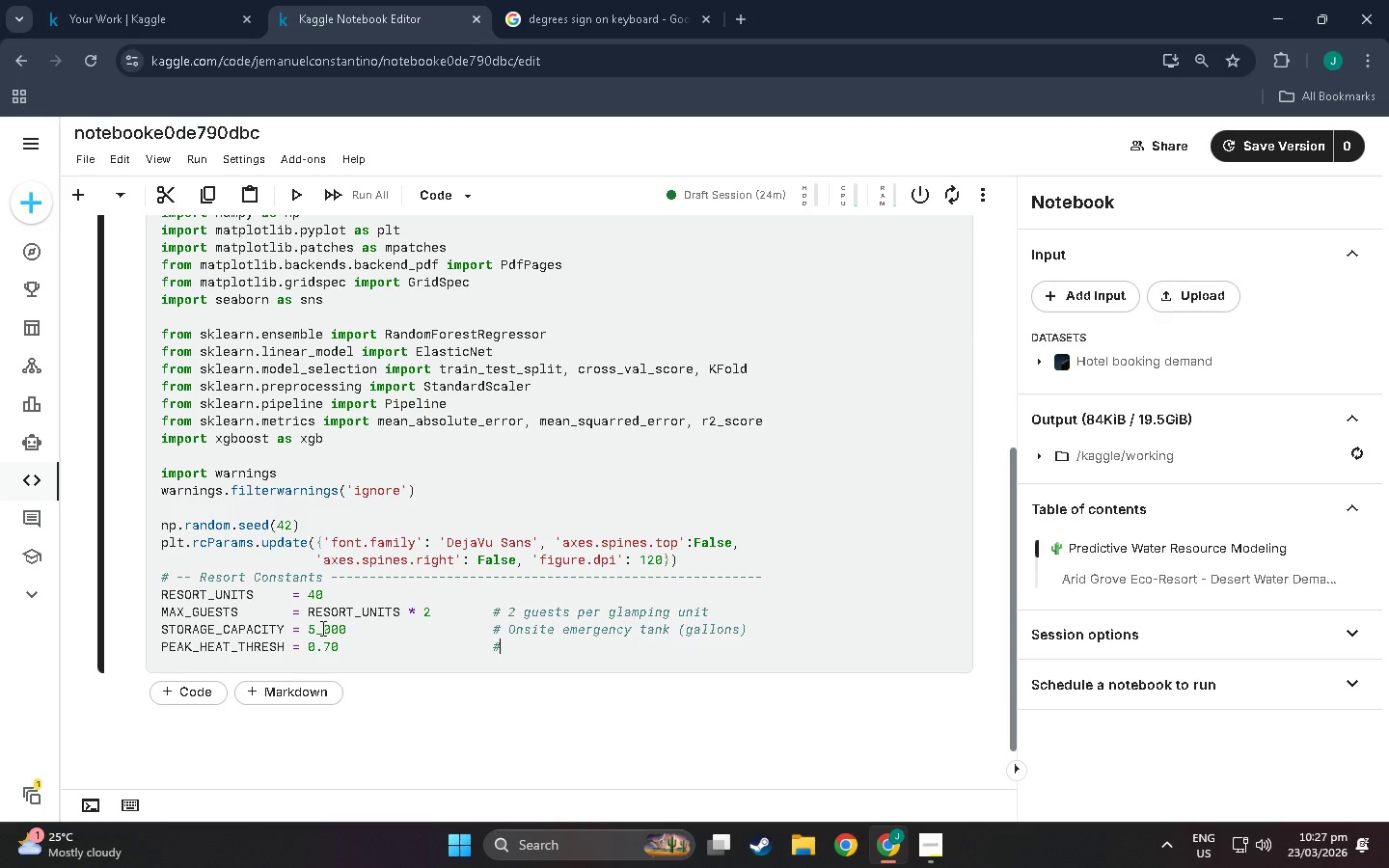 
key(Space)
 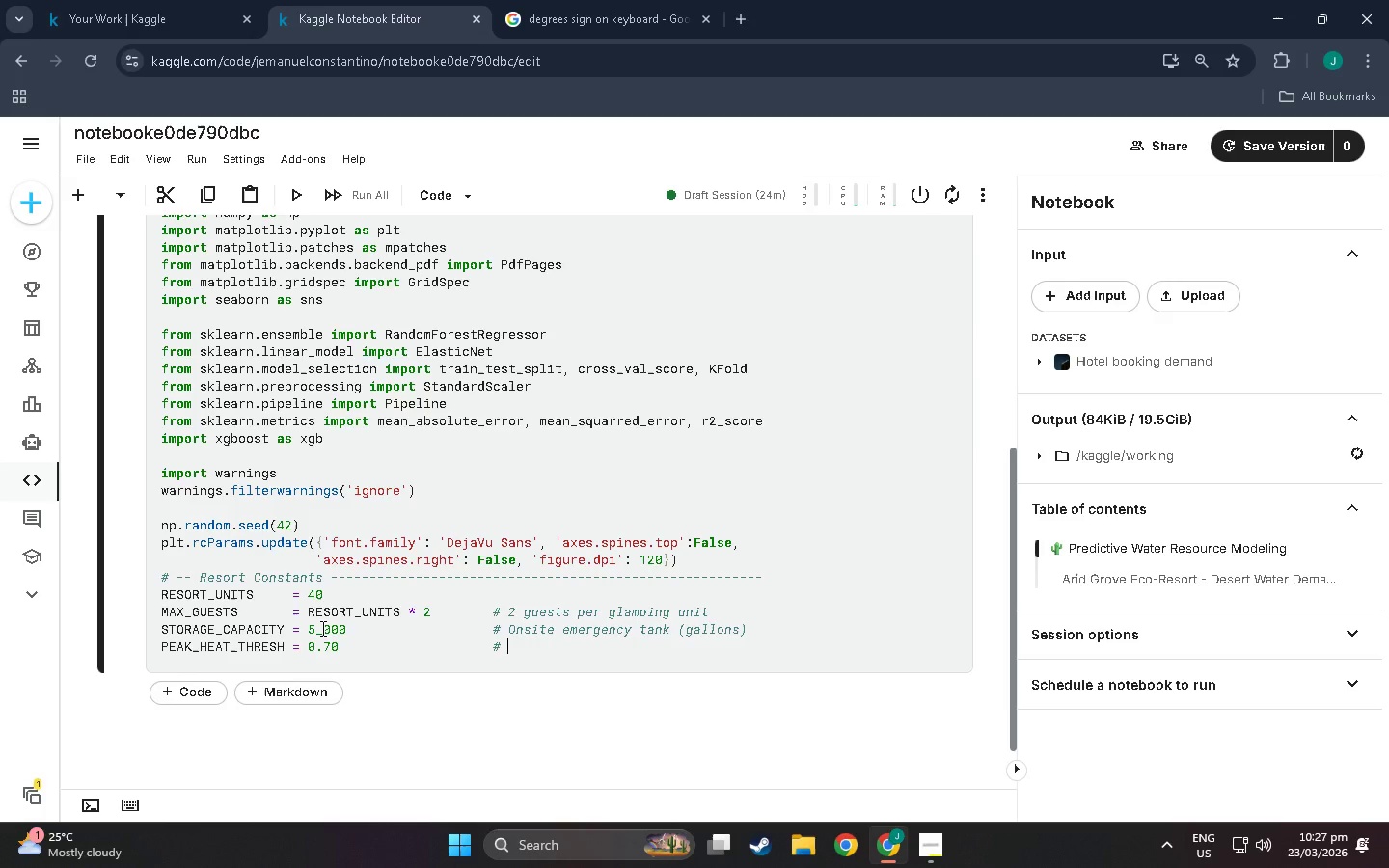 
hold_key(key=ShiftLeft, duration=1.05)
 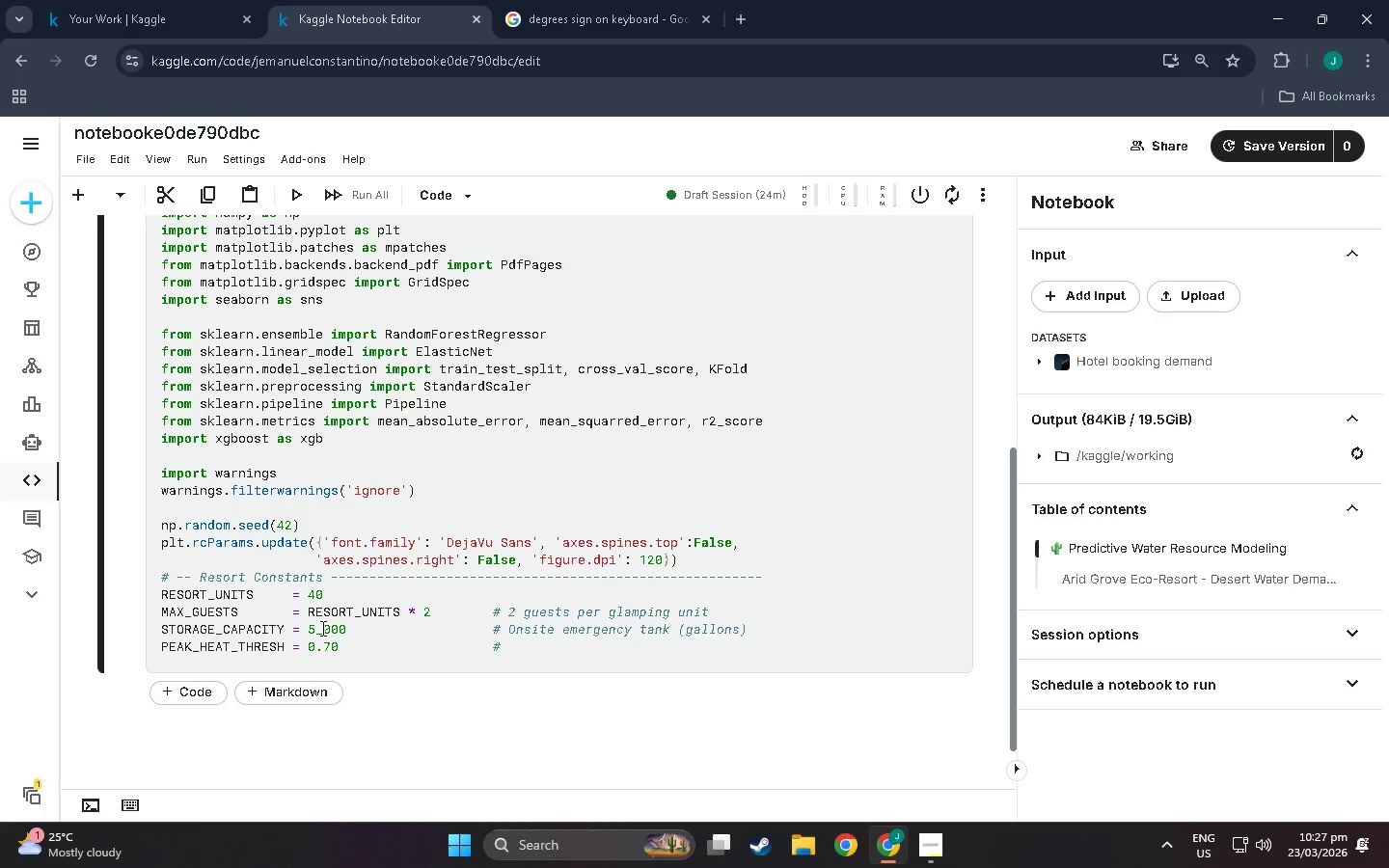 
scroll: coordinate [324, 594], scroll_direction: up, amount: 11.0
 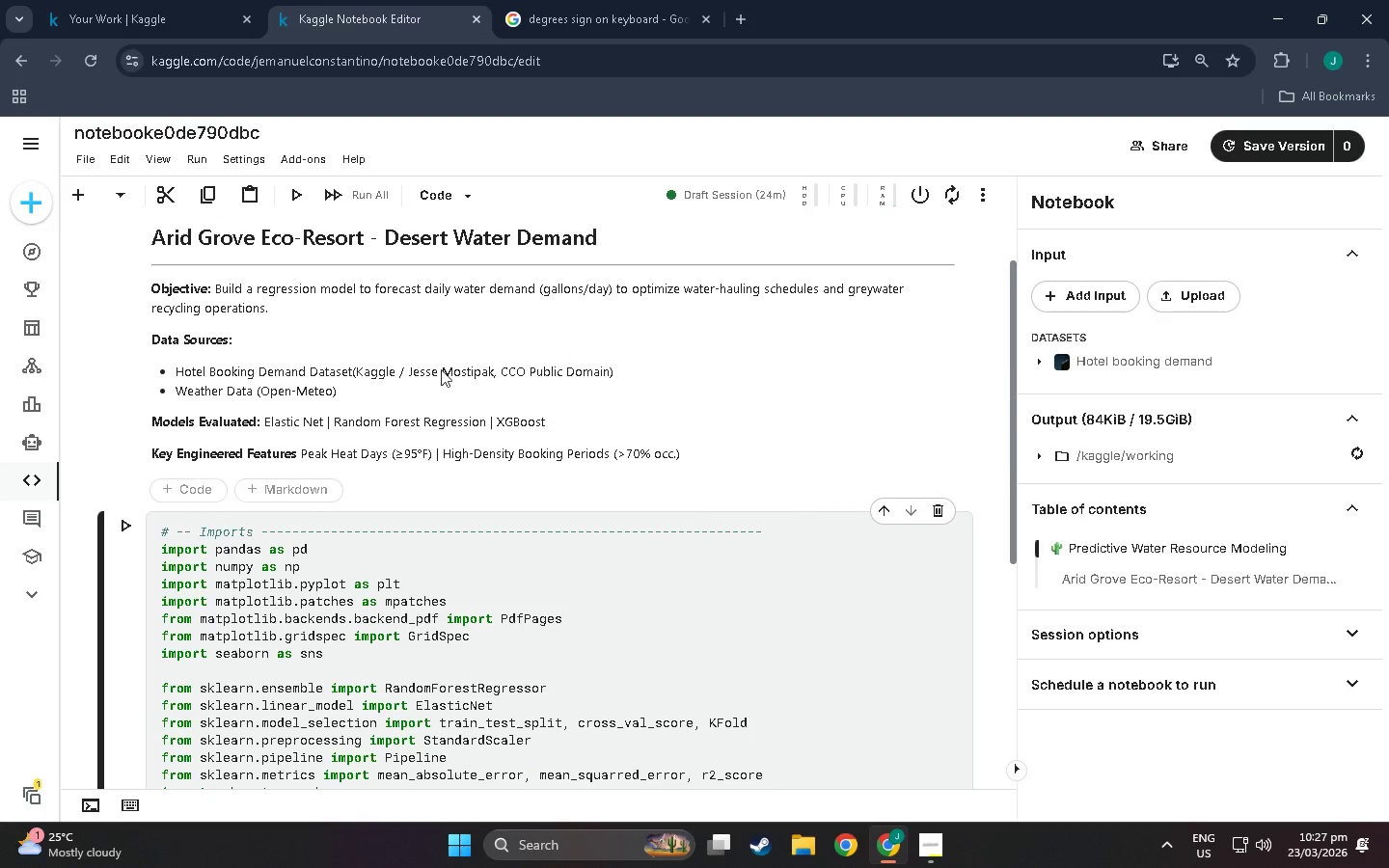 
left_click([537, 0])
 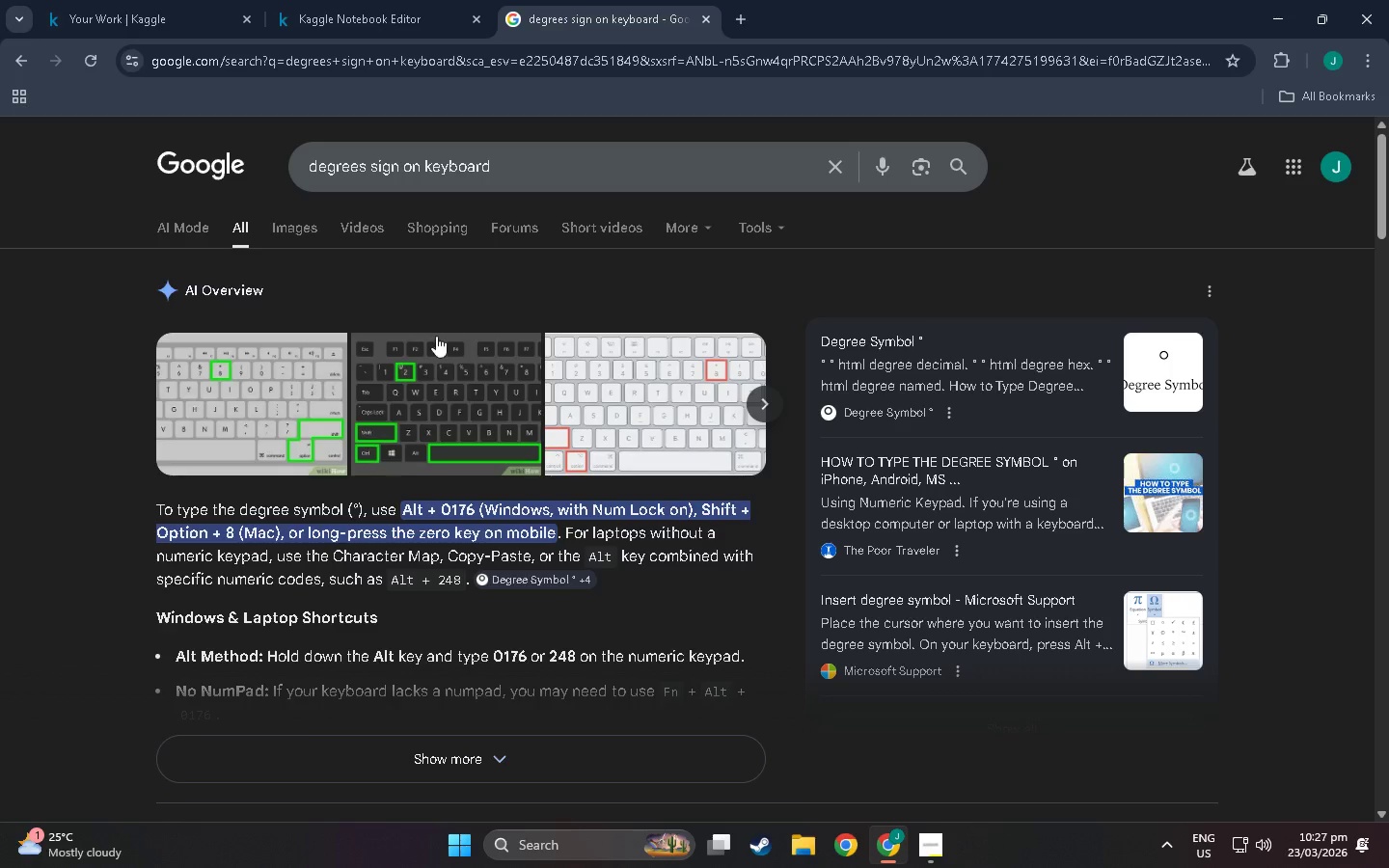 
scroll: coordinate [410, 438], scroll_direction: up, amount: 4.0
 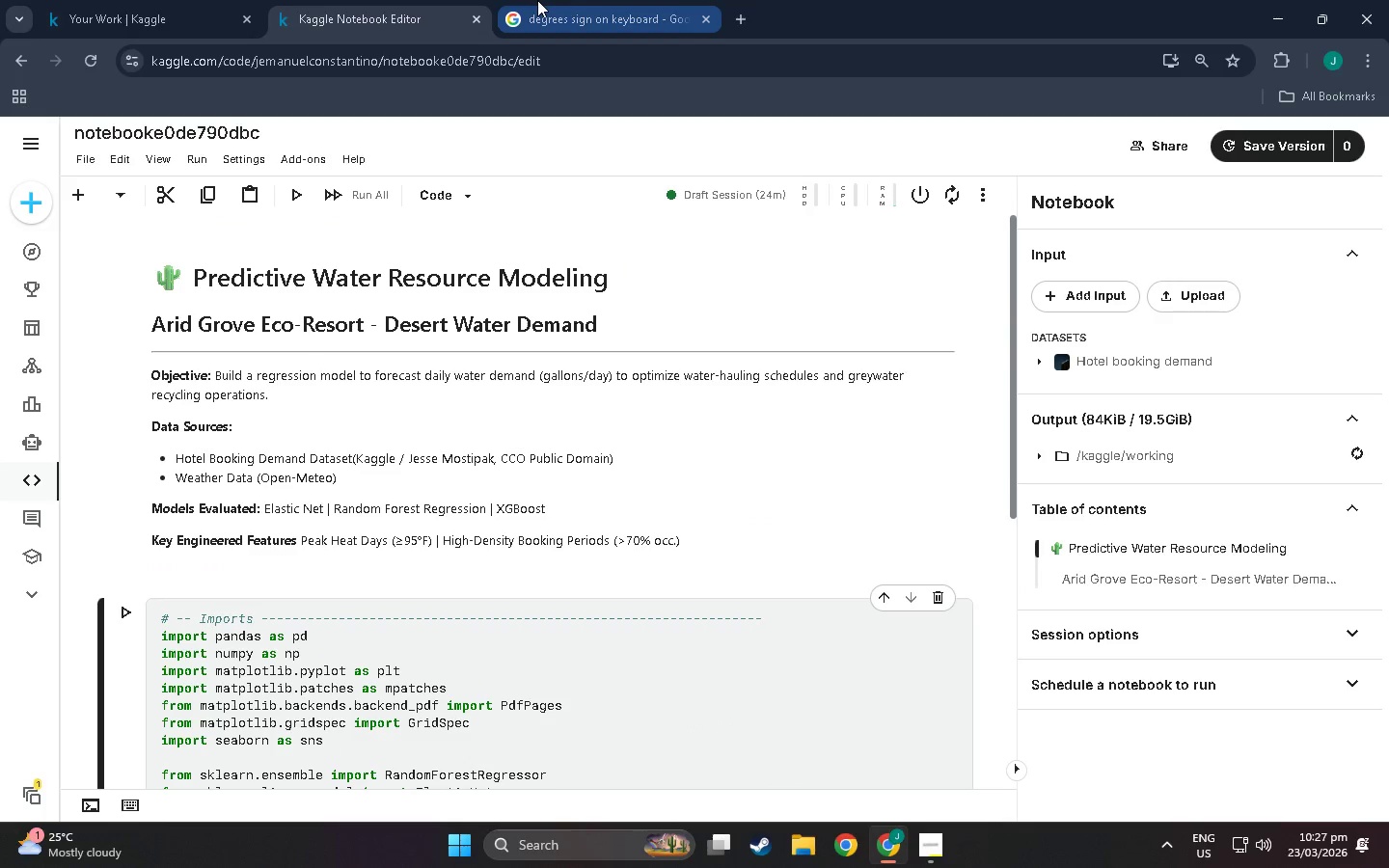 
scroll: coordinate [435, 337], scroll_direction: down, amount: 3.0
 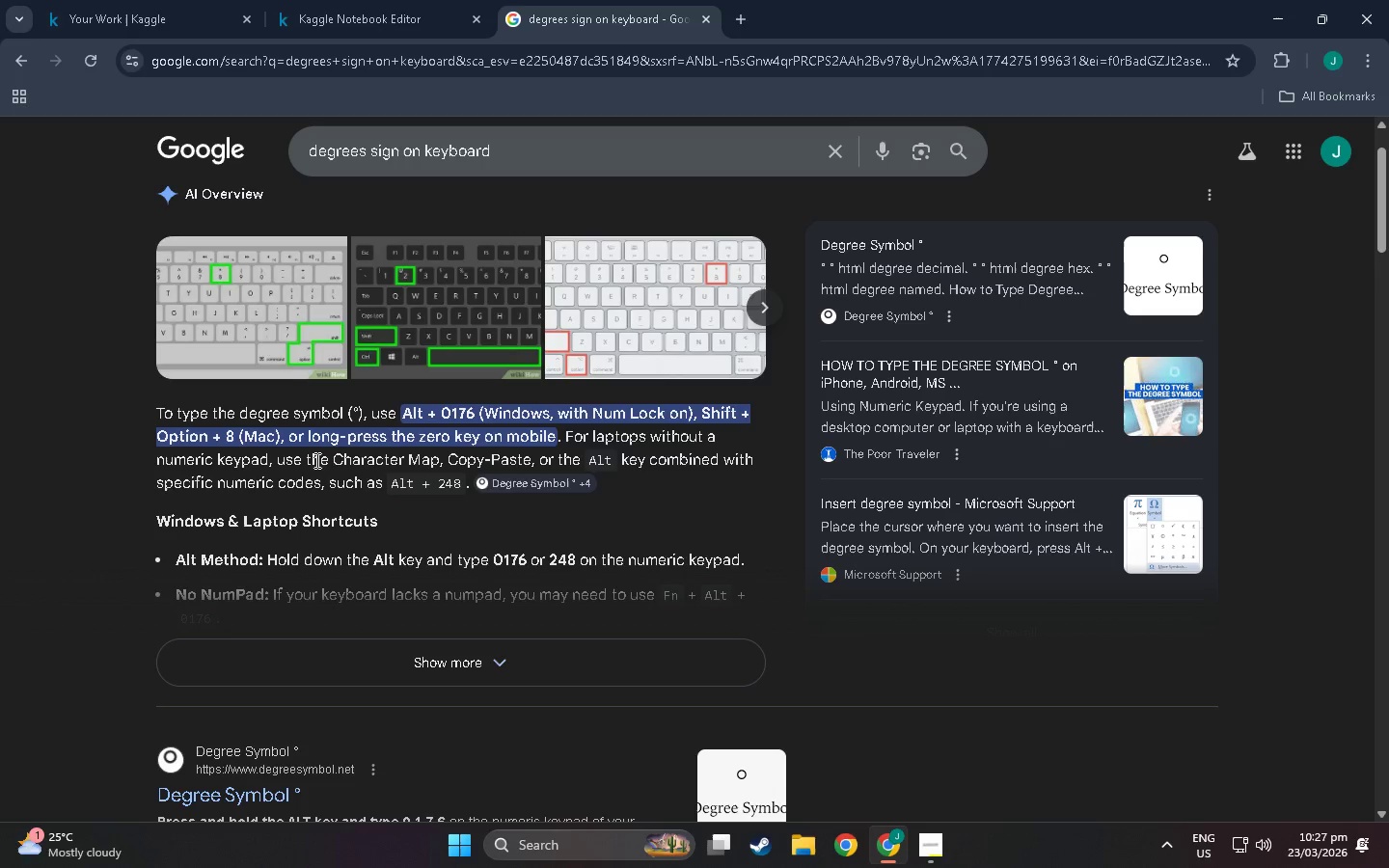 
wait(6.23)
 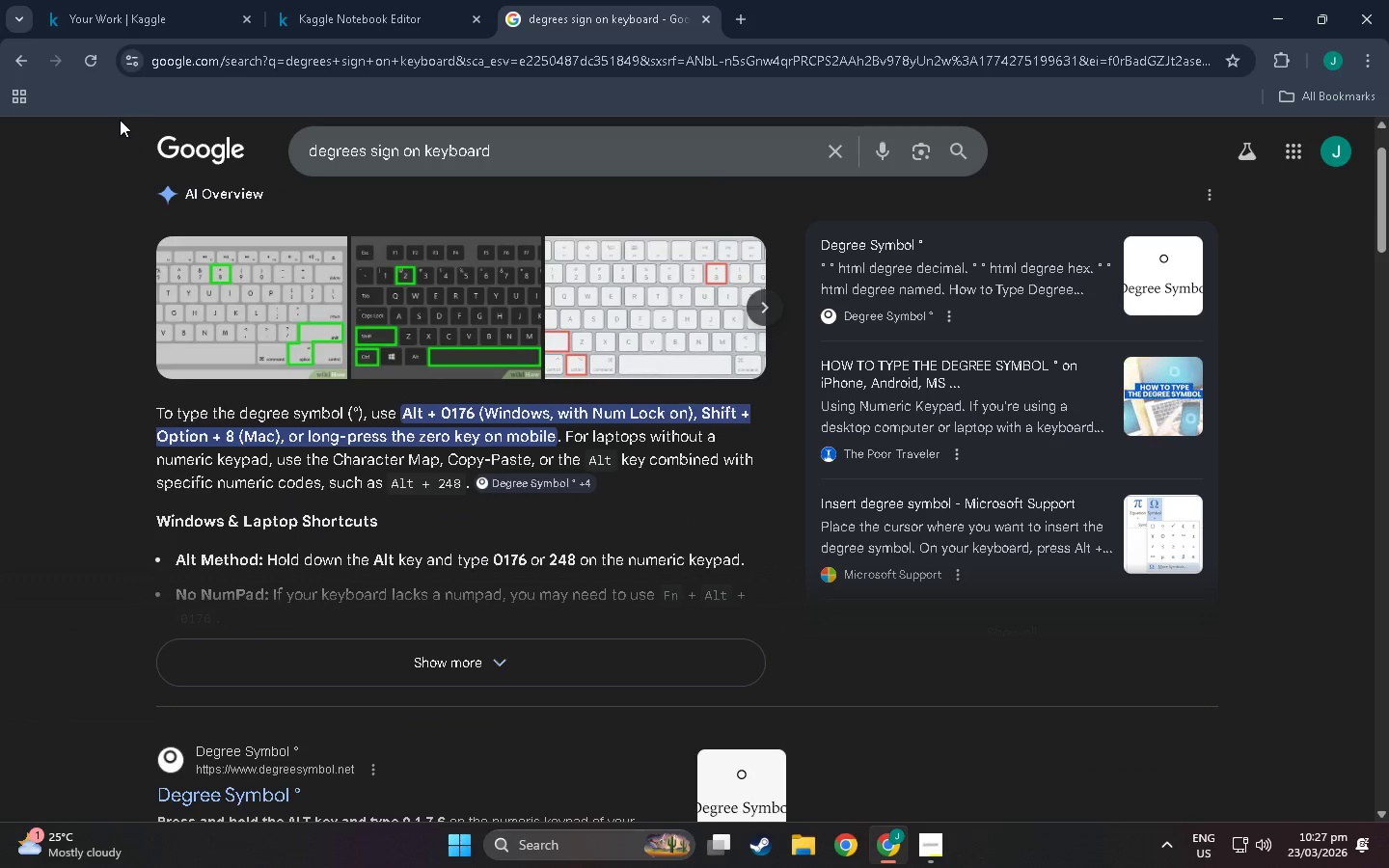 
left_click([170, 0])
 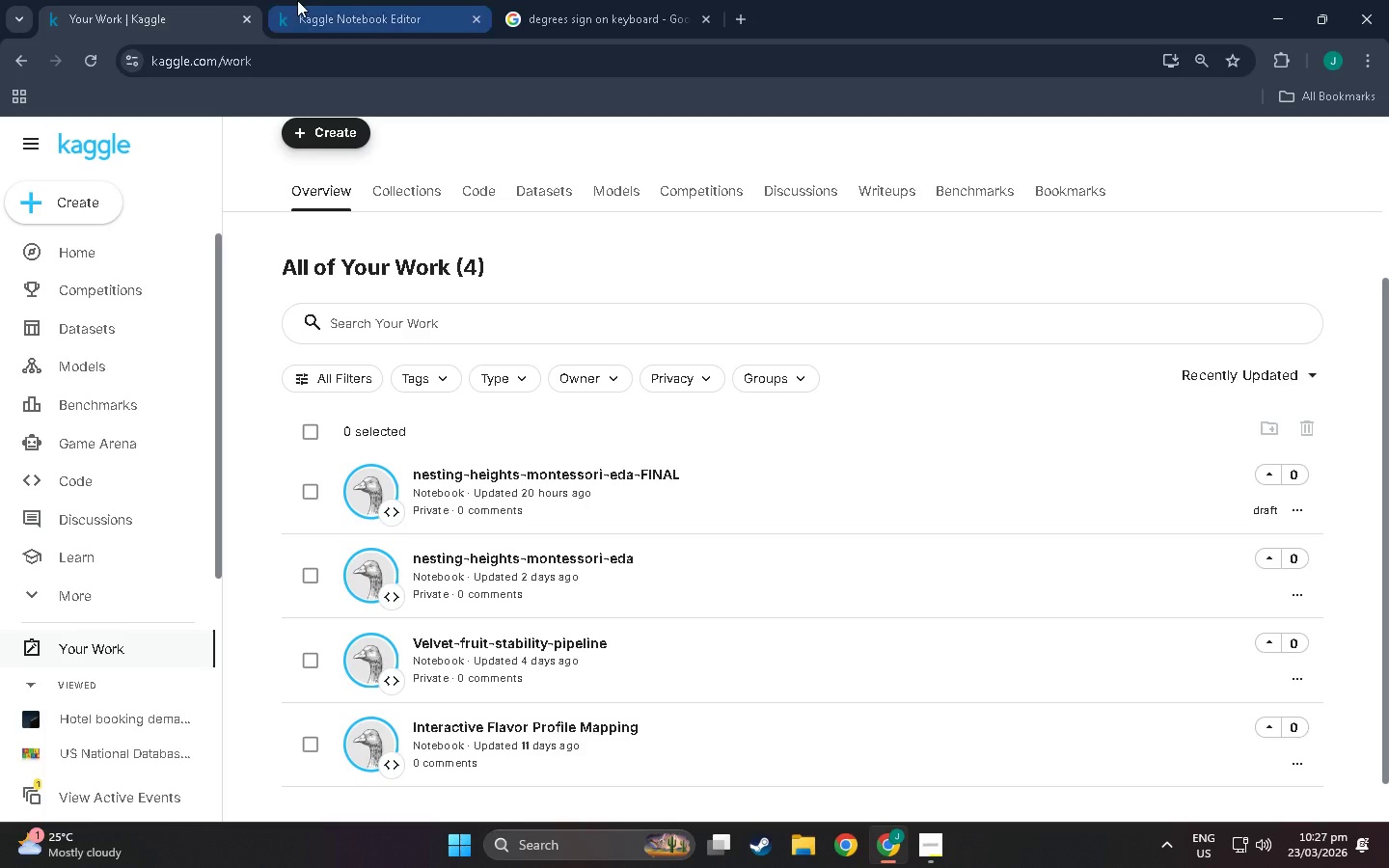 
left_click([297, 0])
 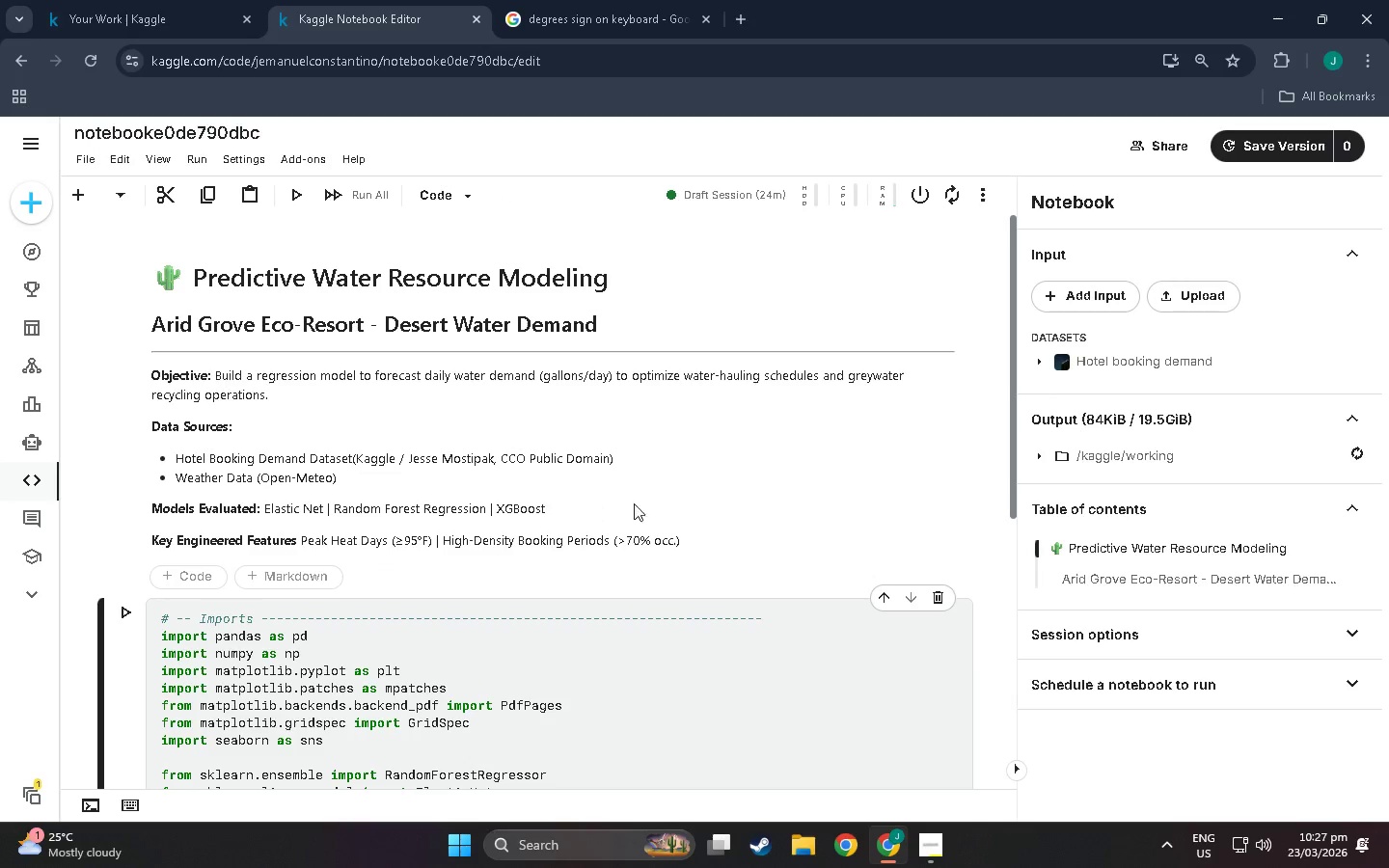 
scroll: coordinate [368, 656], scroll_direction: down, amount: 17.0
 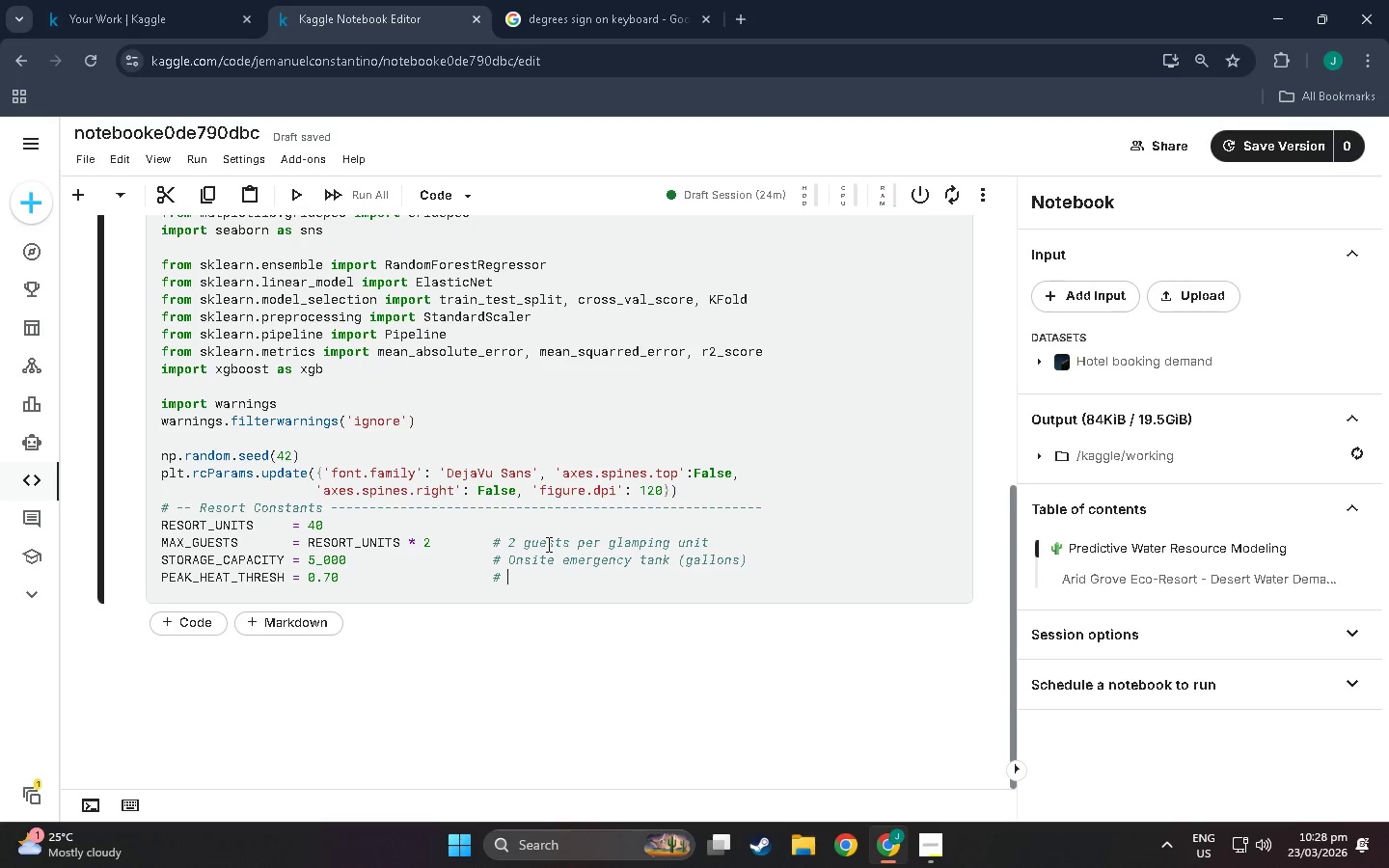 
hold_key(key=AltLeft, duration=0.95)
 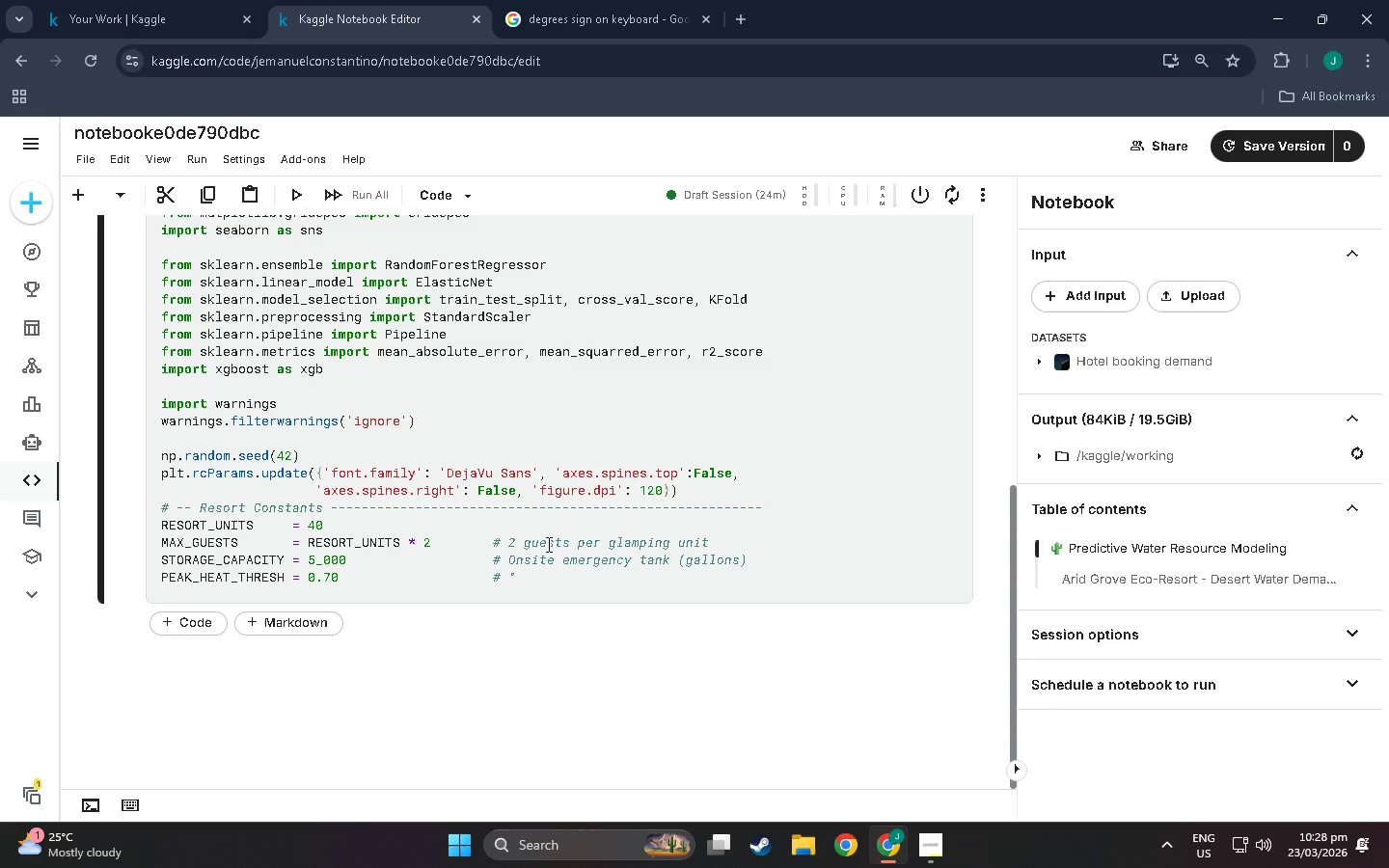 
type(248F threshold for Peak Heat Day)
 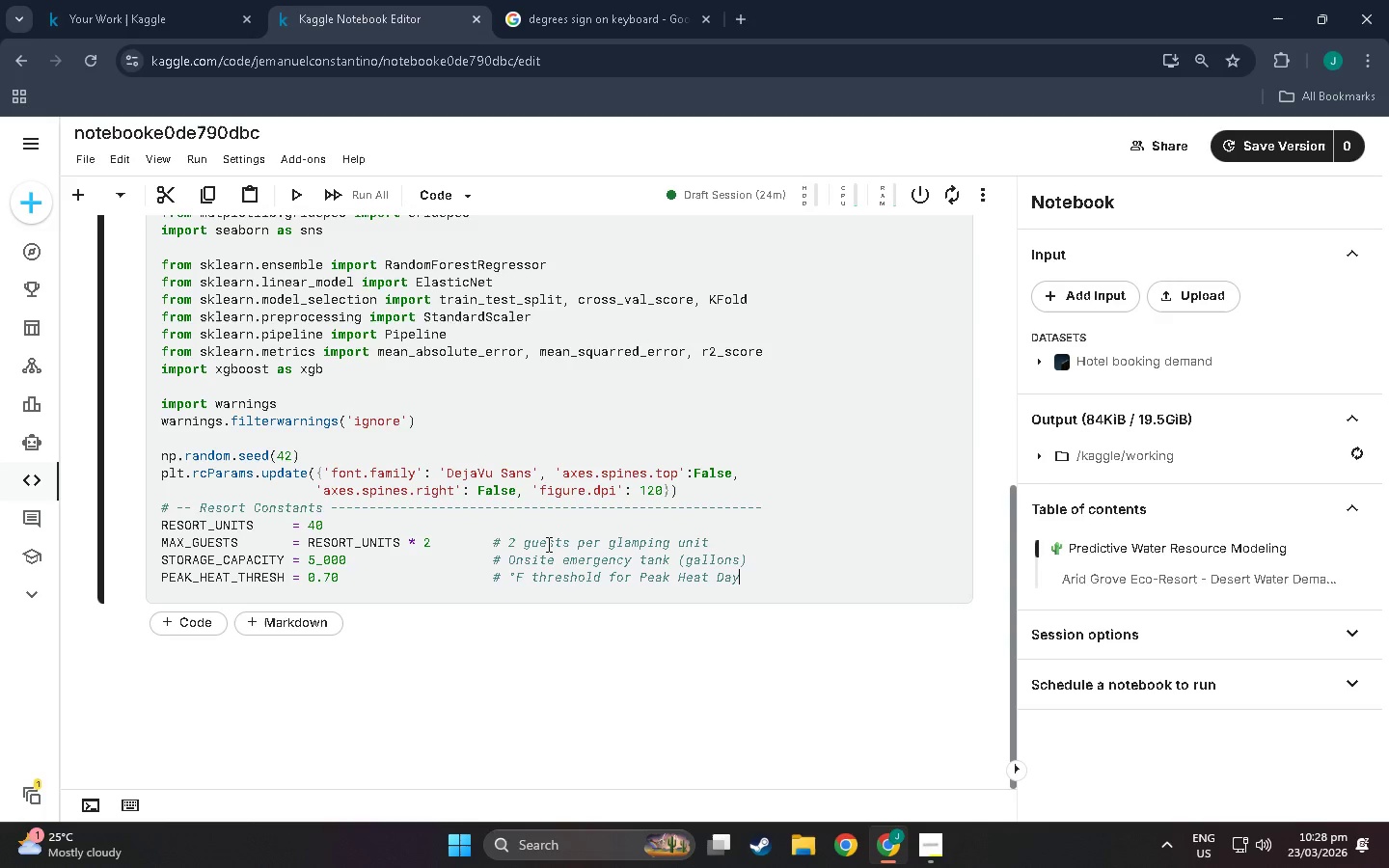 
key(Enter)
 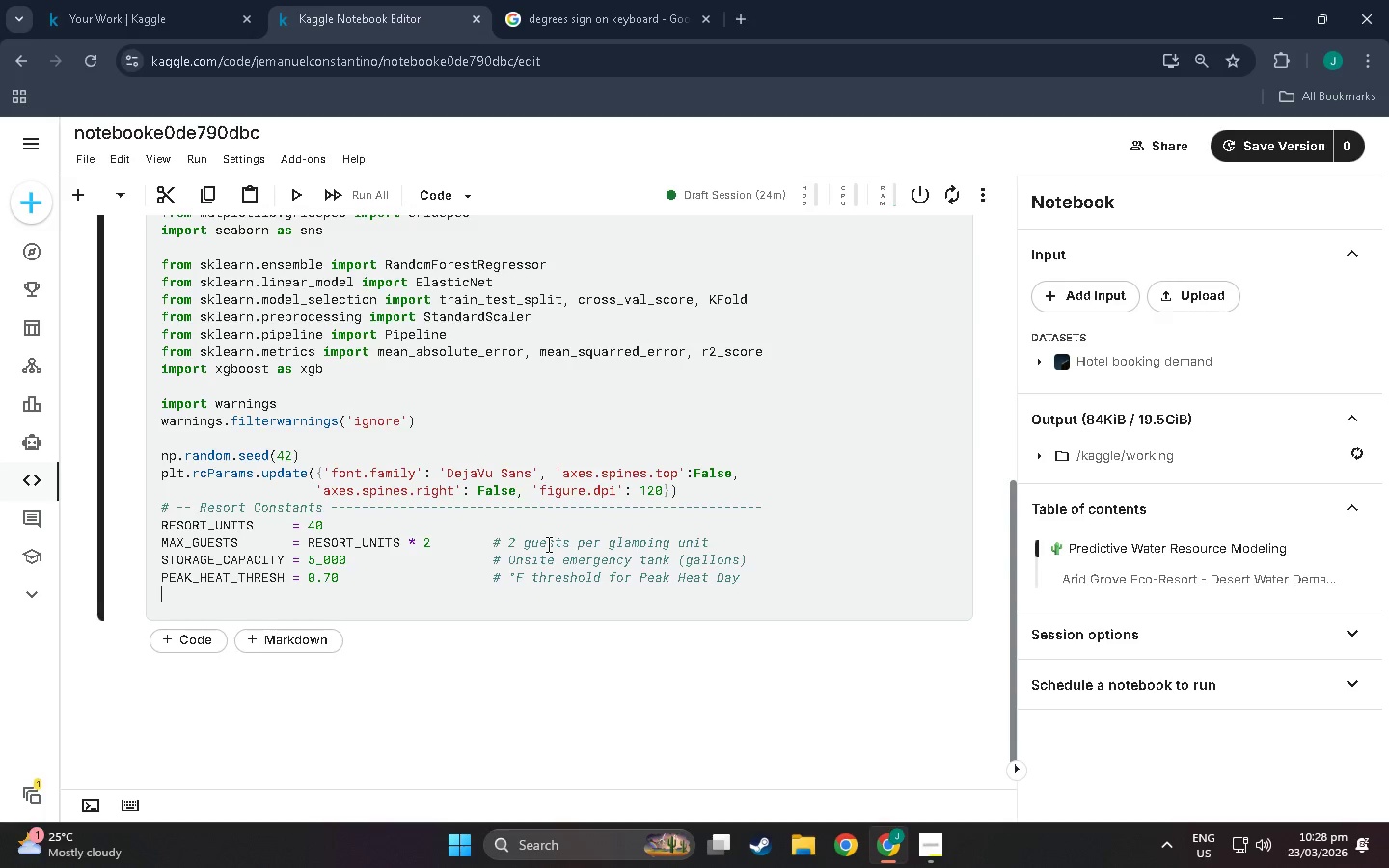 
wait(7.62)
 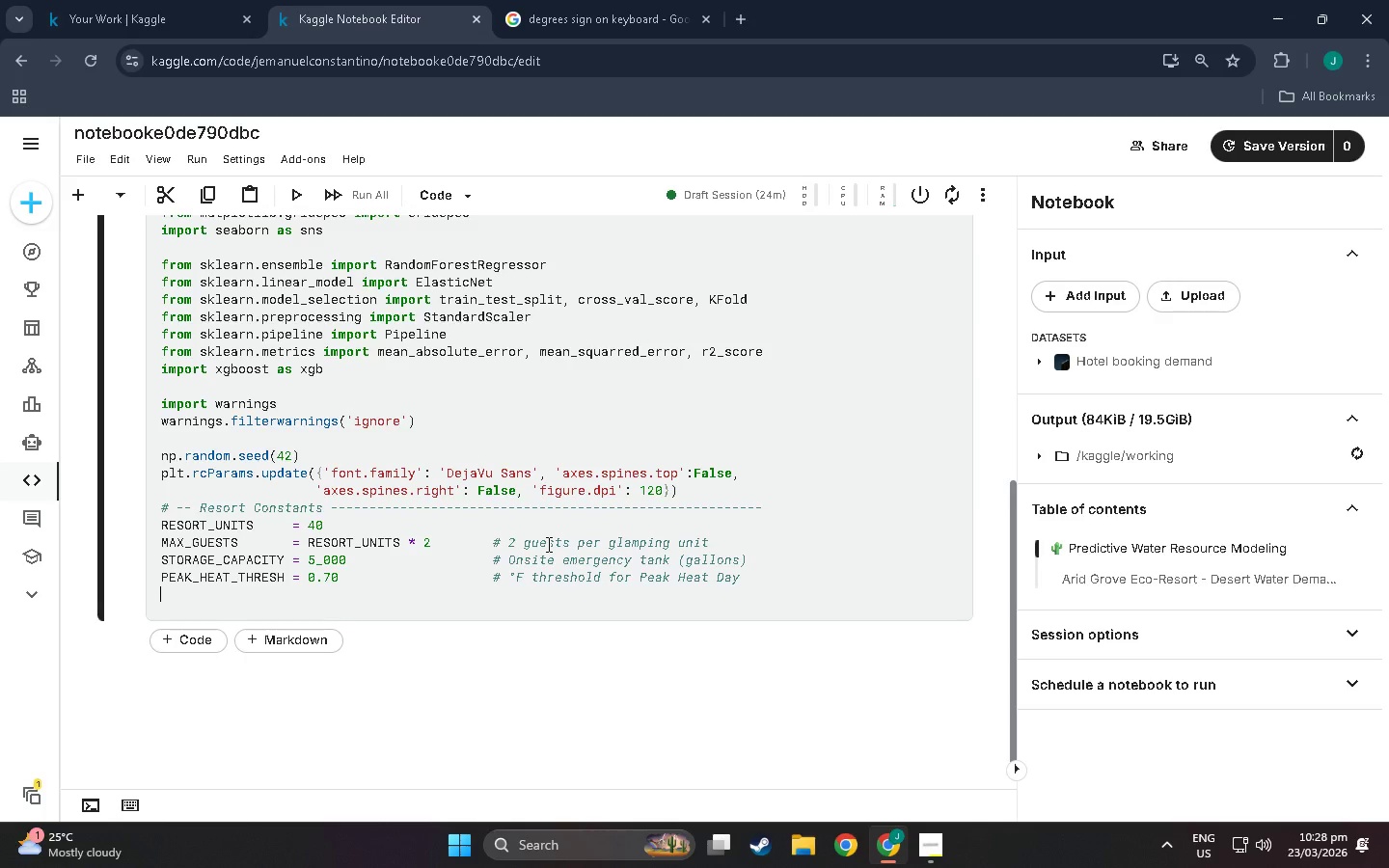 
type(HIGH_DENSITY_OCC = )
 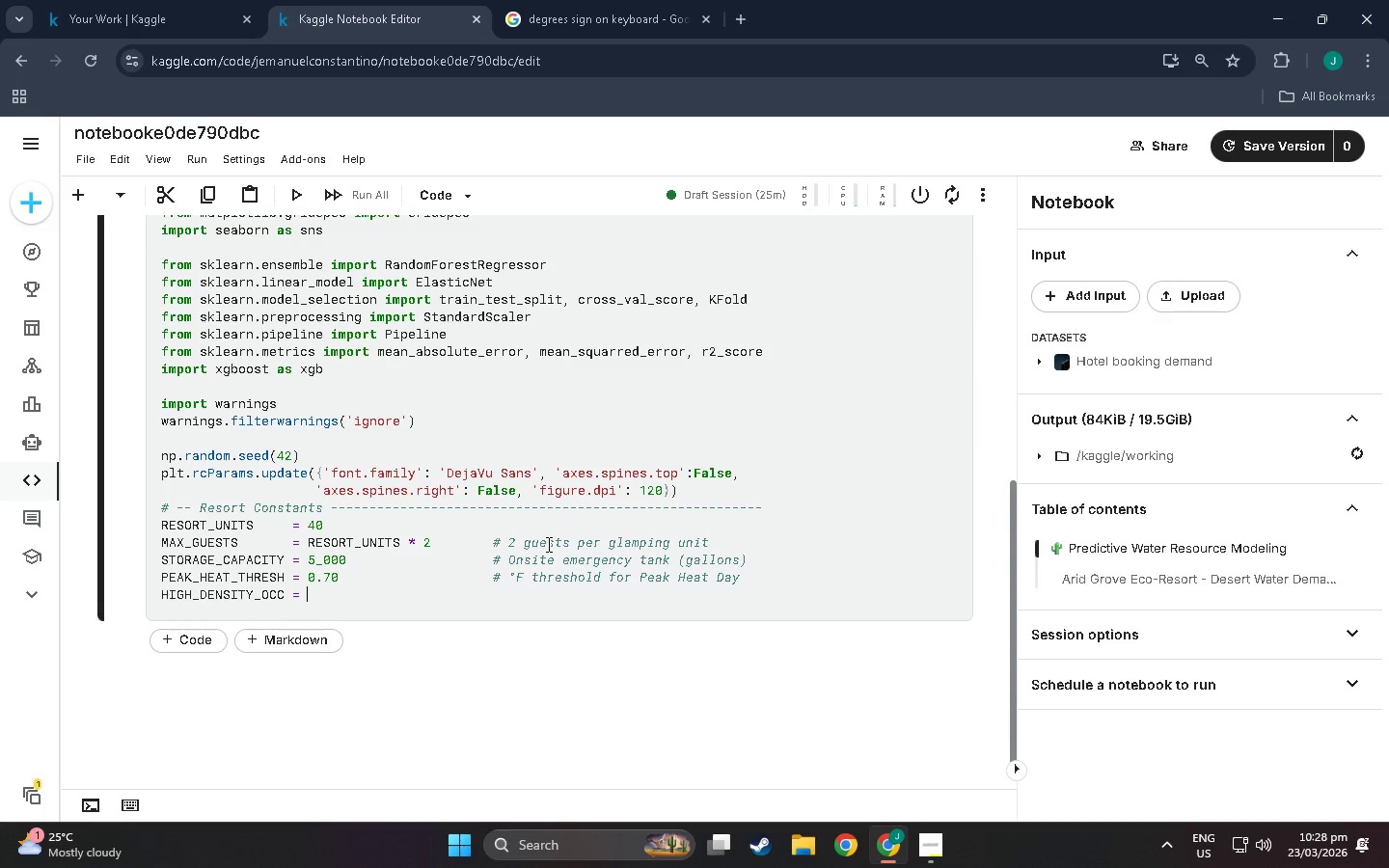 
wait(9.53)
 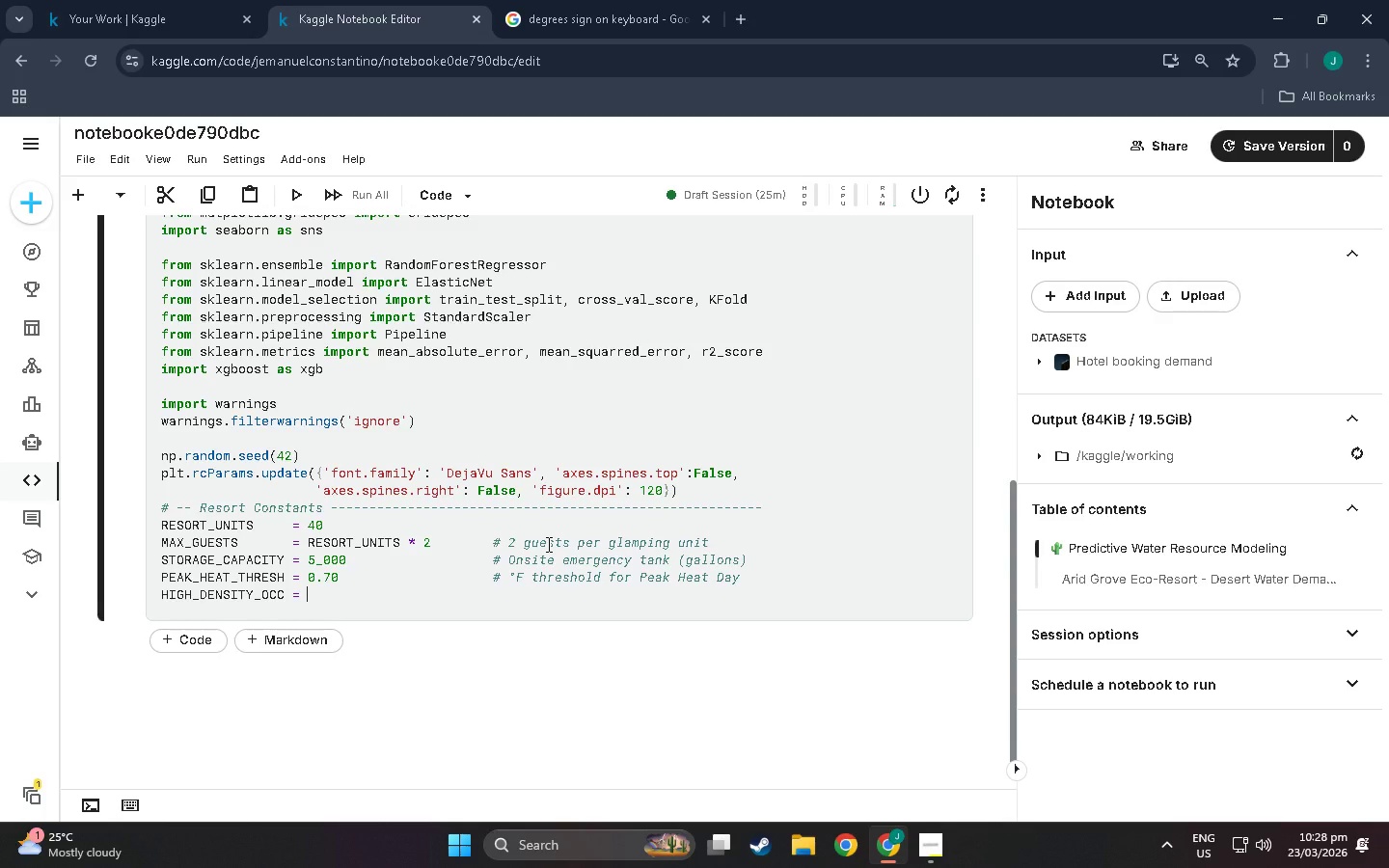 
type(0.70)
 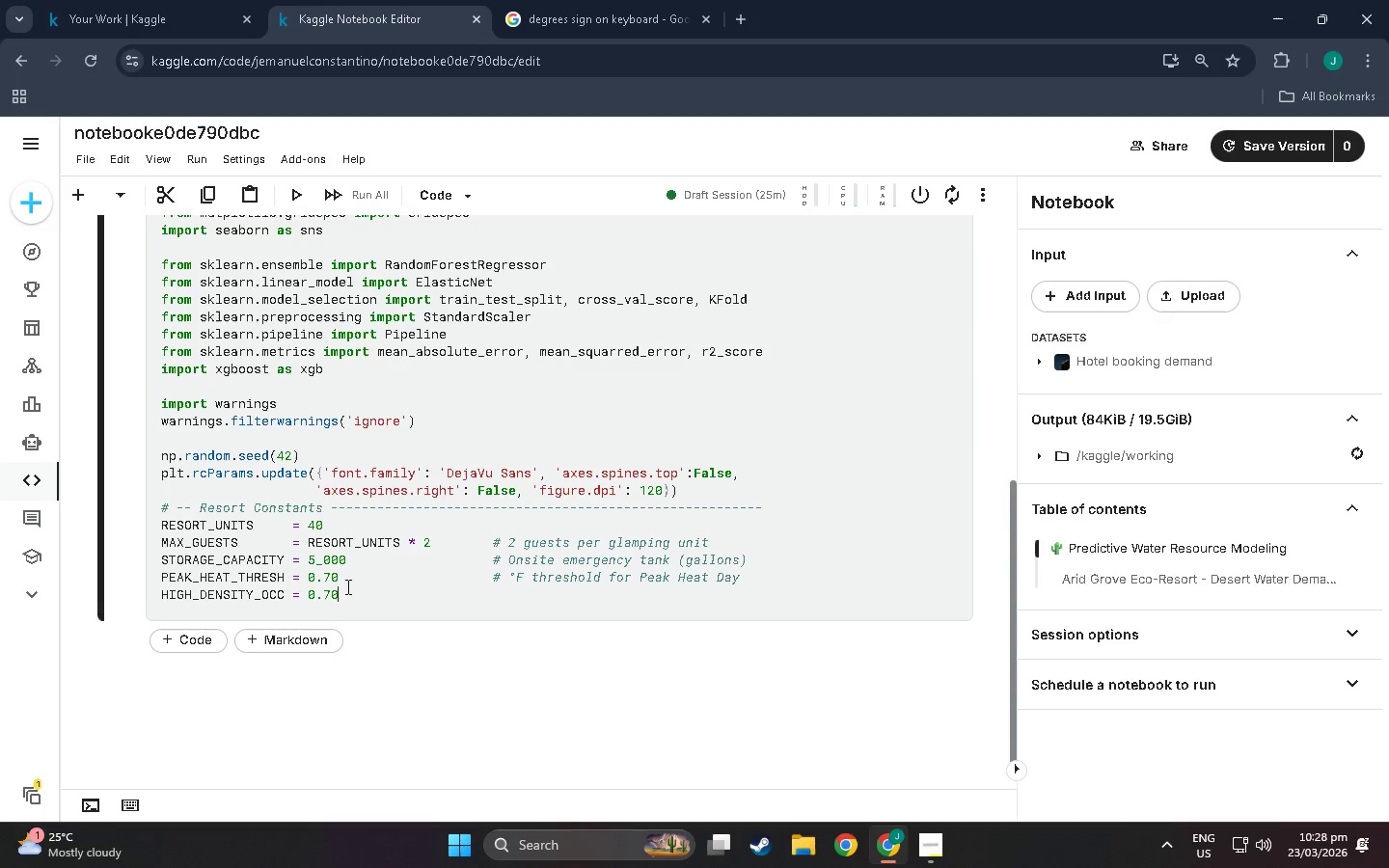 
left_click_drag(start_coordinate=[344, 578], to_coordinate=[308, 578])
 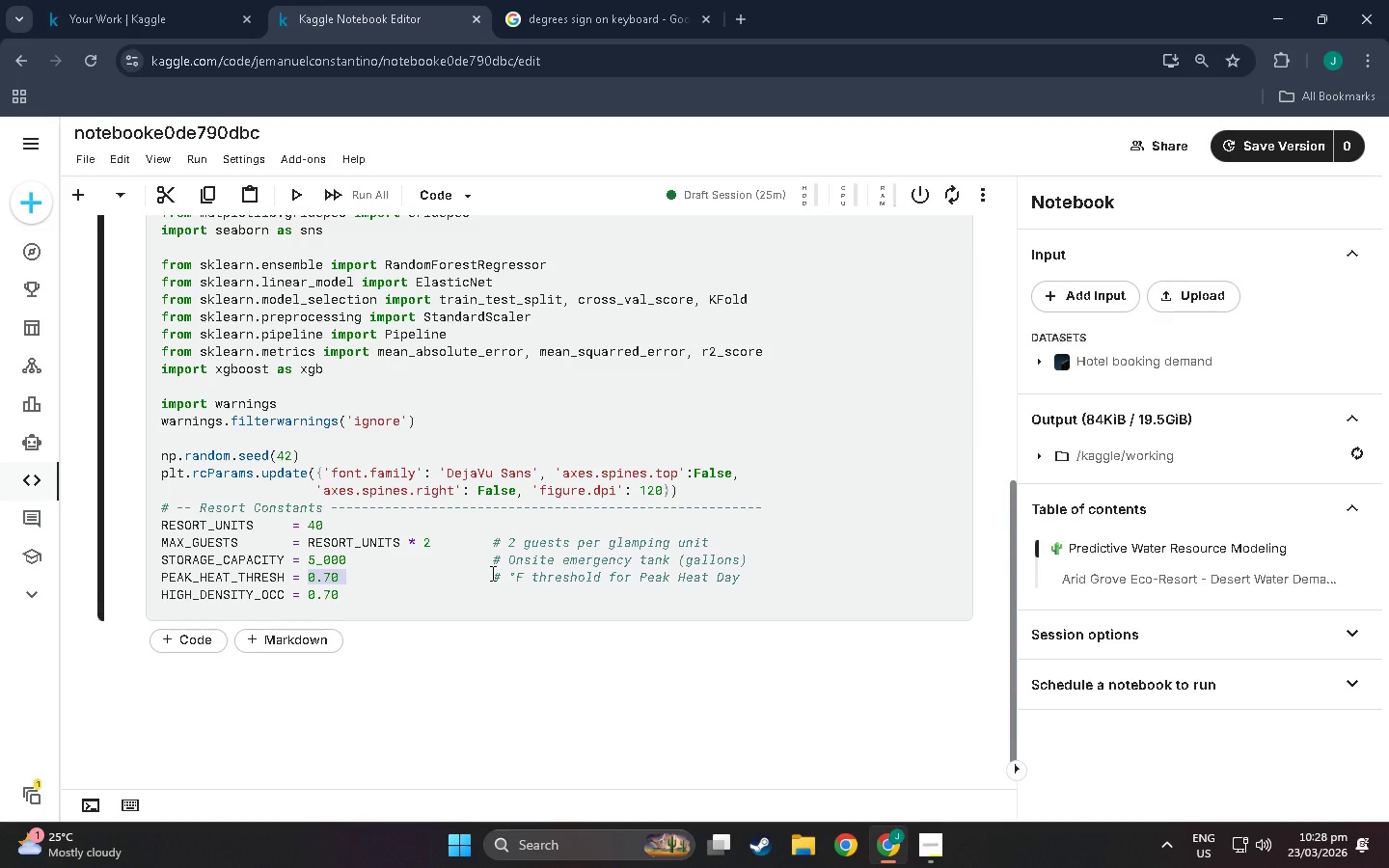 
type(96)
key(Backspace)
type(5)
 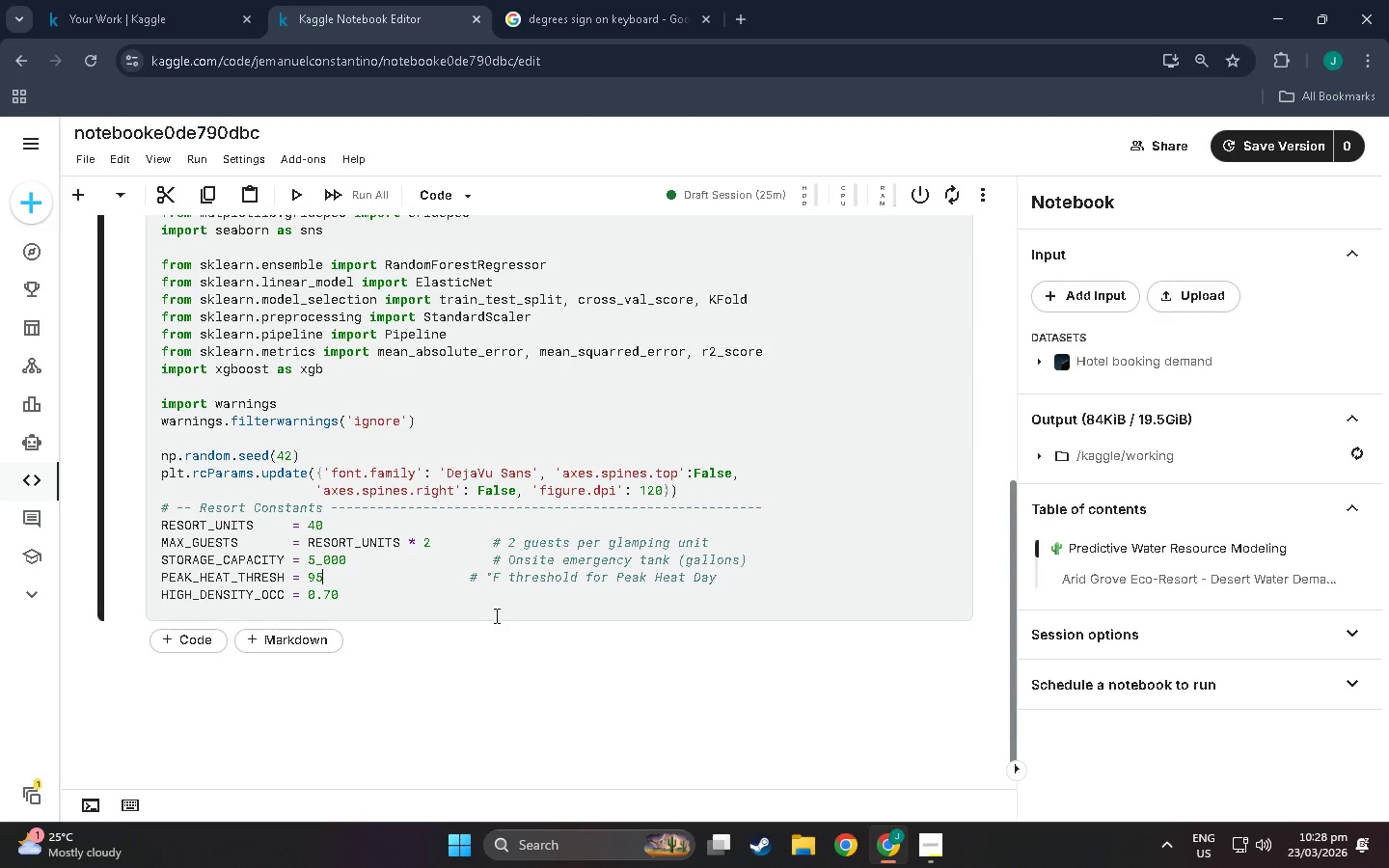 
double_click([477, 596])
 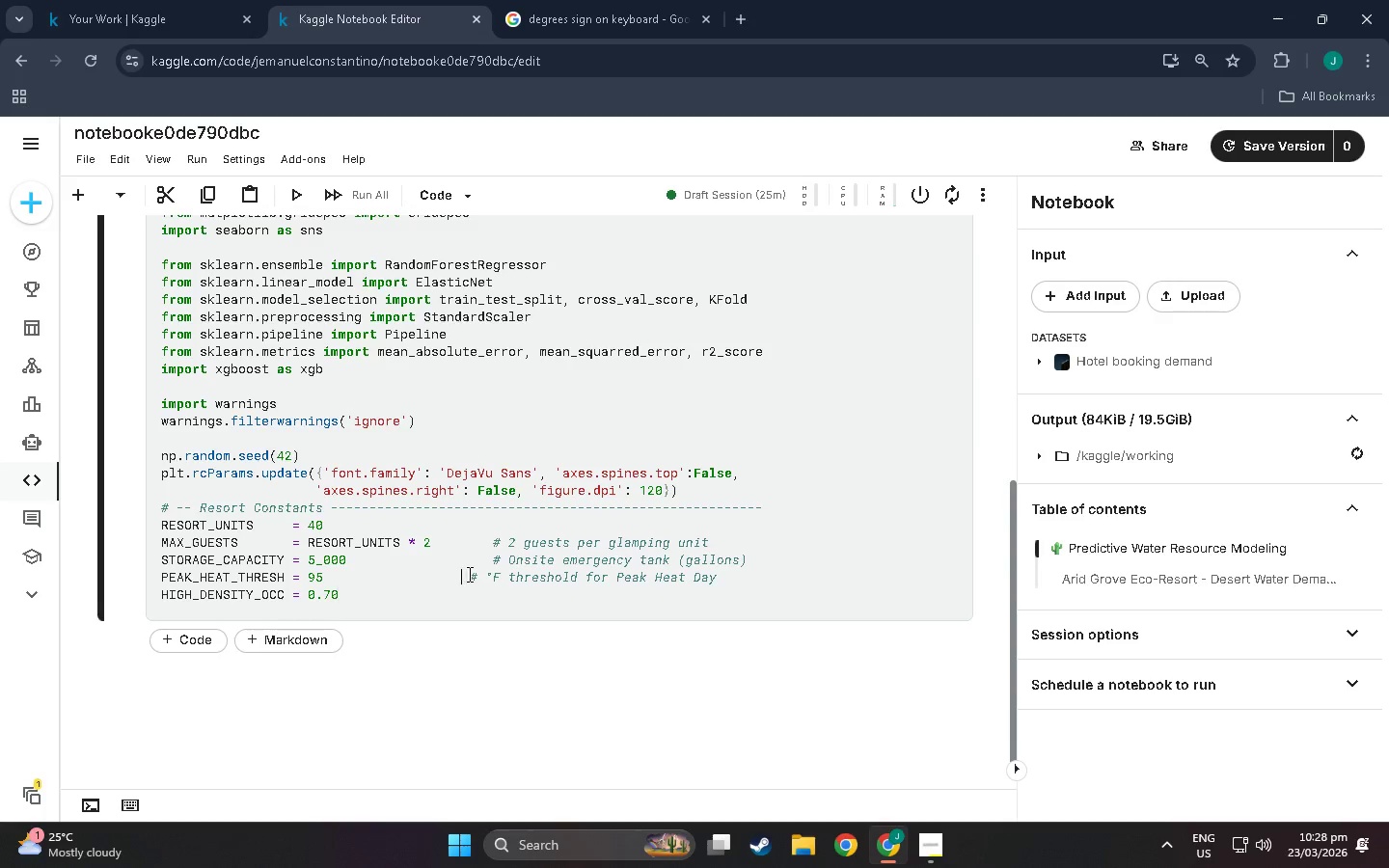 
double_click([468, 574])
 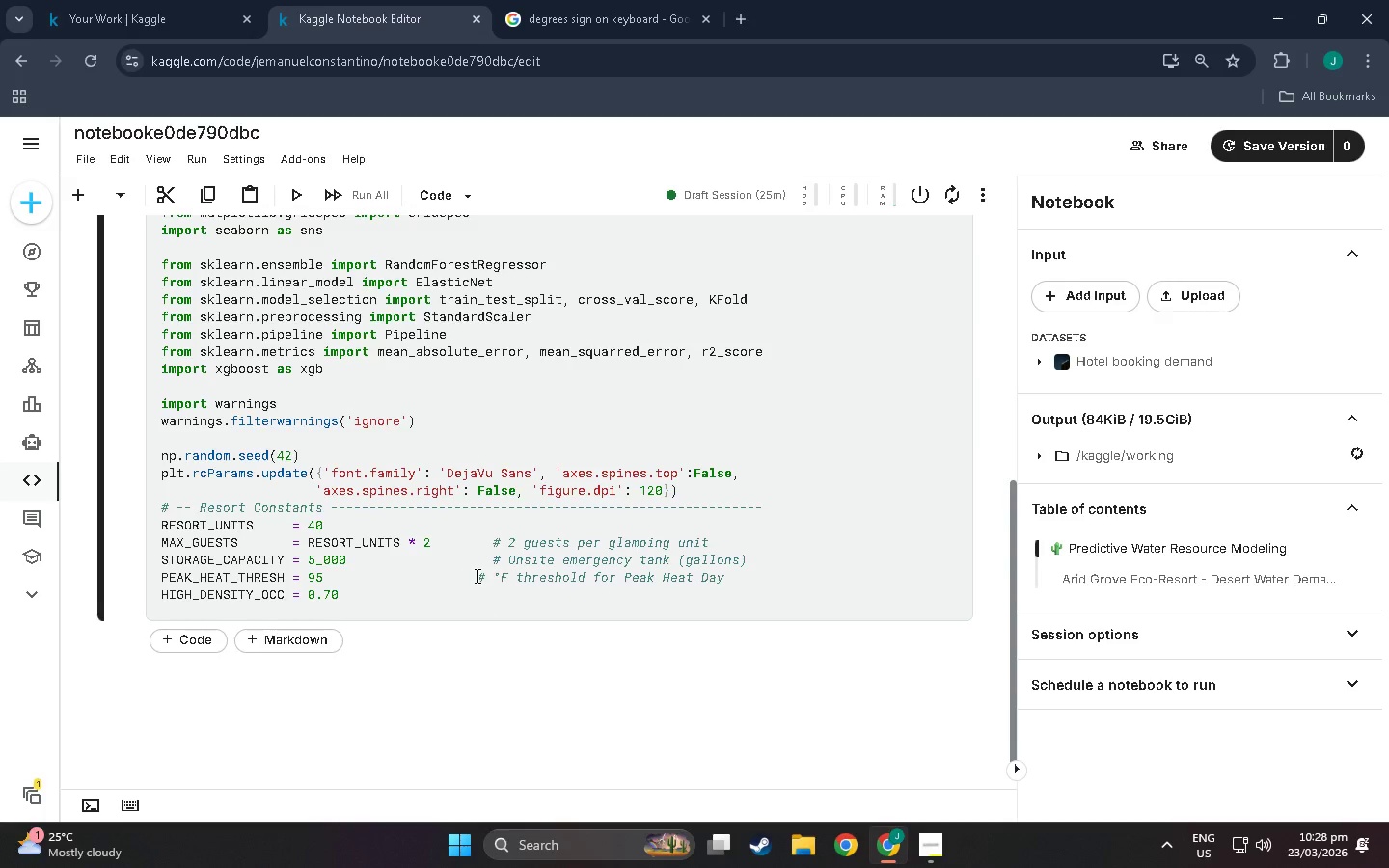 
key(Space)
 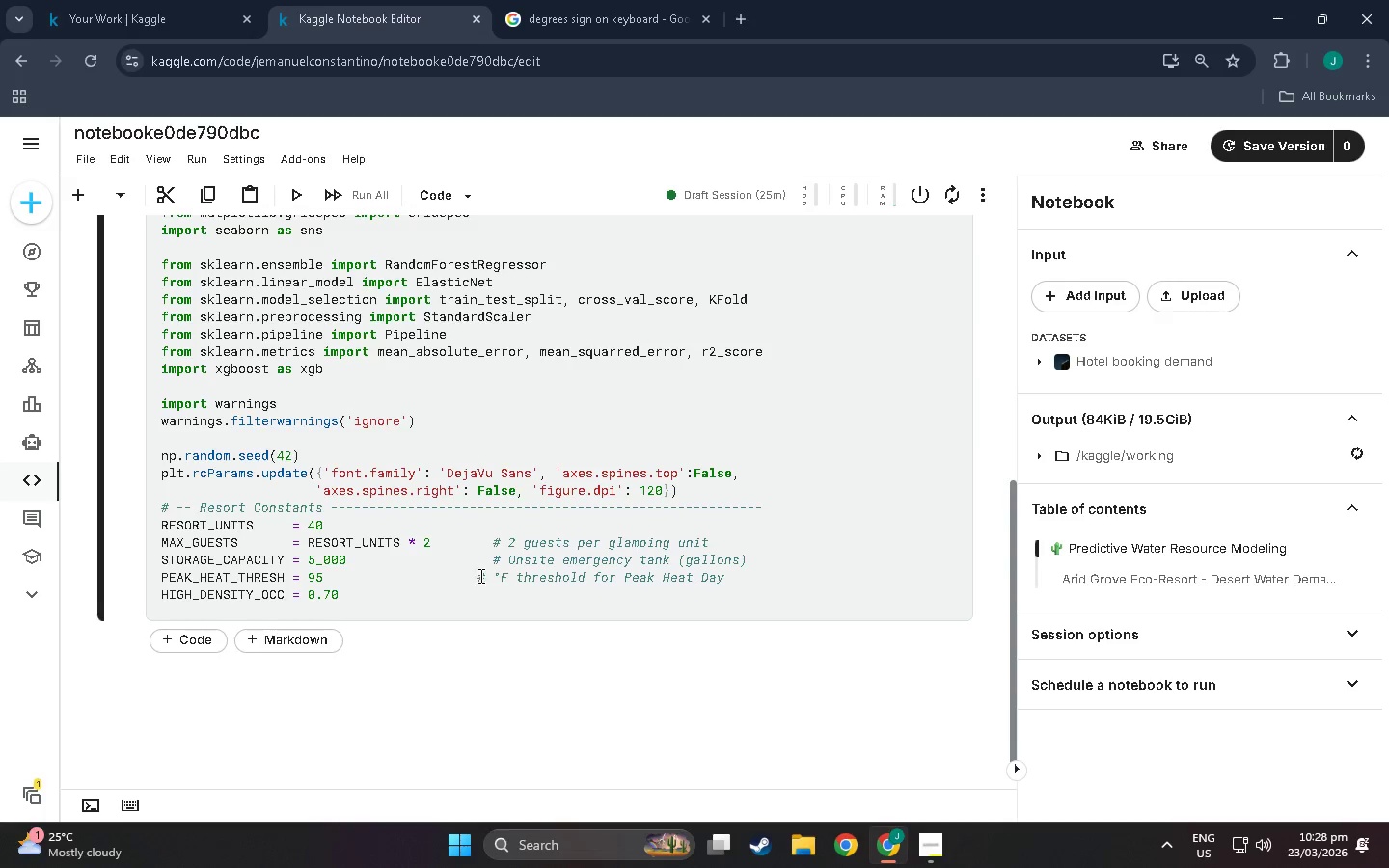 
key(Space)
 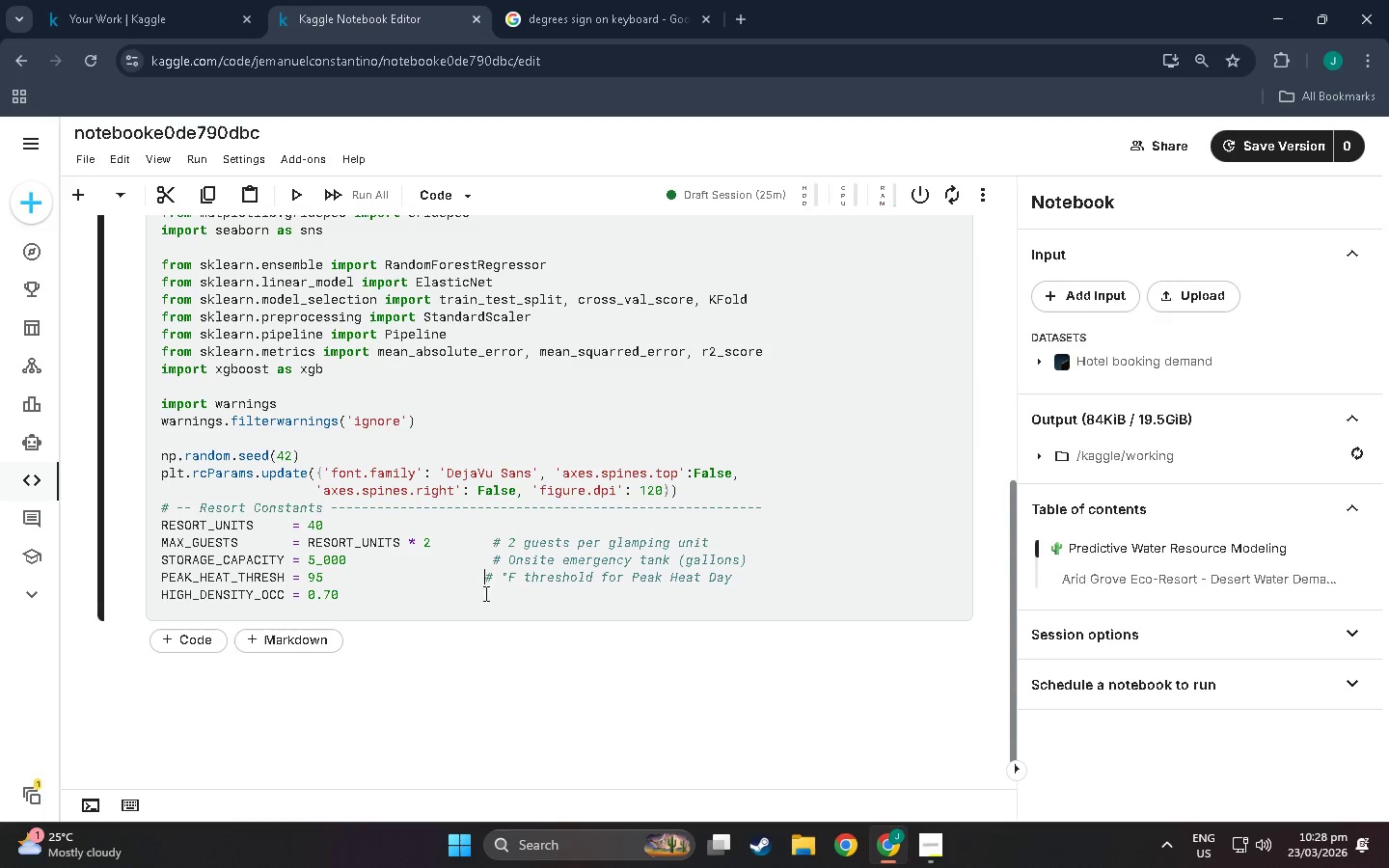 
key(Space)
 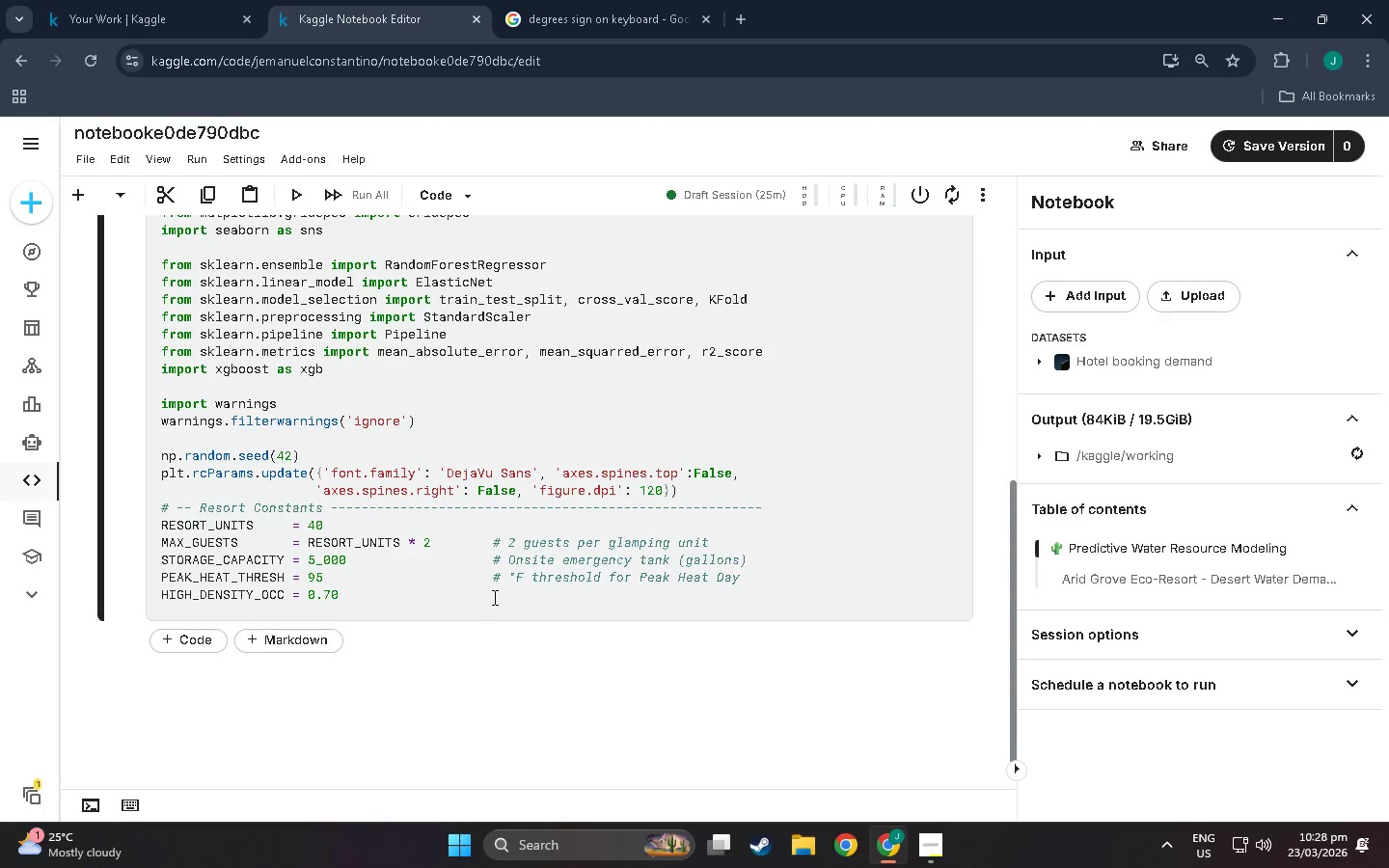 
left_click([493, 597])
 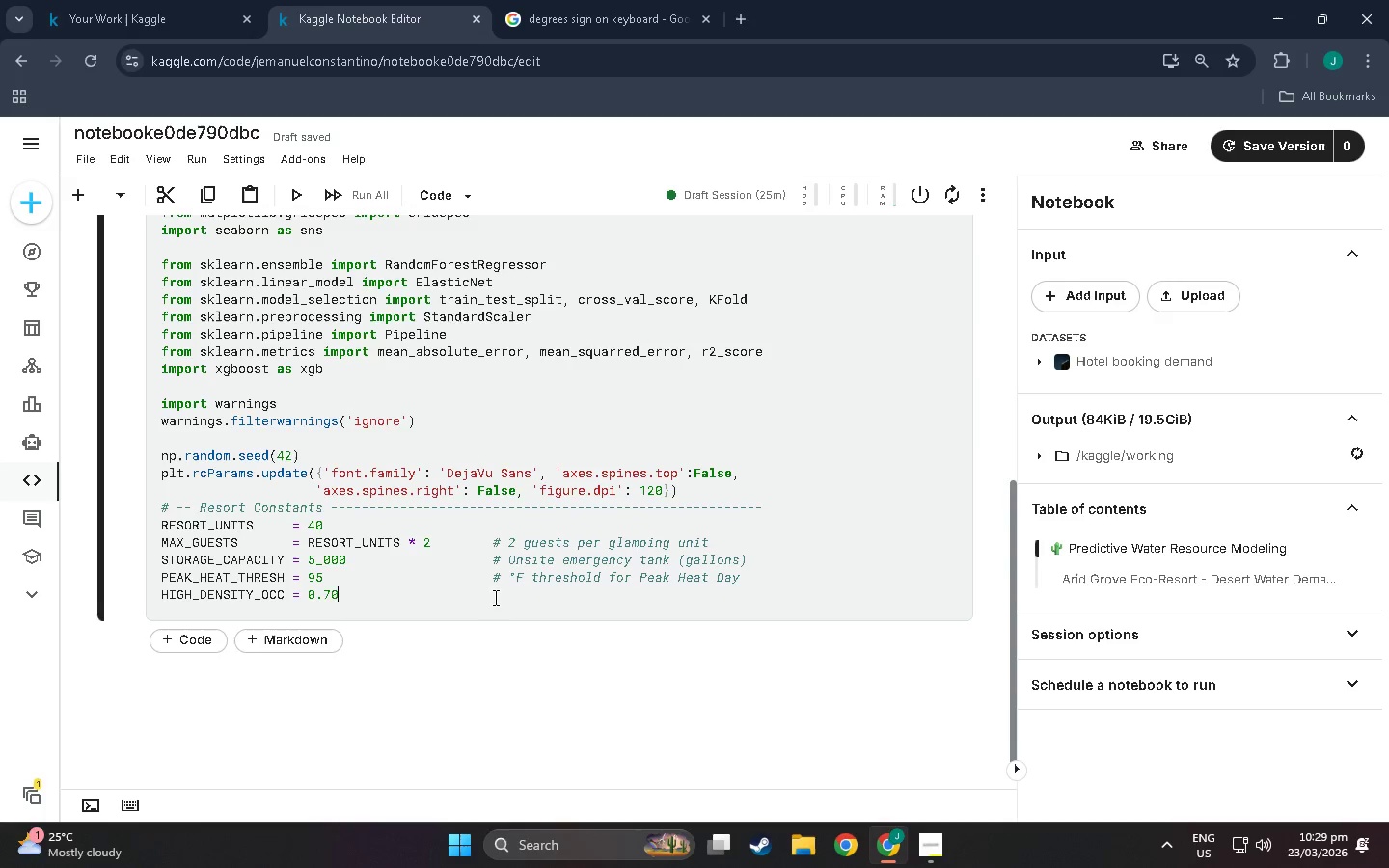 
hold_key(key=Space, duration=1.12)
 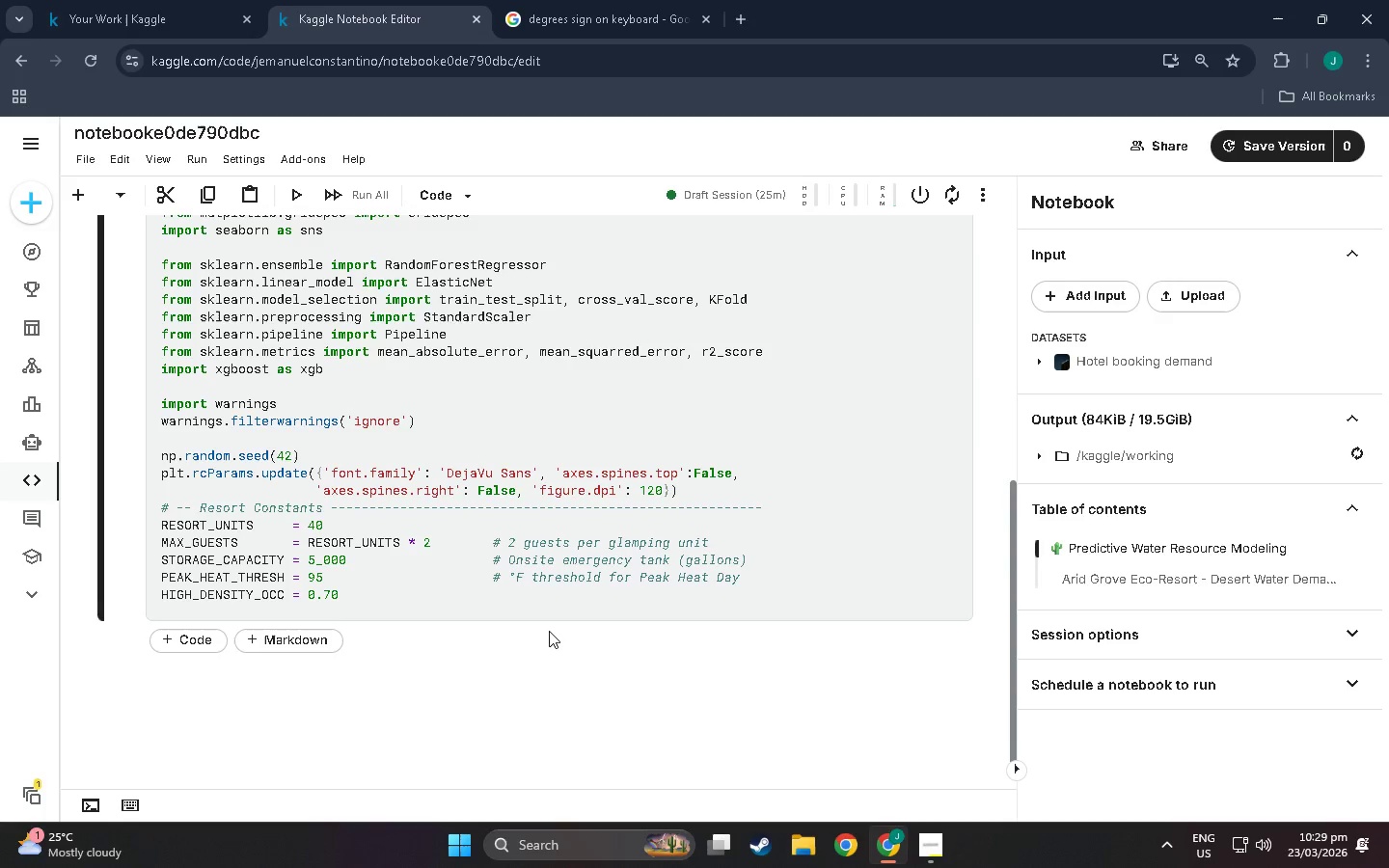 
hold_key(key=Space, duration=2.55)
 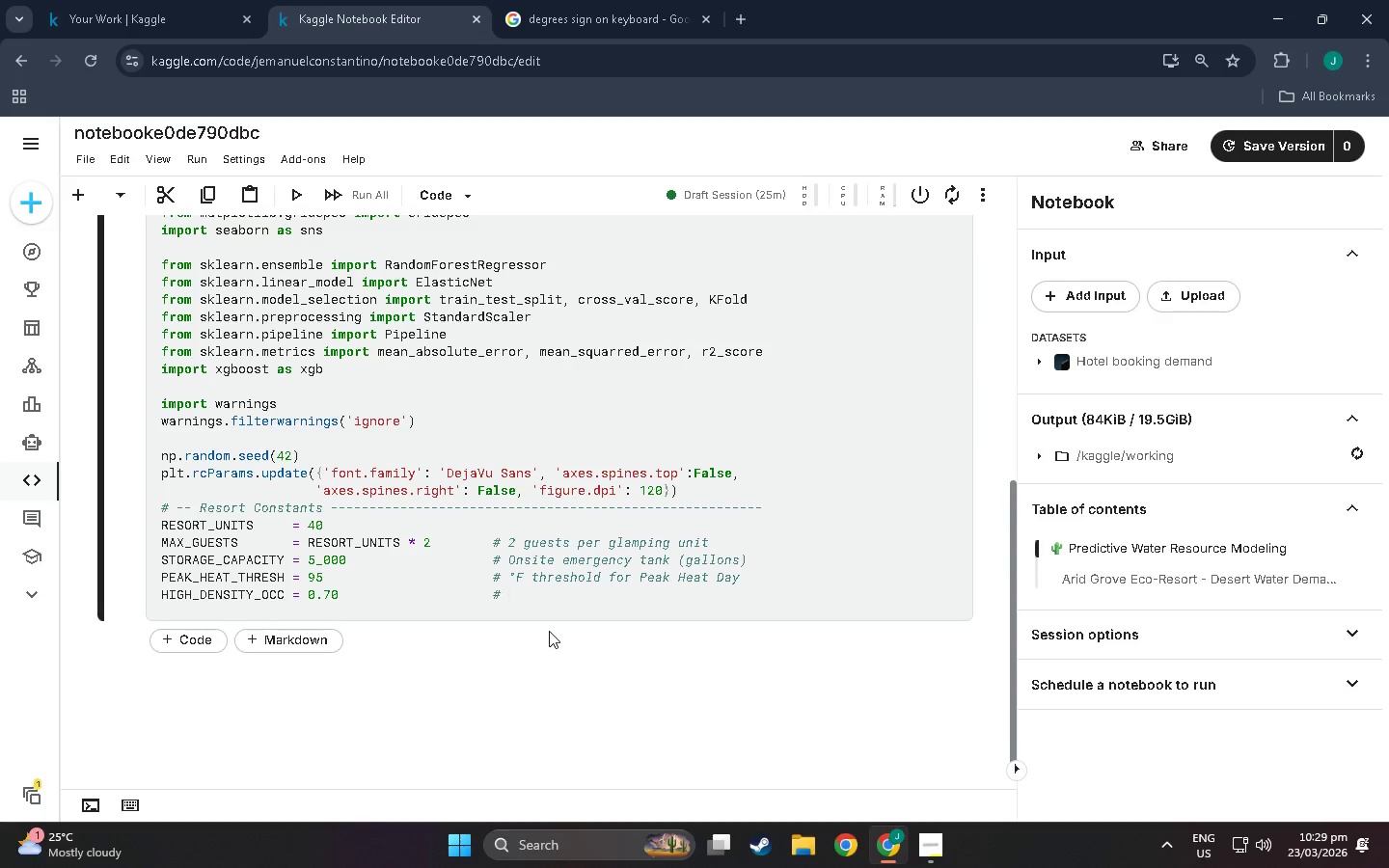 
key(Backspace)
 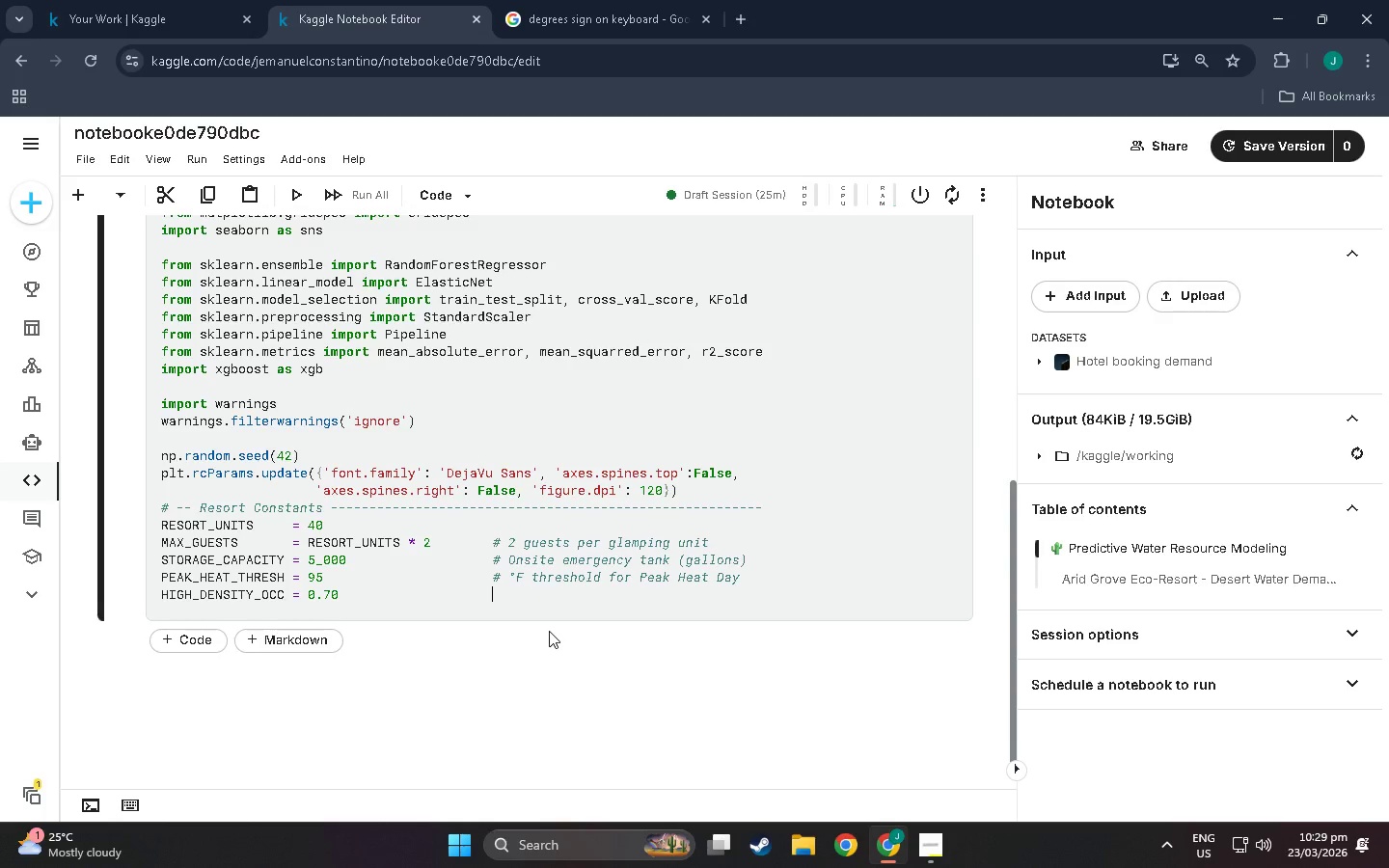 
key(Shift+3)
 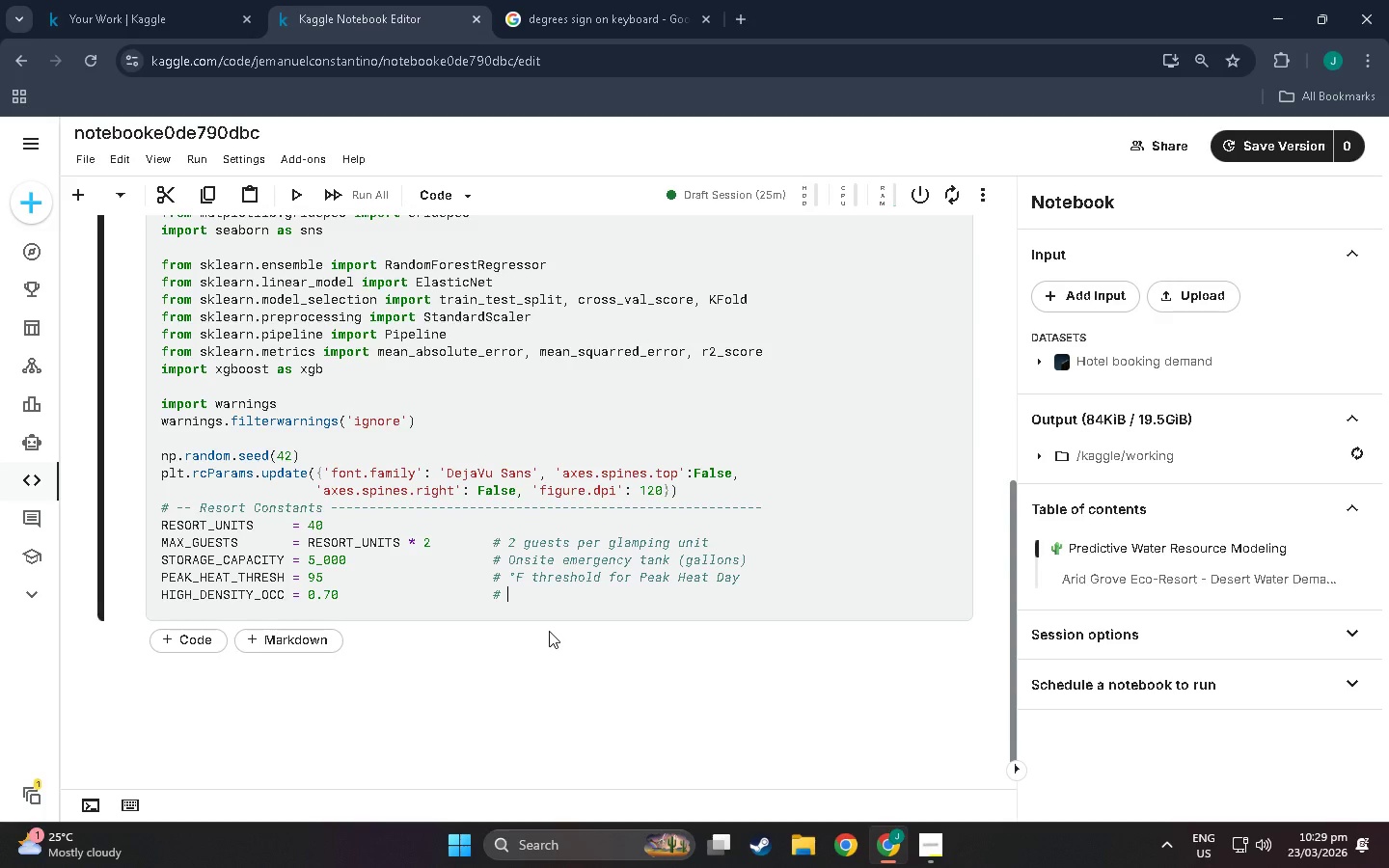 
type(Occupancy threshold for GH)
key(Backspace)
key(Backspace)
type(HG)
key(Backspace)
type(ight)
key(Backspace)
type( )
key(Backspace)
type(-Density)
 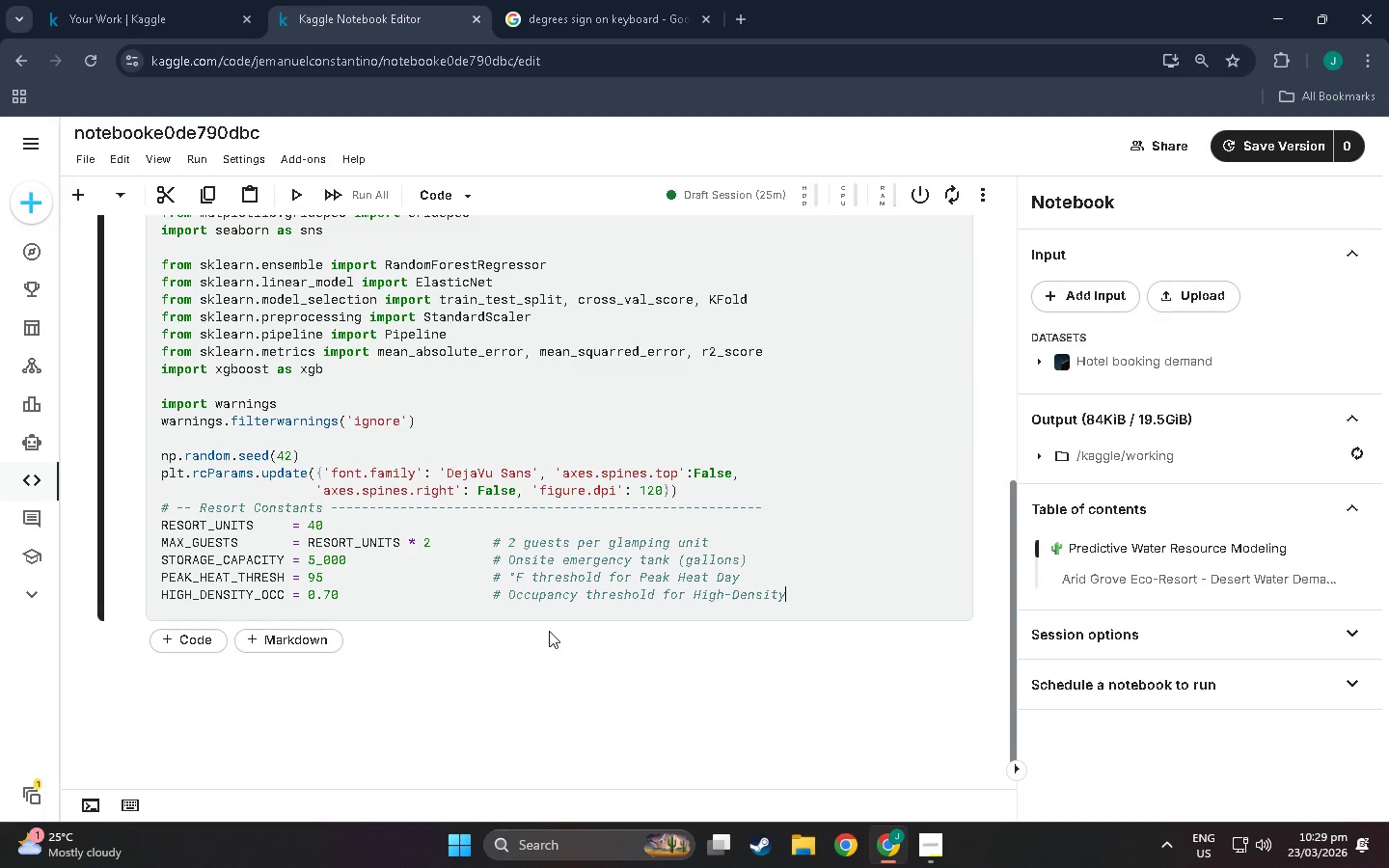 
key(Enter)
 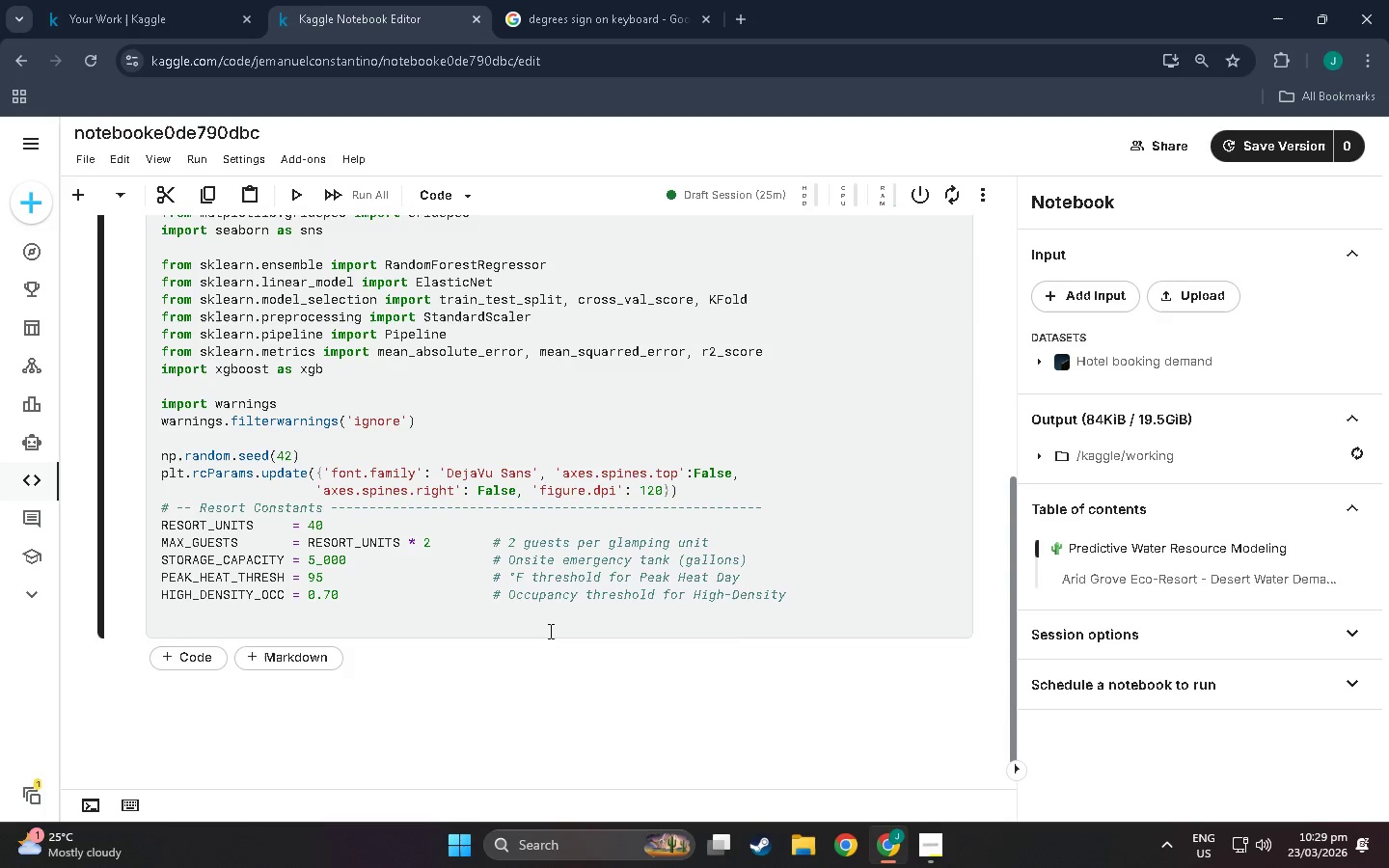 
key(Enter)
 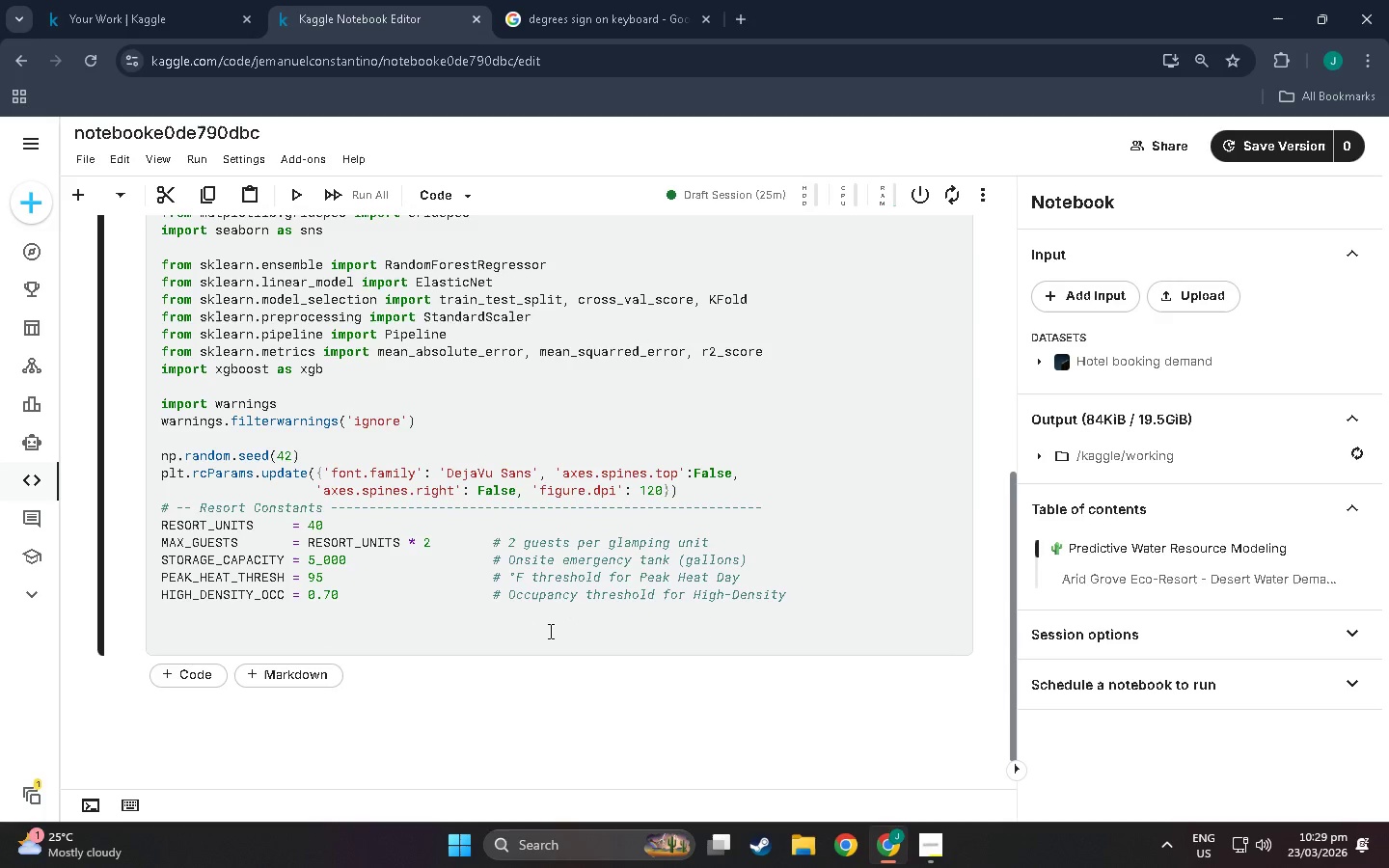 
type(# ==)
key(Backspace)
key(Backspace)
type(-- Brand Palette )
key(Backspace)
 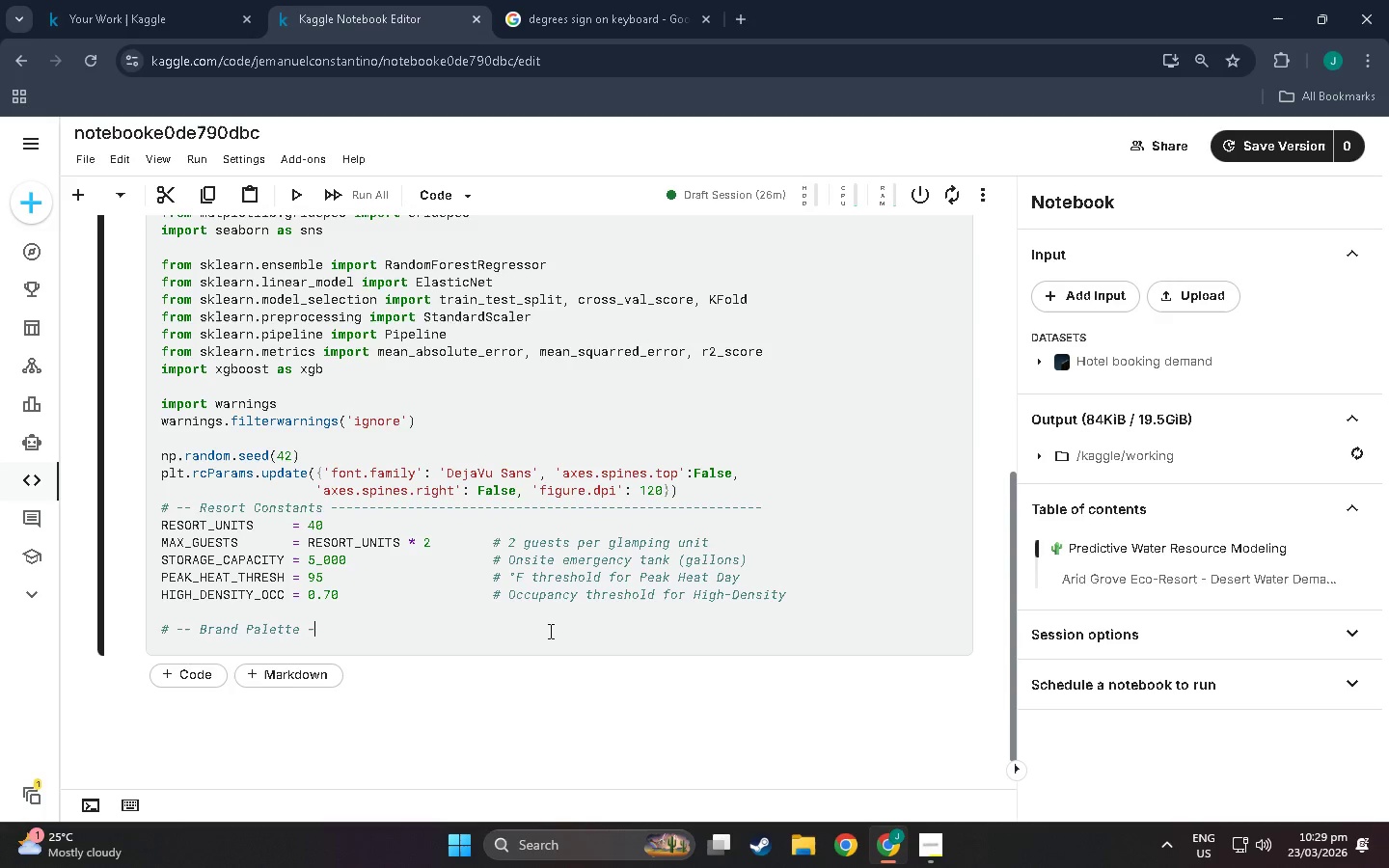 
 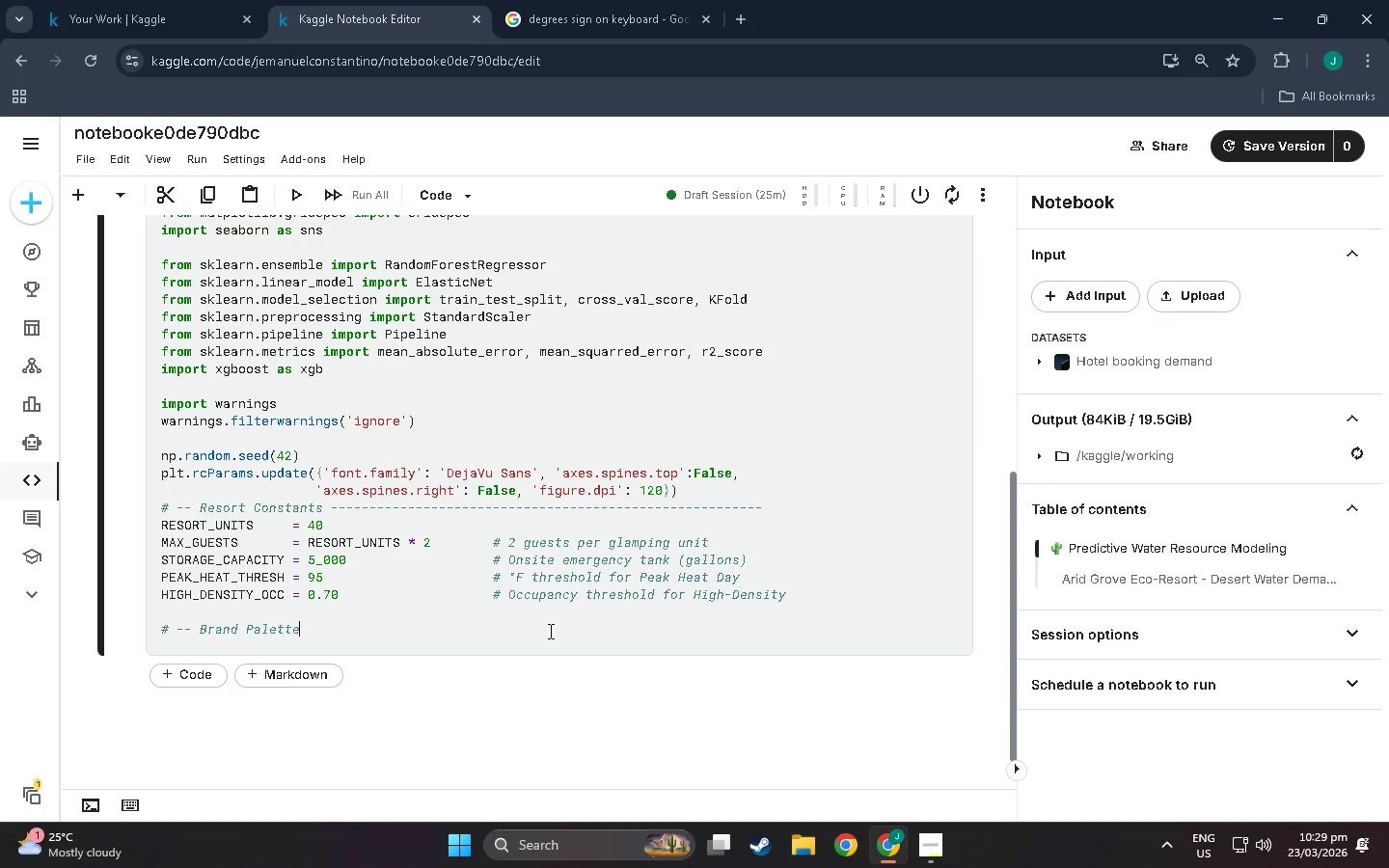 
hold_key(key=Minus, duration=1.5)
 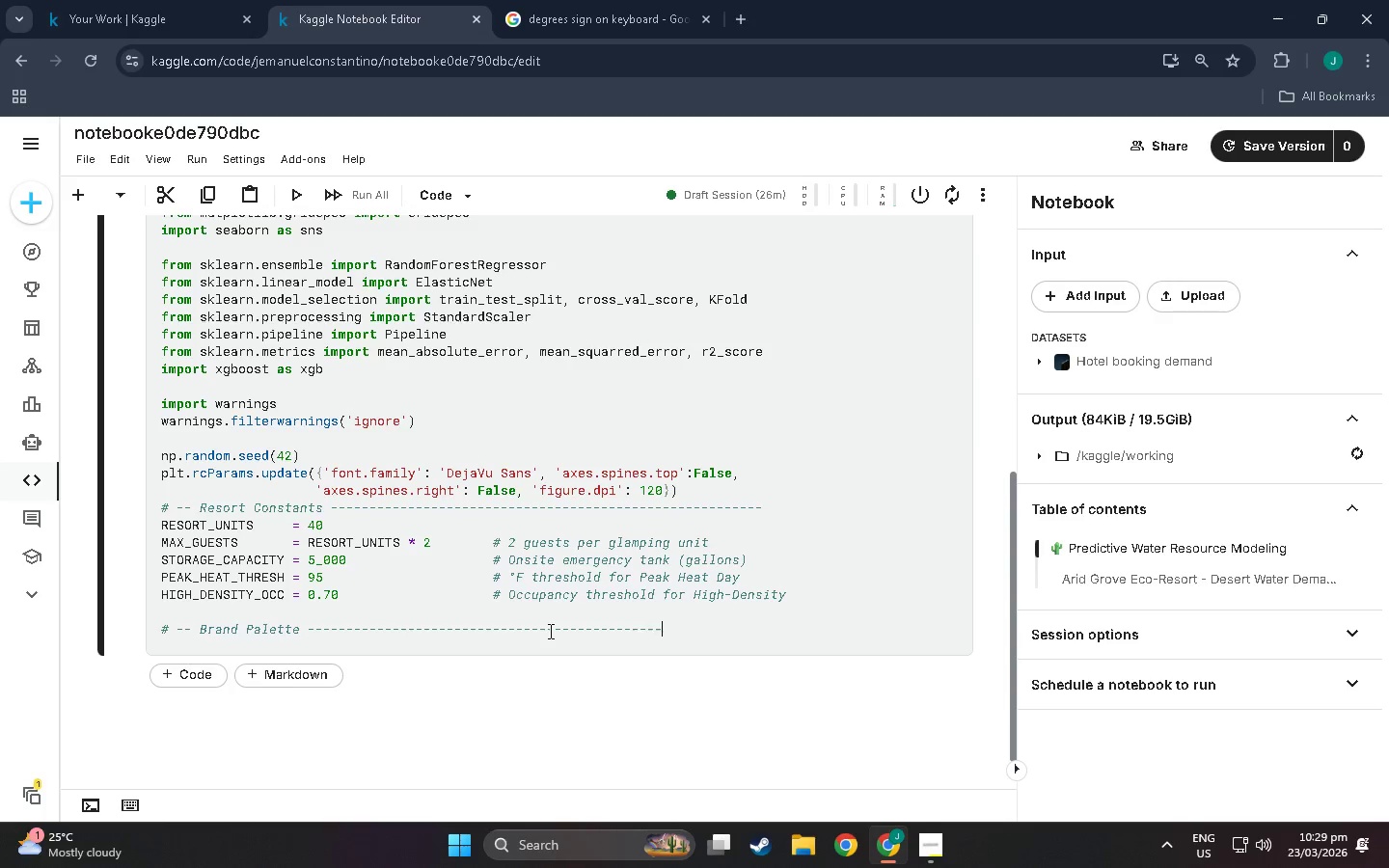 
hold_key(key=Minus, duration=1.0)
 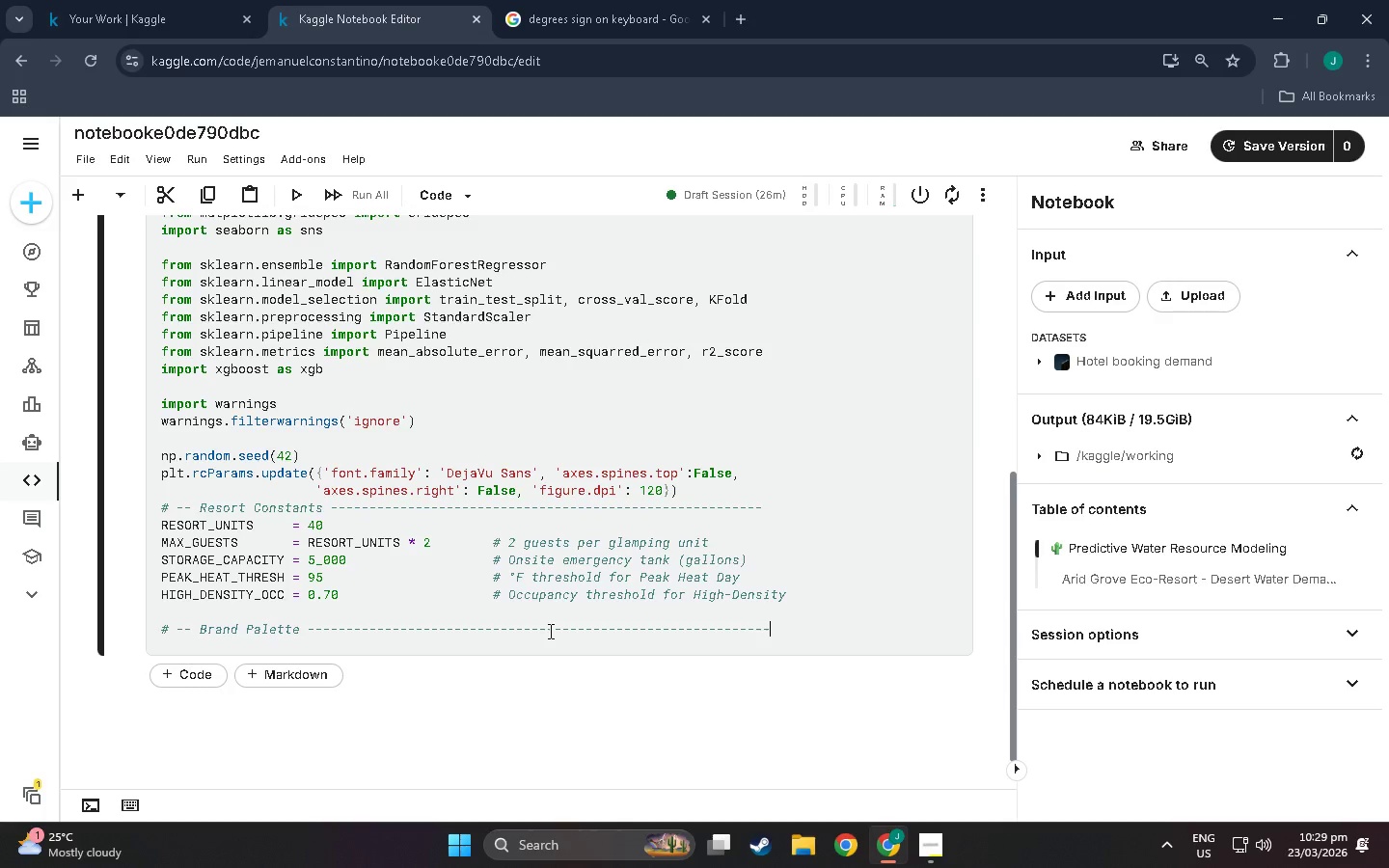 
key(Backspace)
 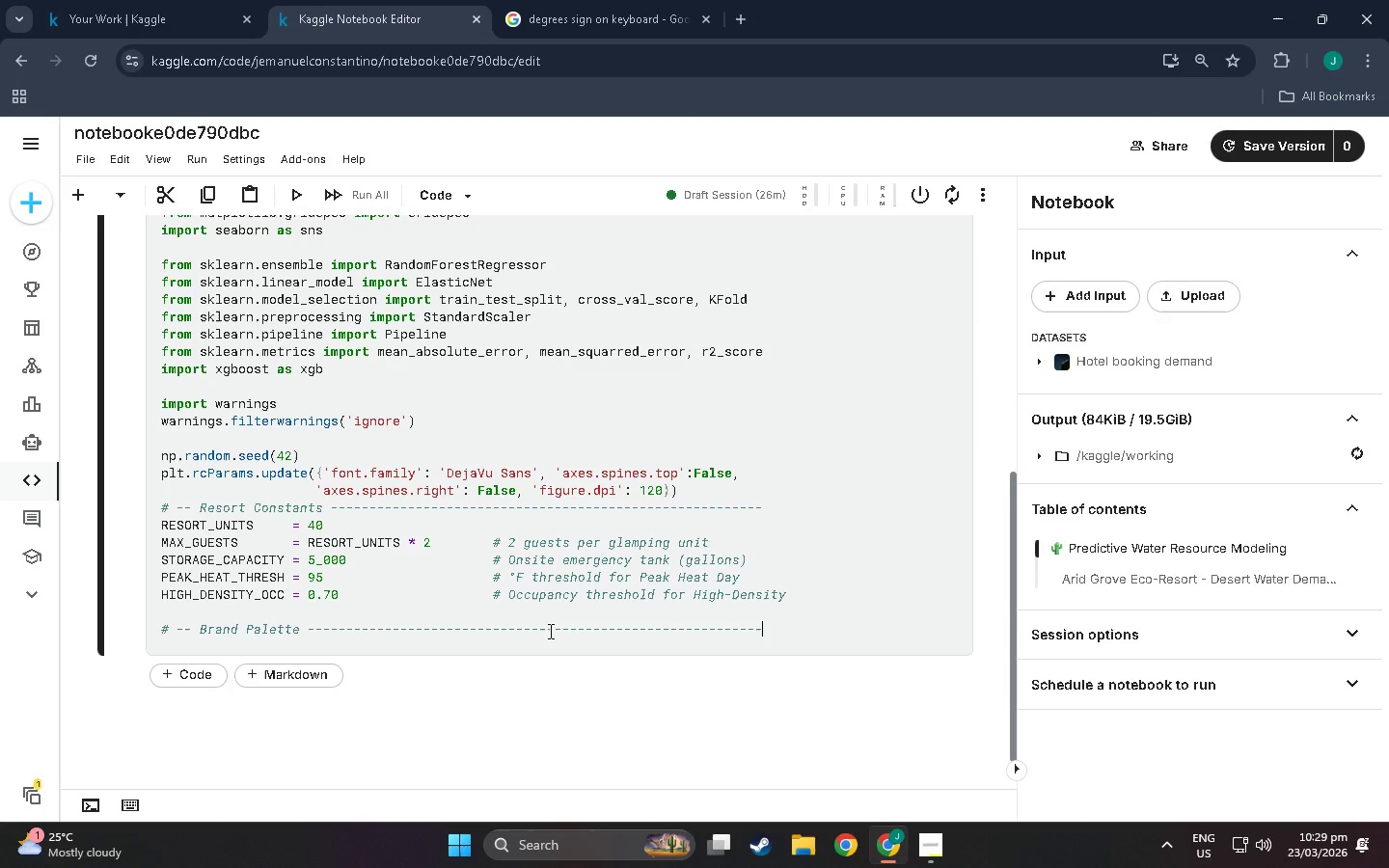 
key(Enter)
 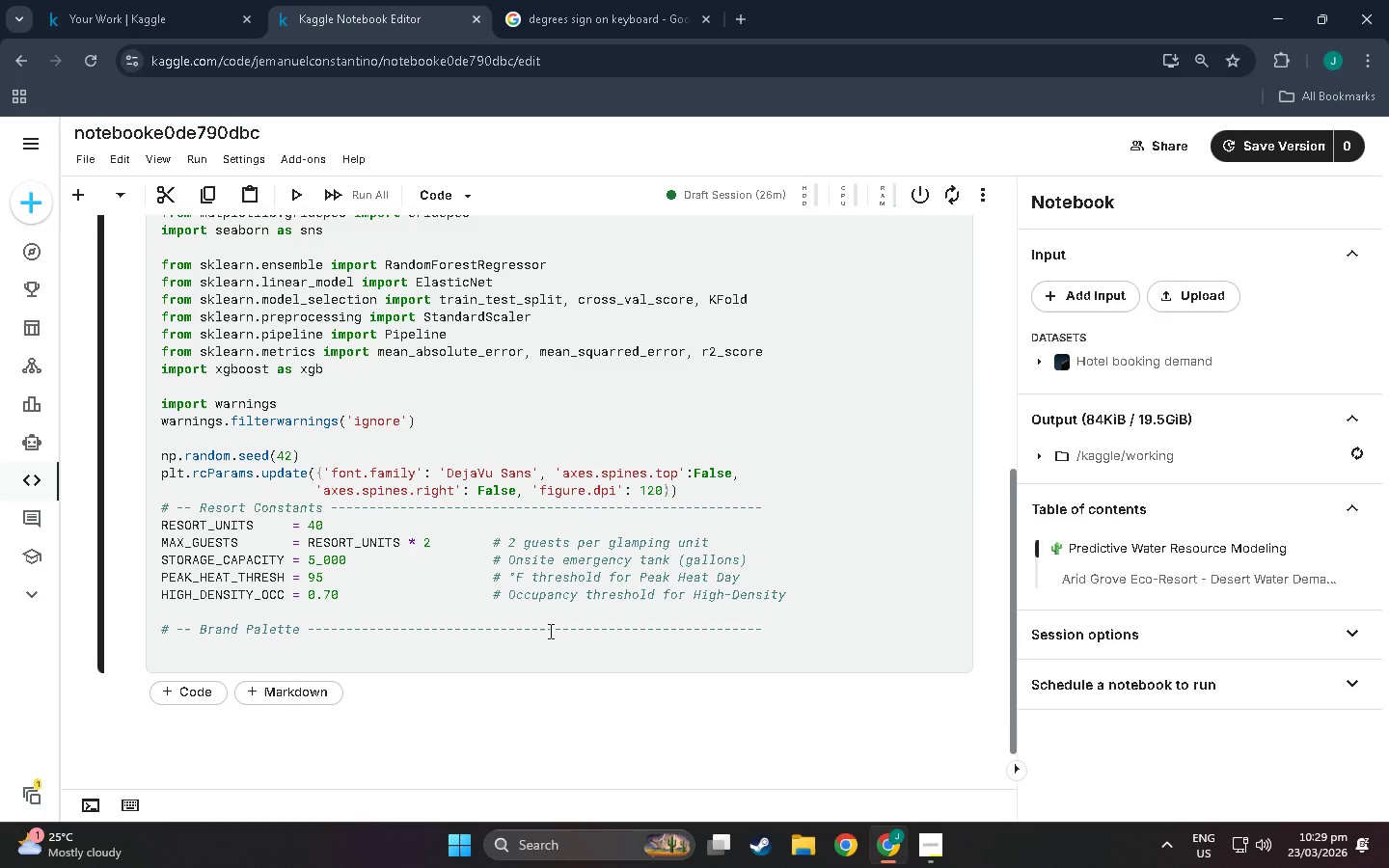 
left_click([794, 627])
 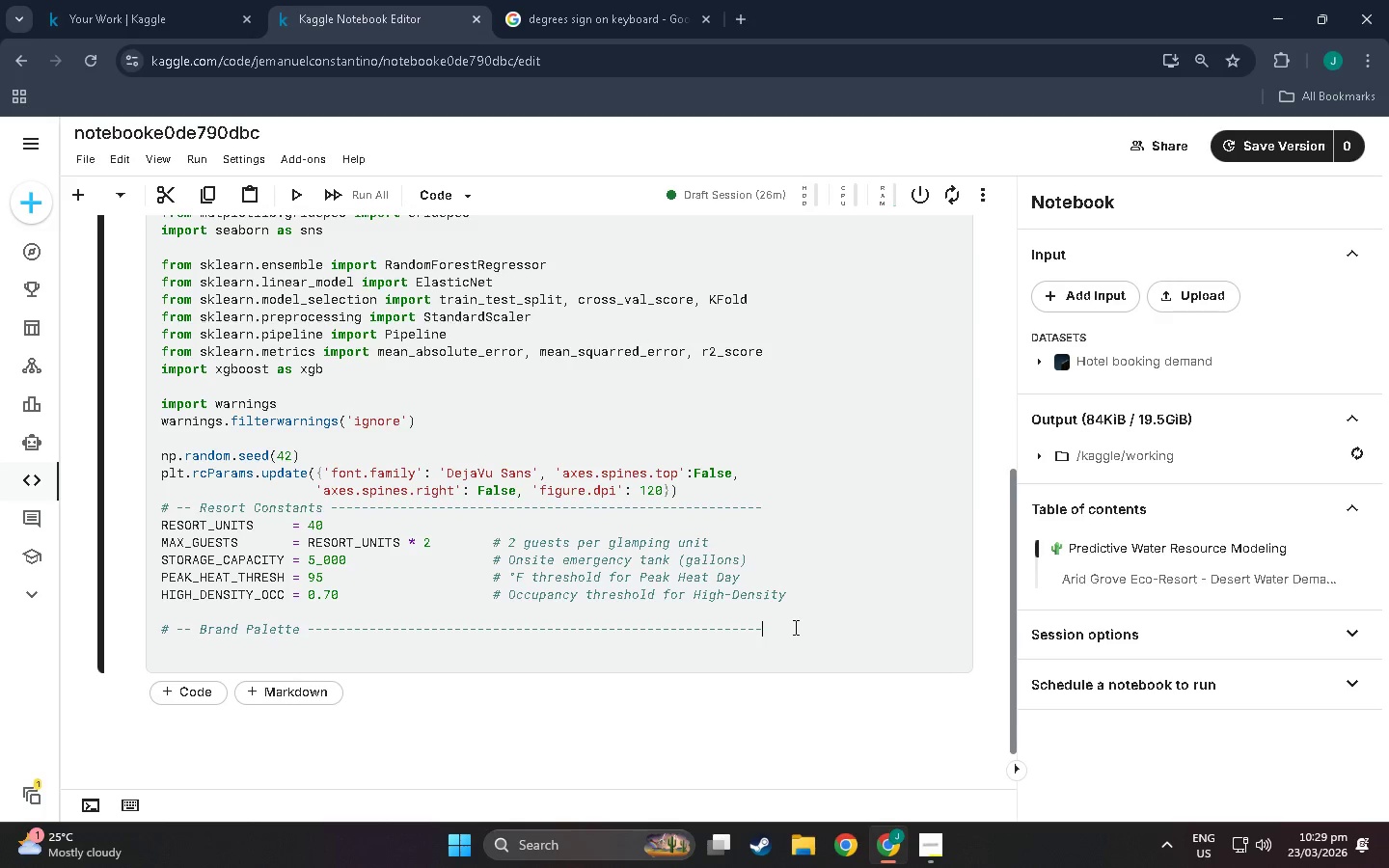 
key(Equal)
 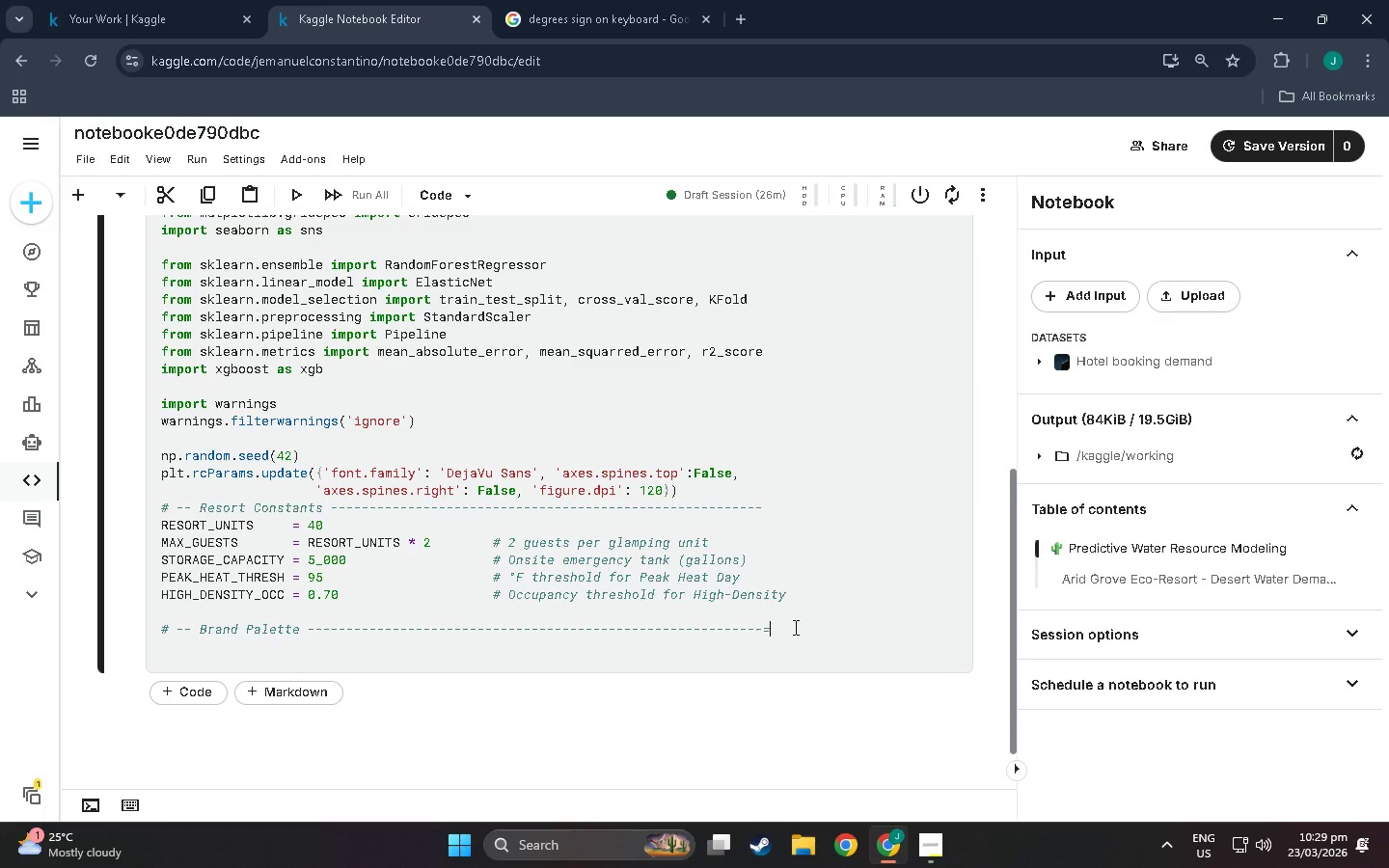 
key(Backspace)
 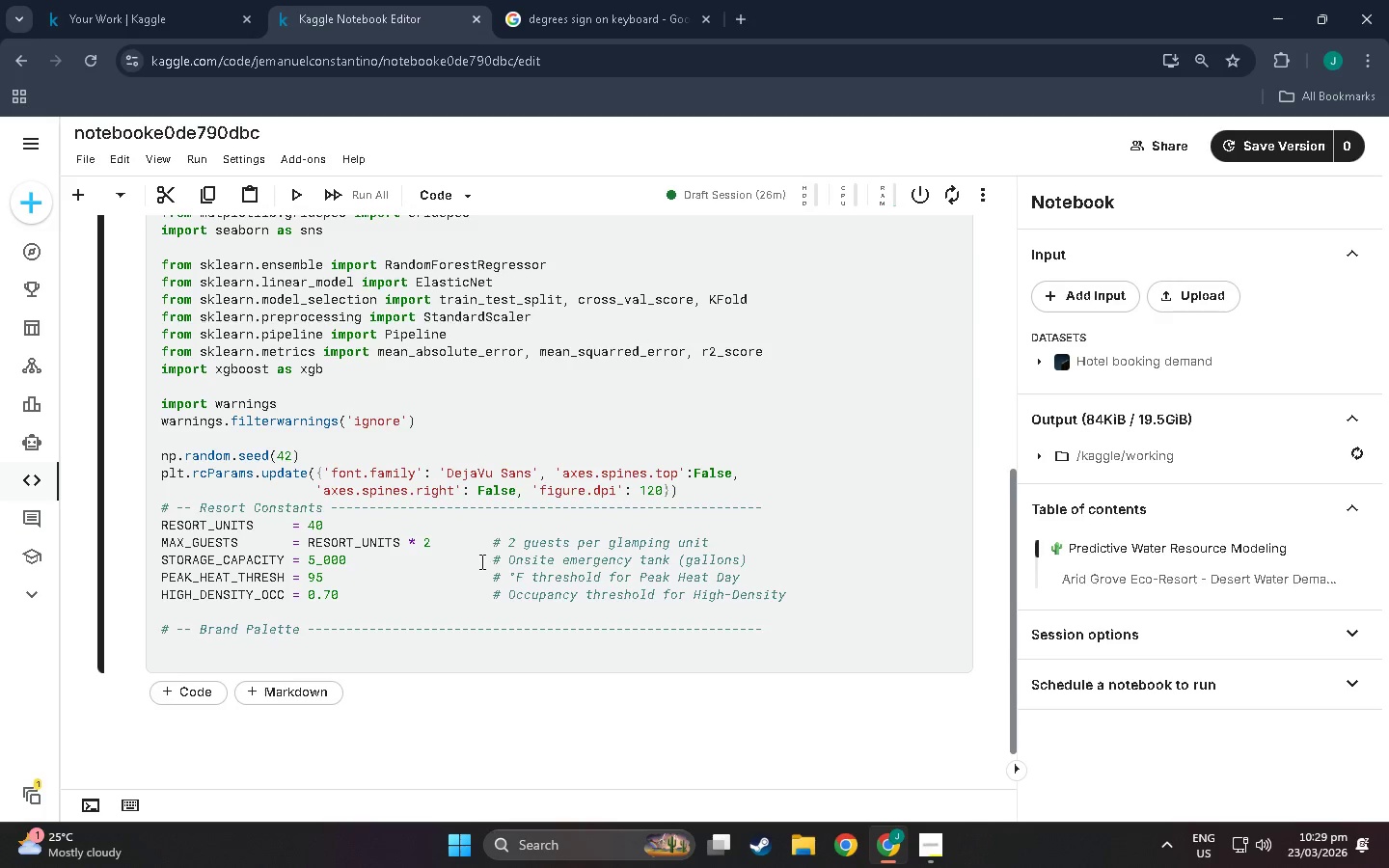 
left_click([491, 538])
 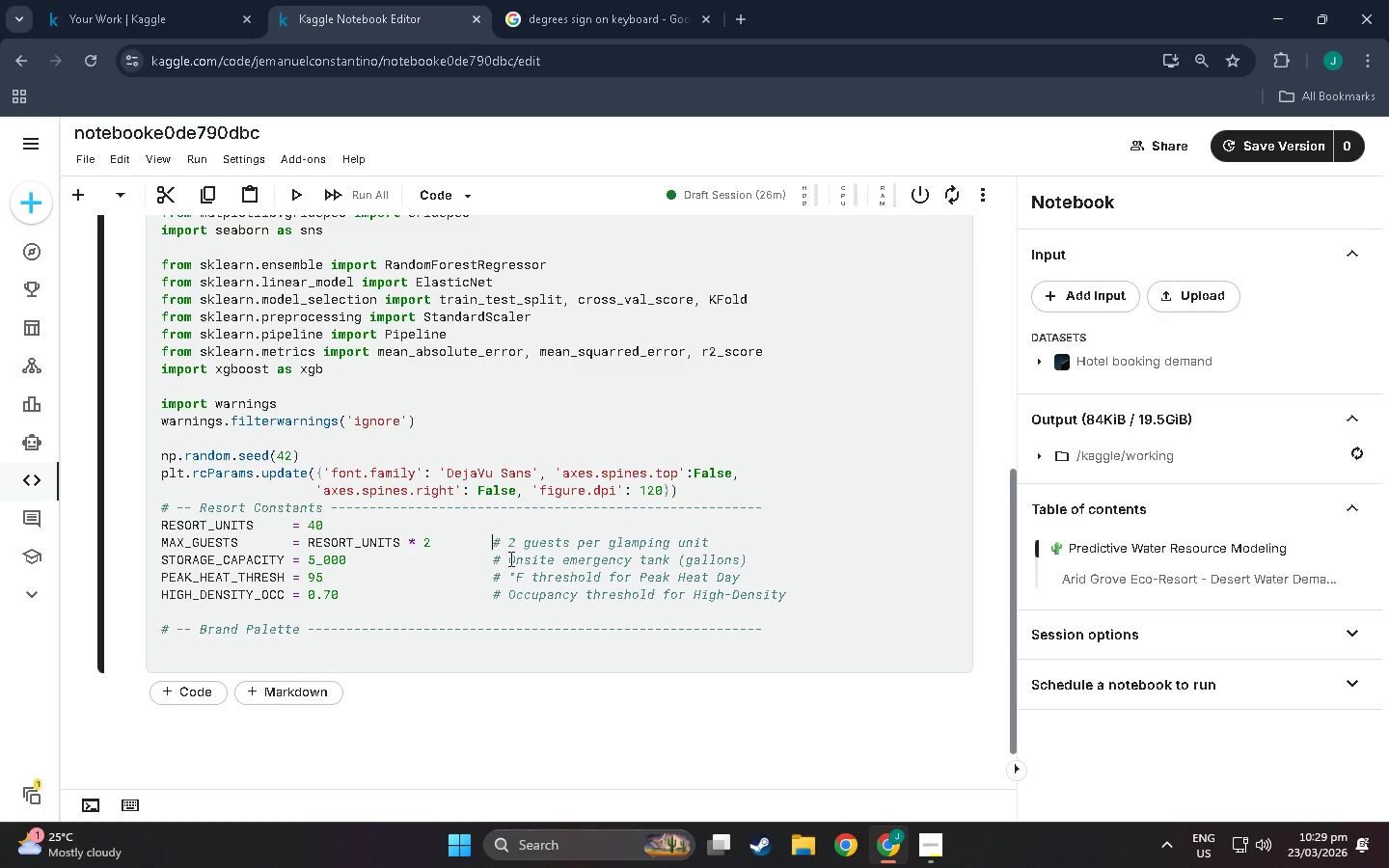 
key(Backspace)
 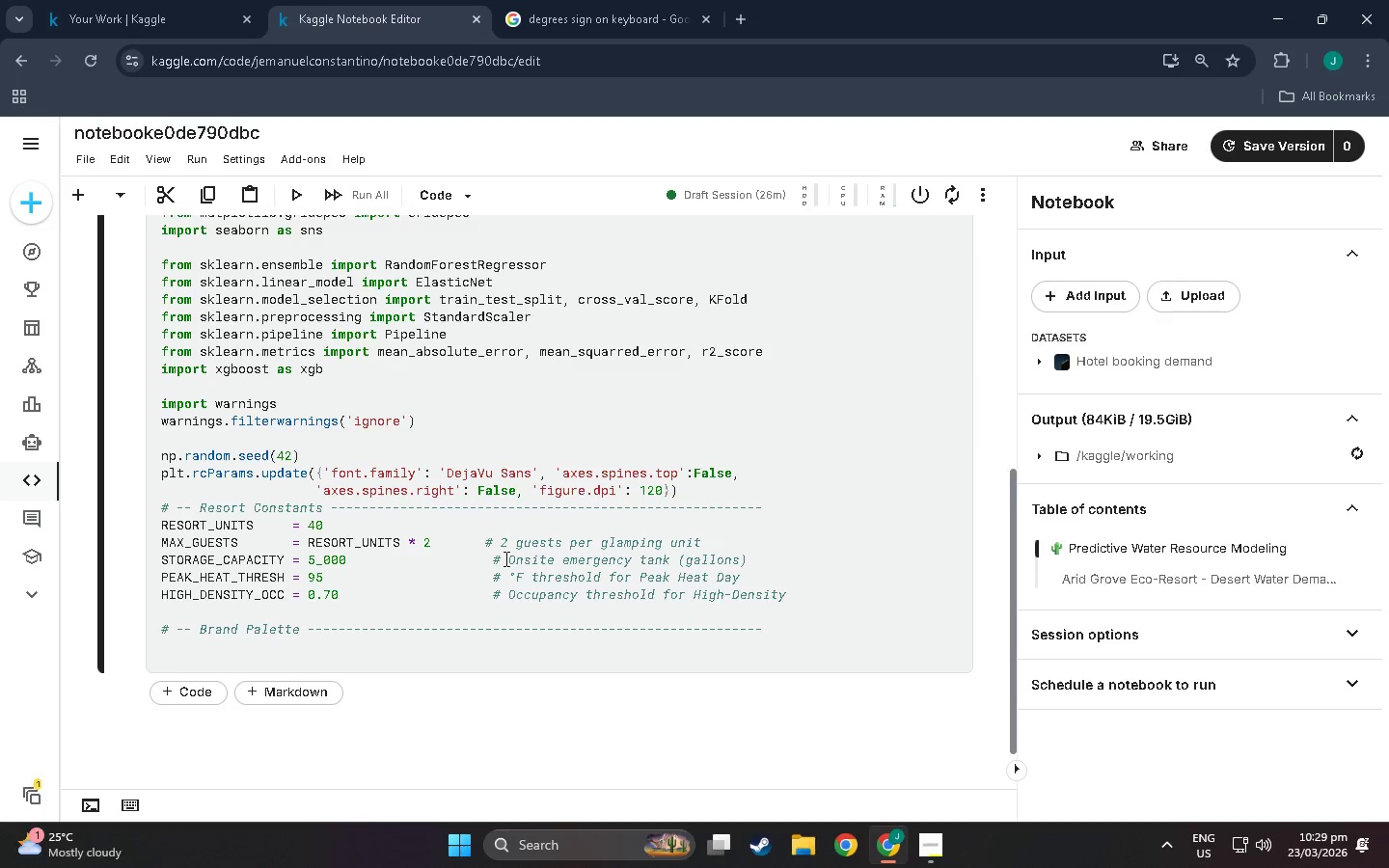 
left_click([494, 558])
 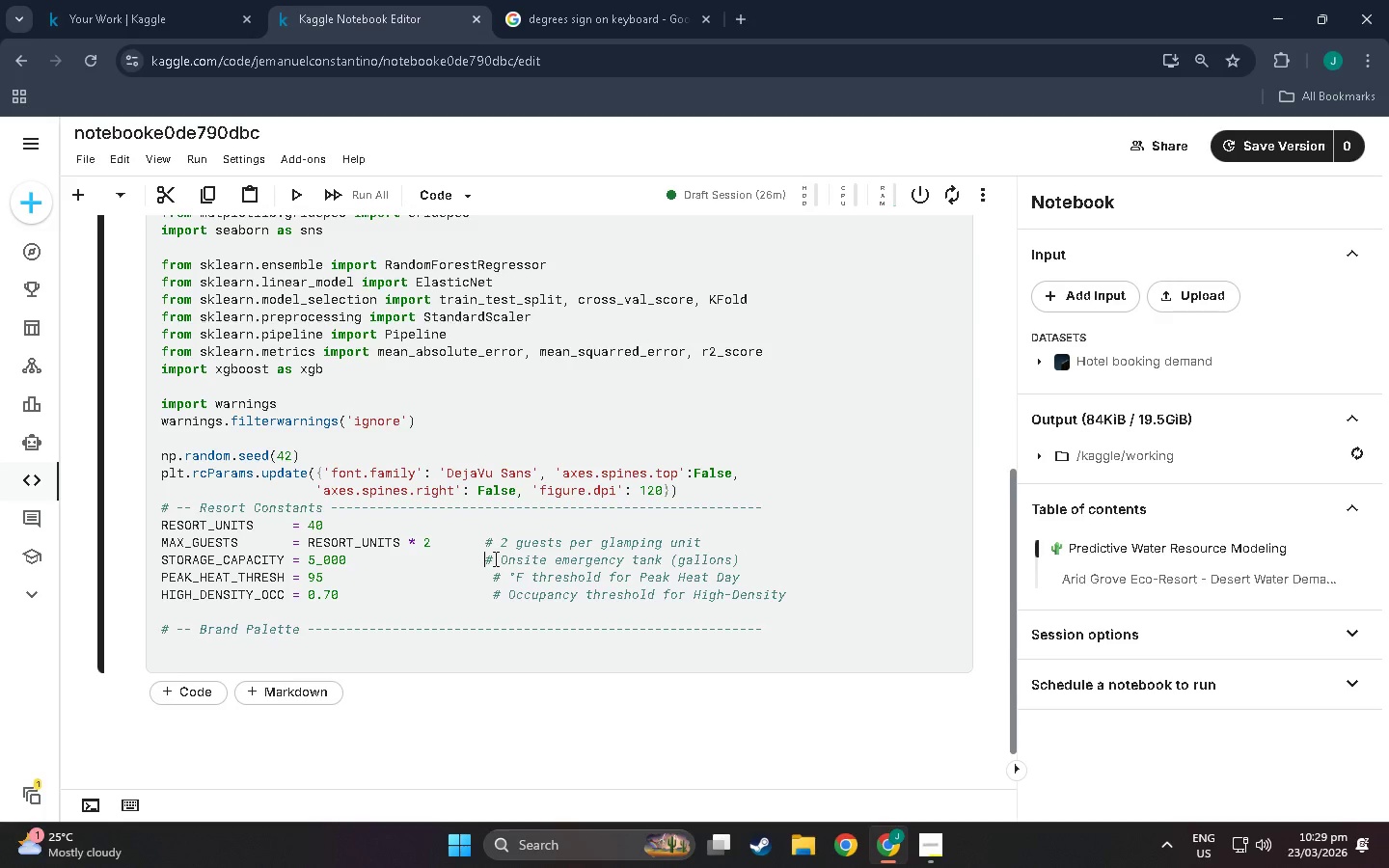 
key(Backspace)
 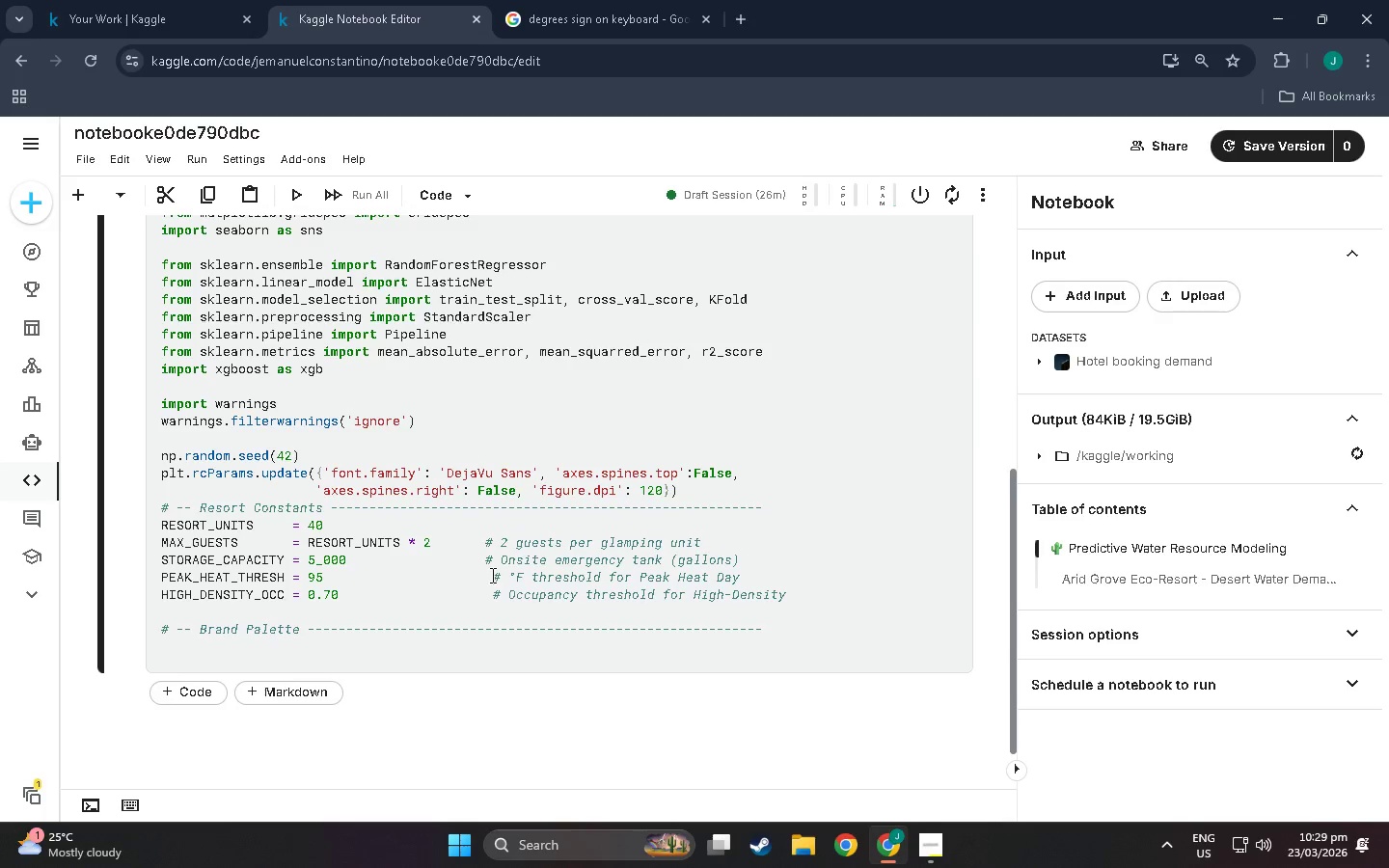 
key(Backspace)
 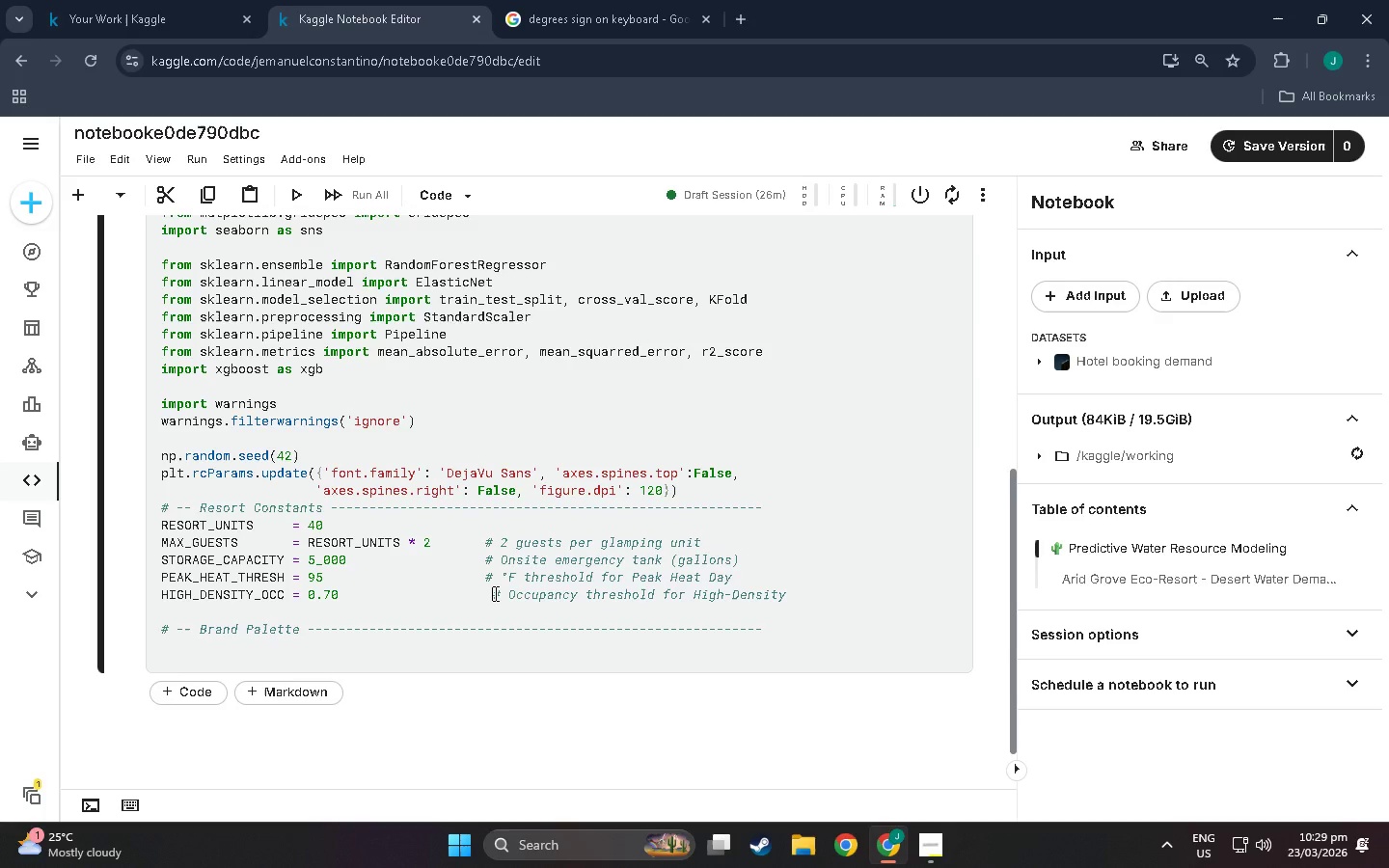 
left_click([494, 593])
 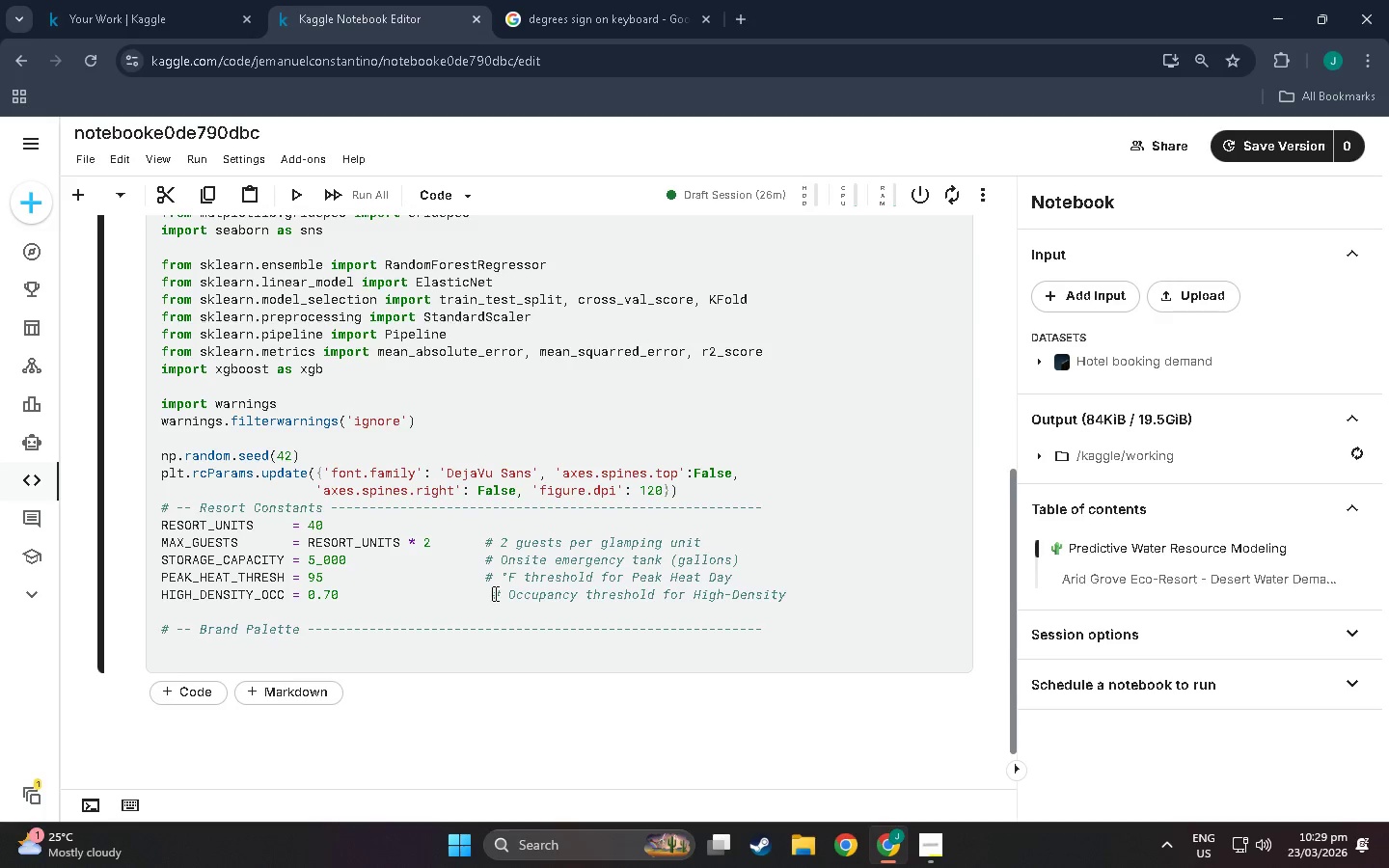 
key(Backspace)
 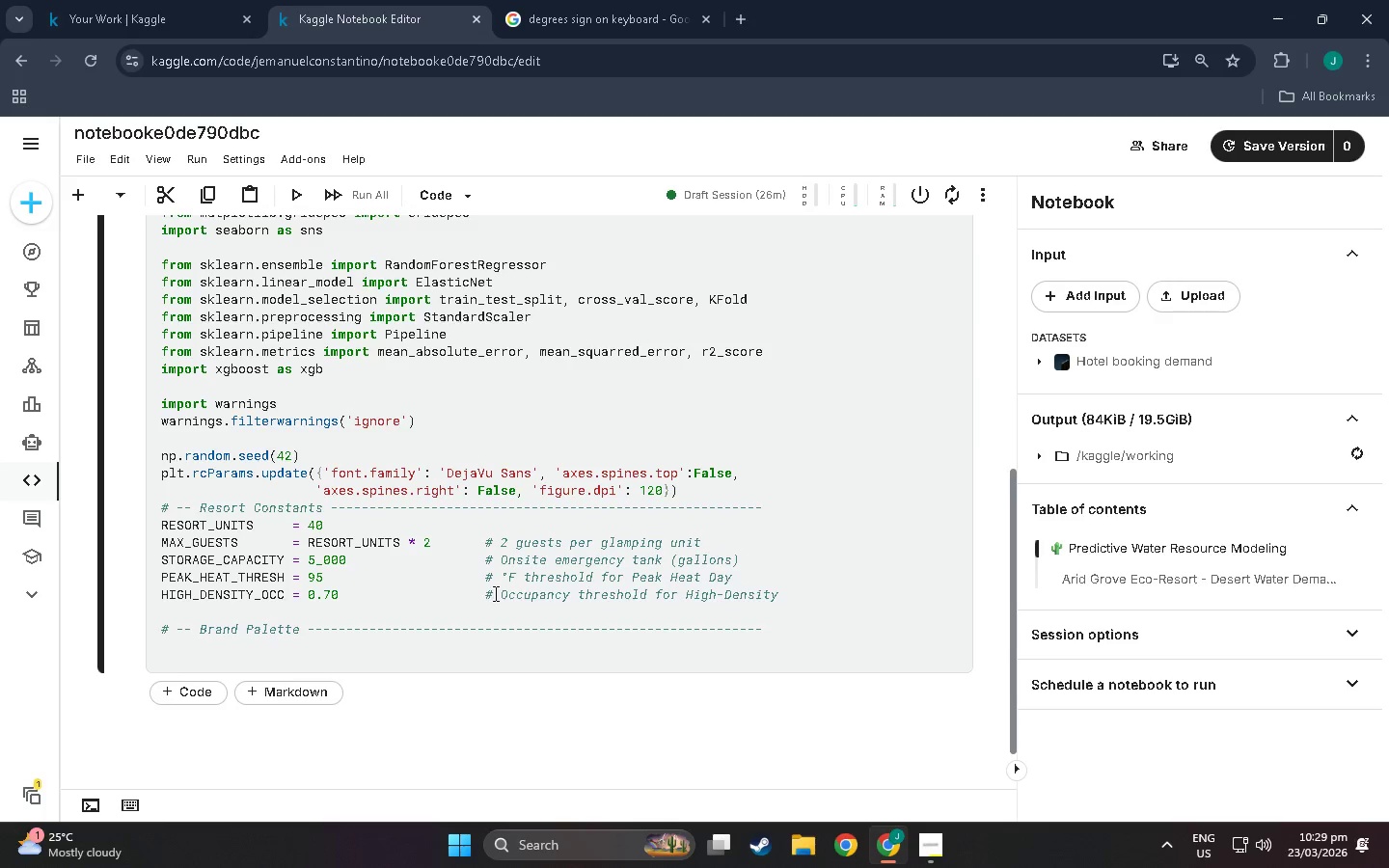 
key(Backspace)
 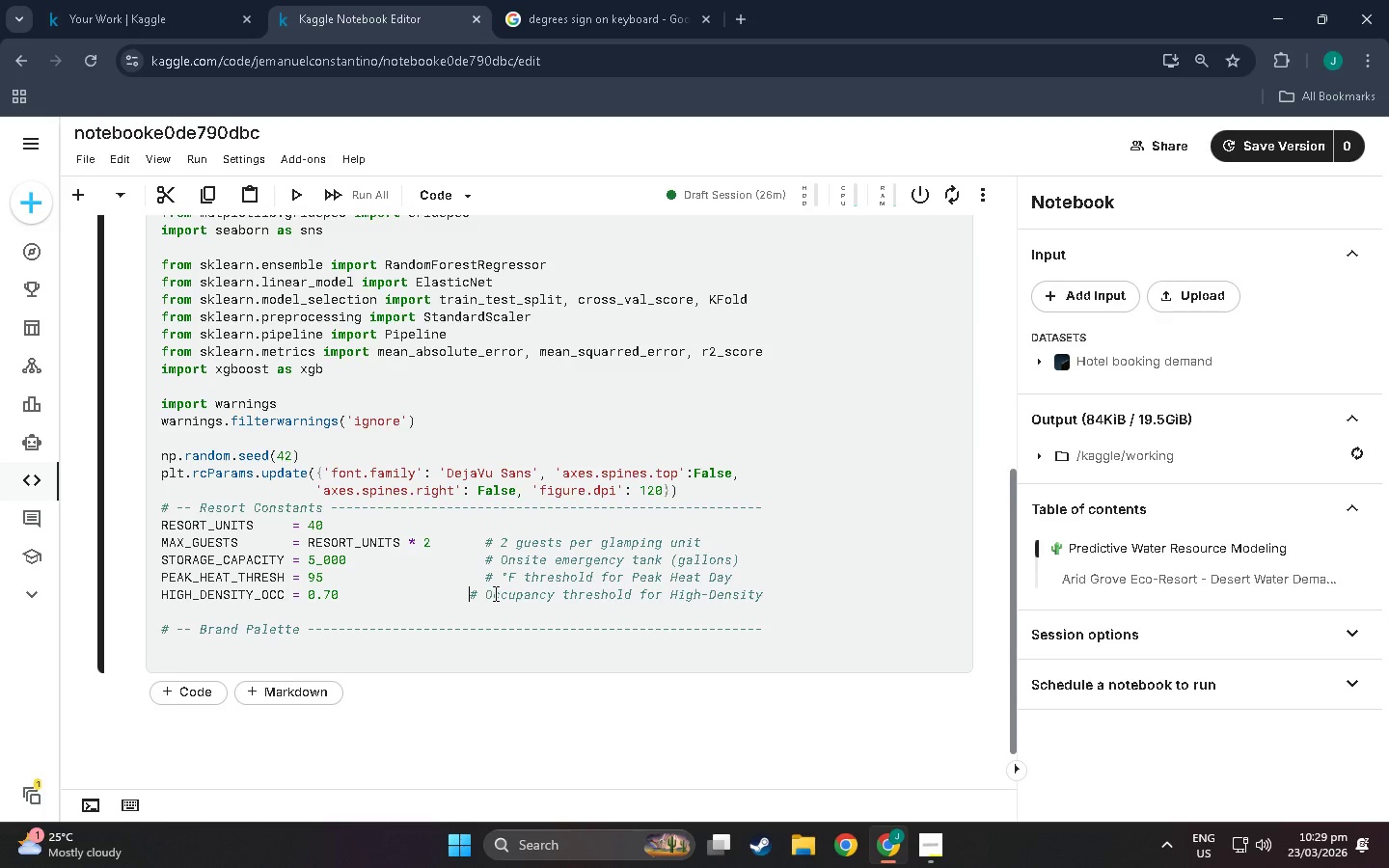 
key(Backspace)
 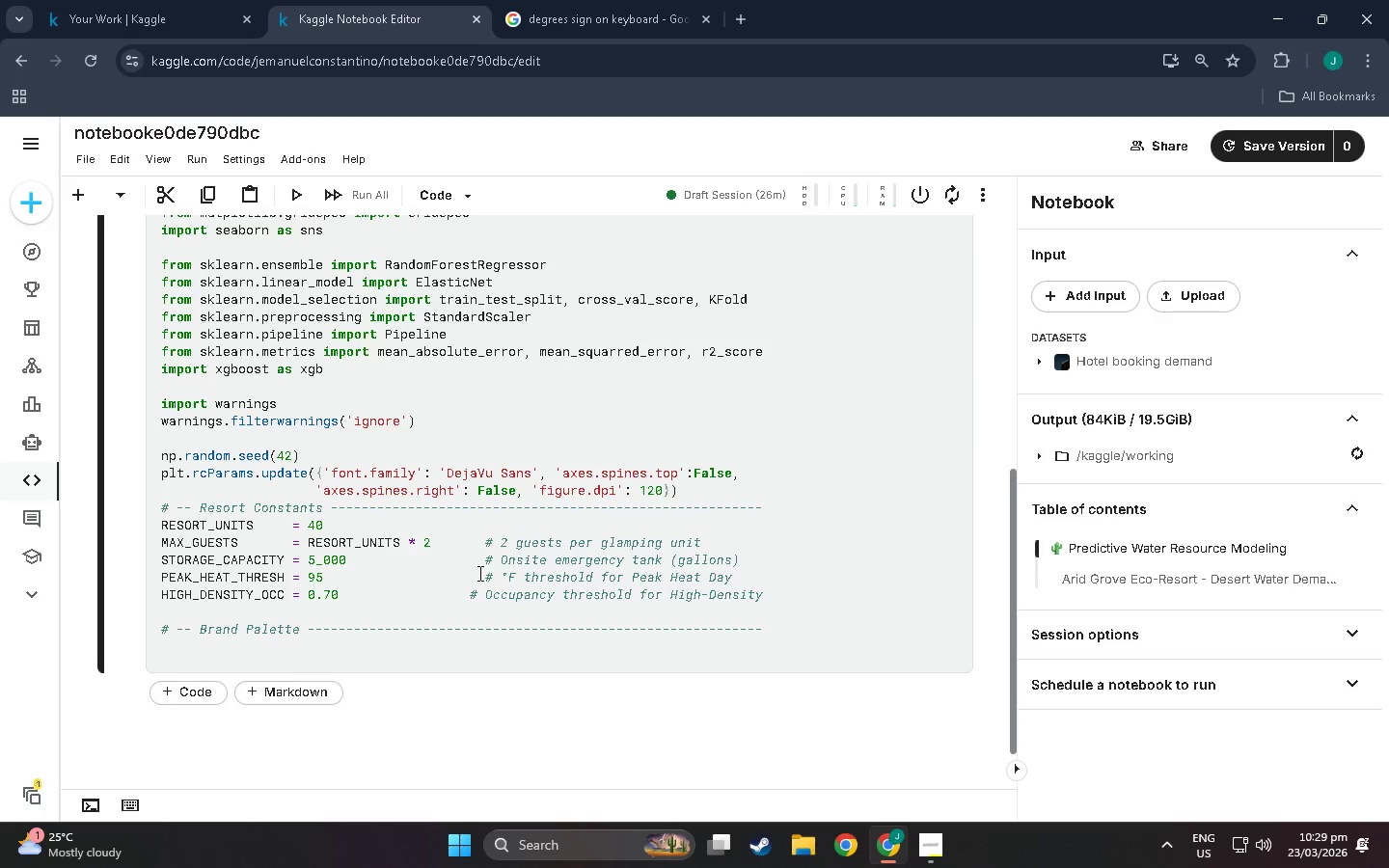 
left_click([484, 575])
 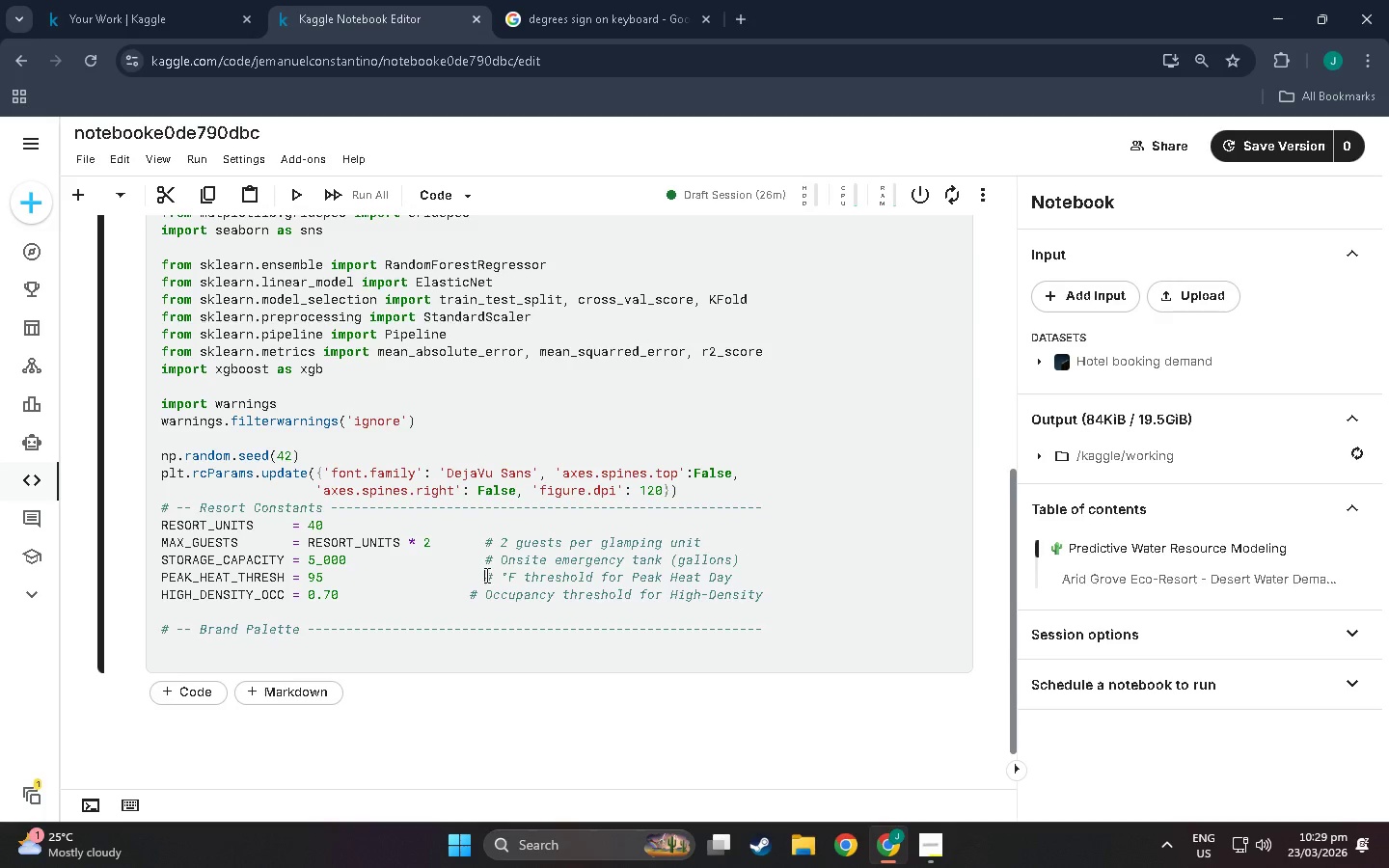 
key(Backspace)
 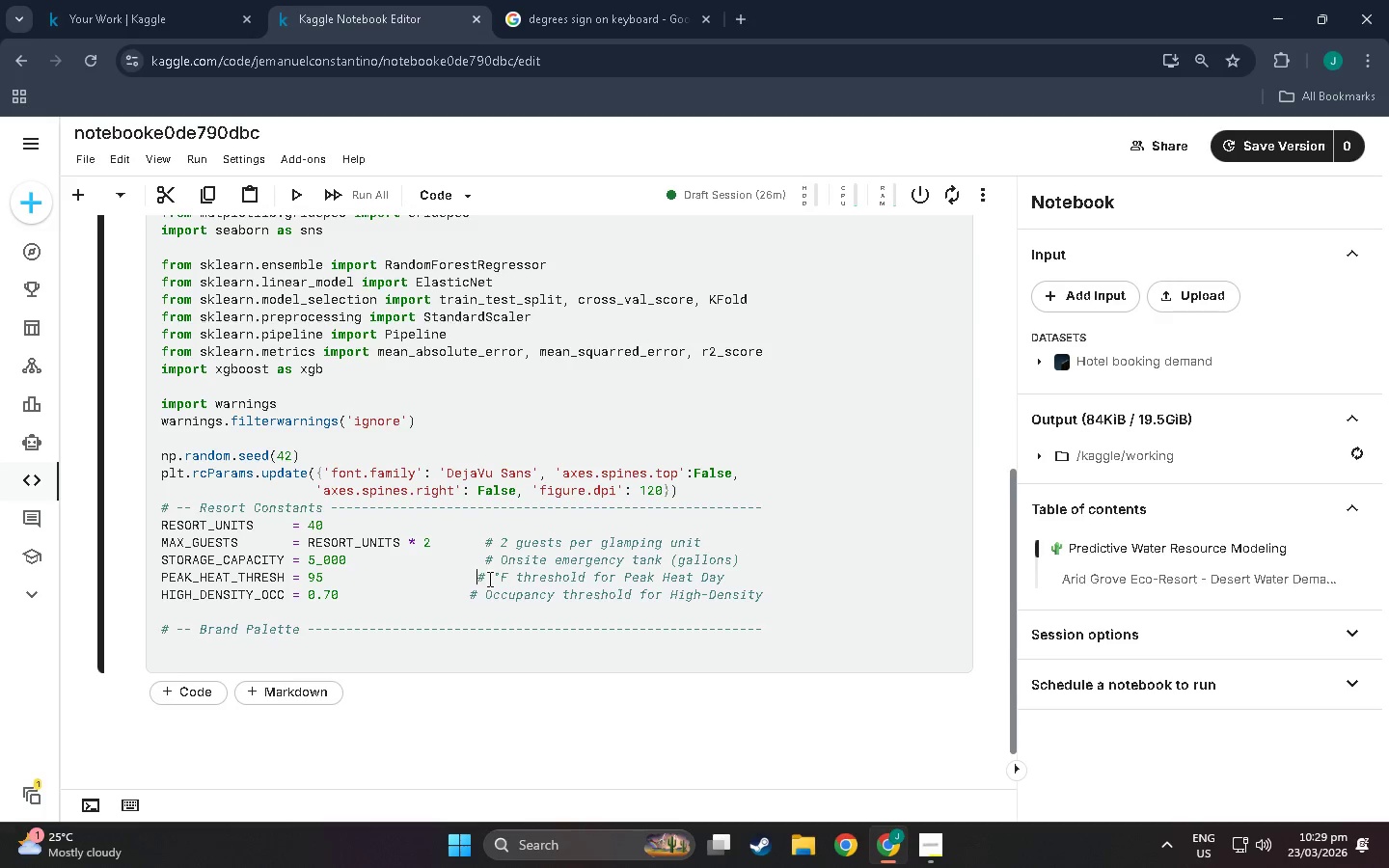 
key(Backspace)
 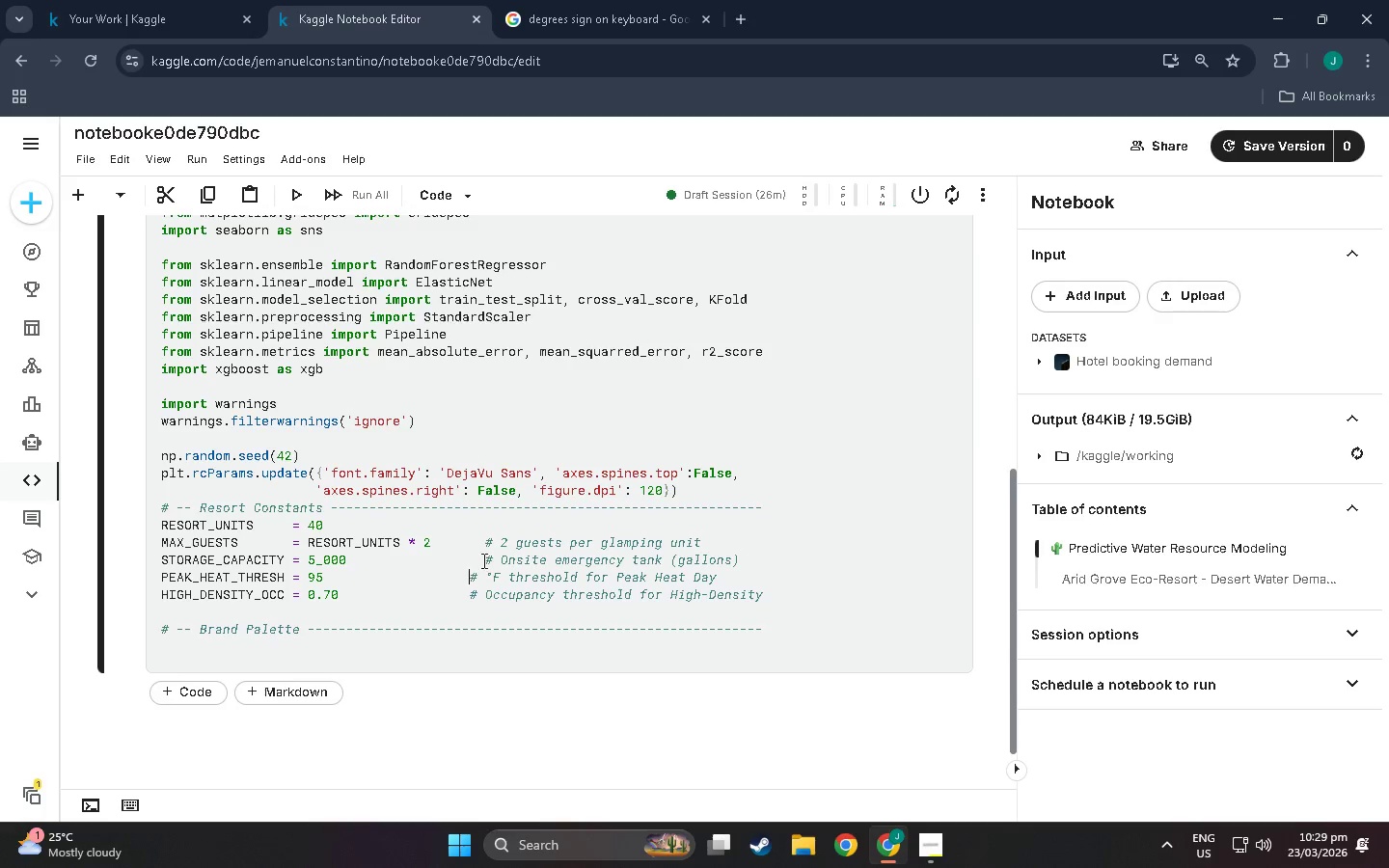 
left_click([482, 560])
 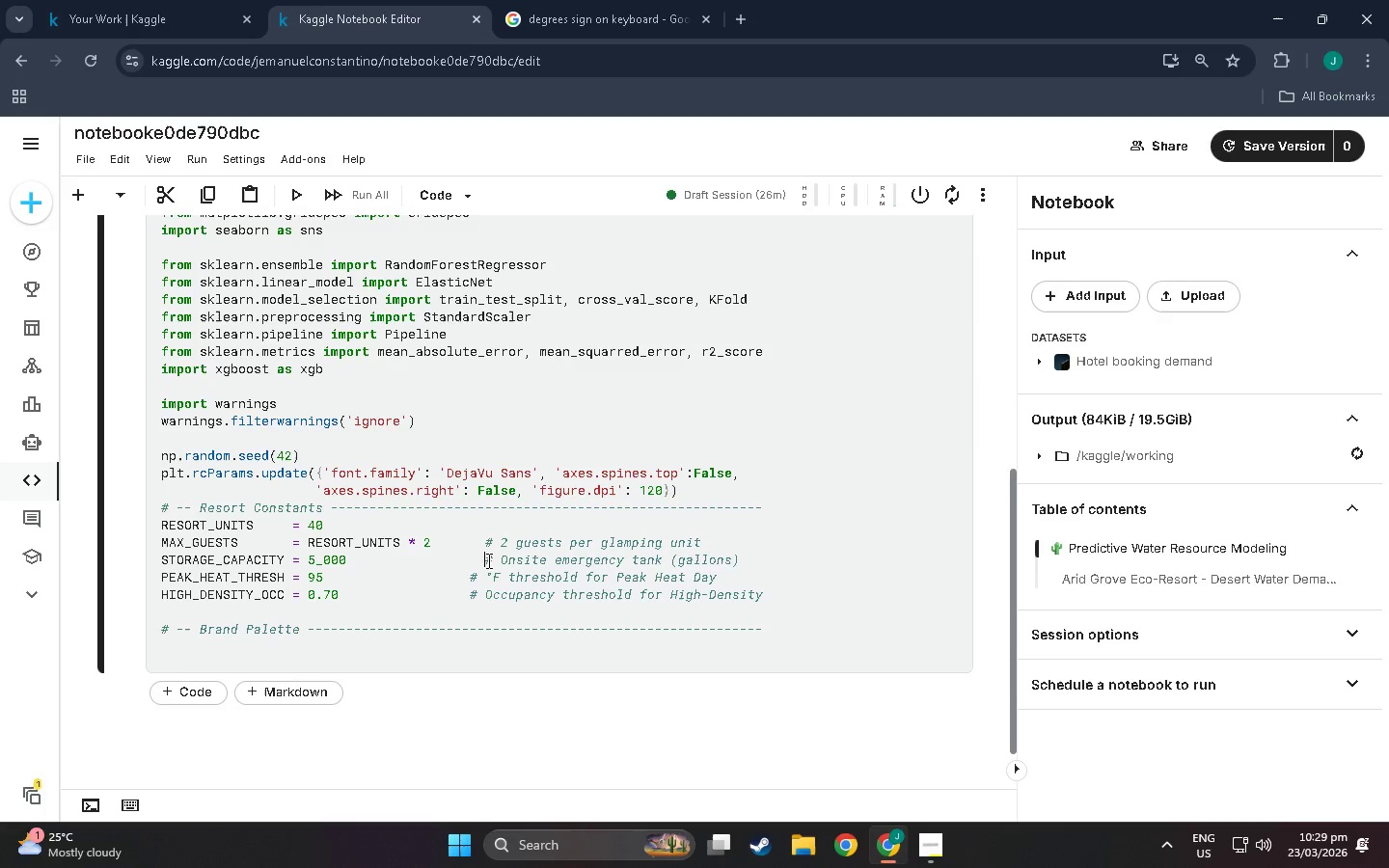 
key(Backspace)
 